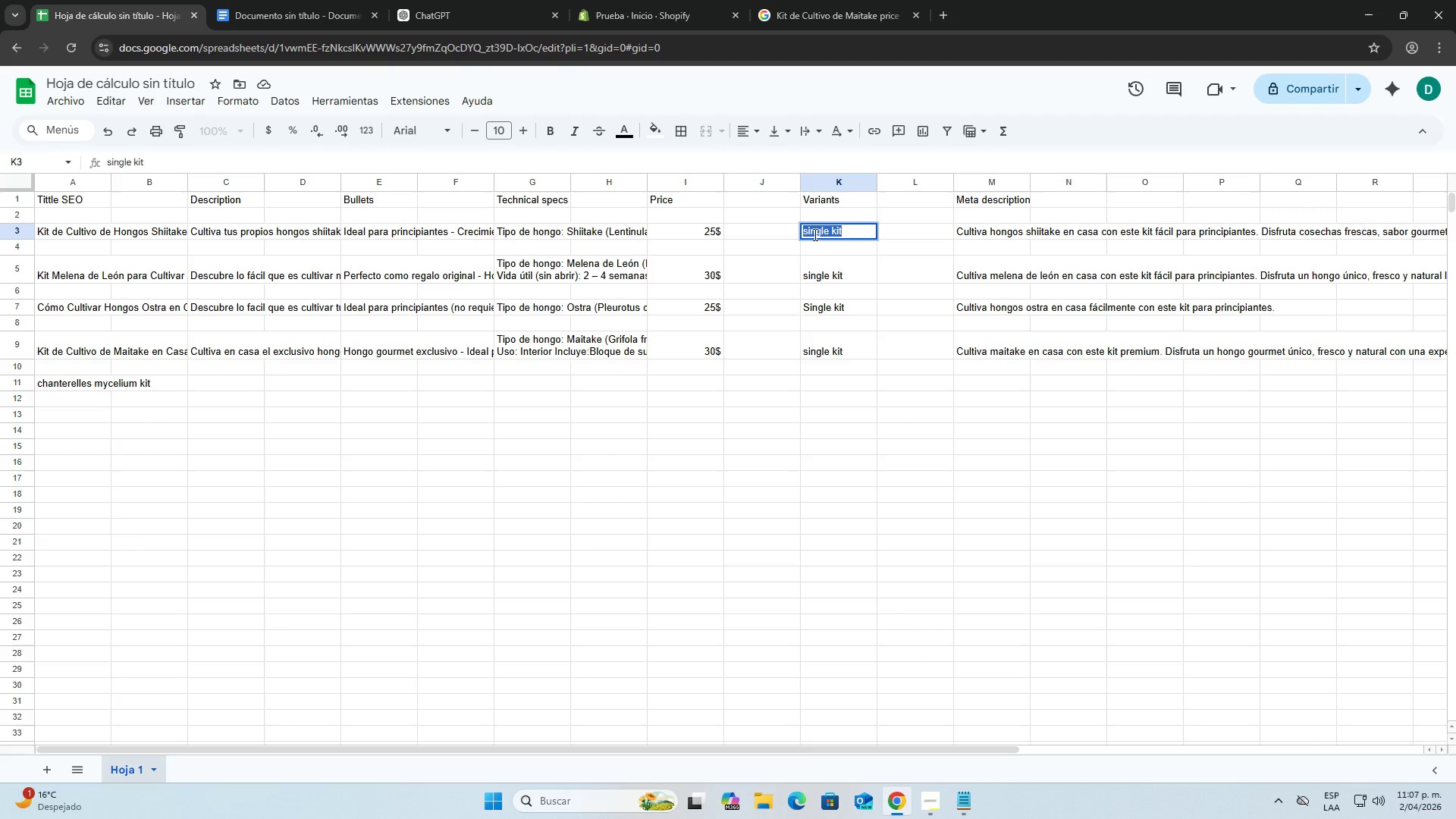 
hold_key(key=ControlLeft, duration=0.42)
 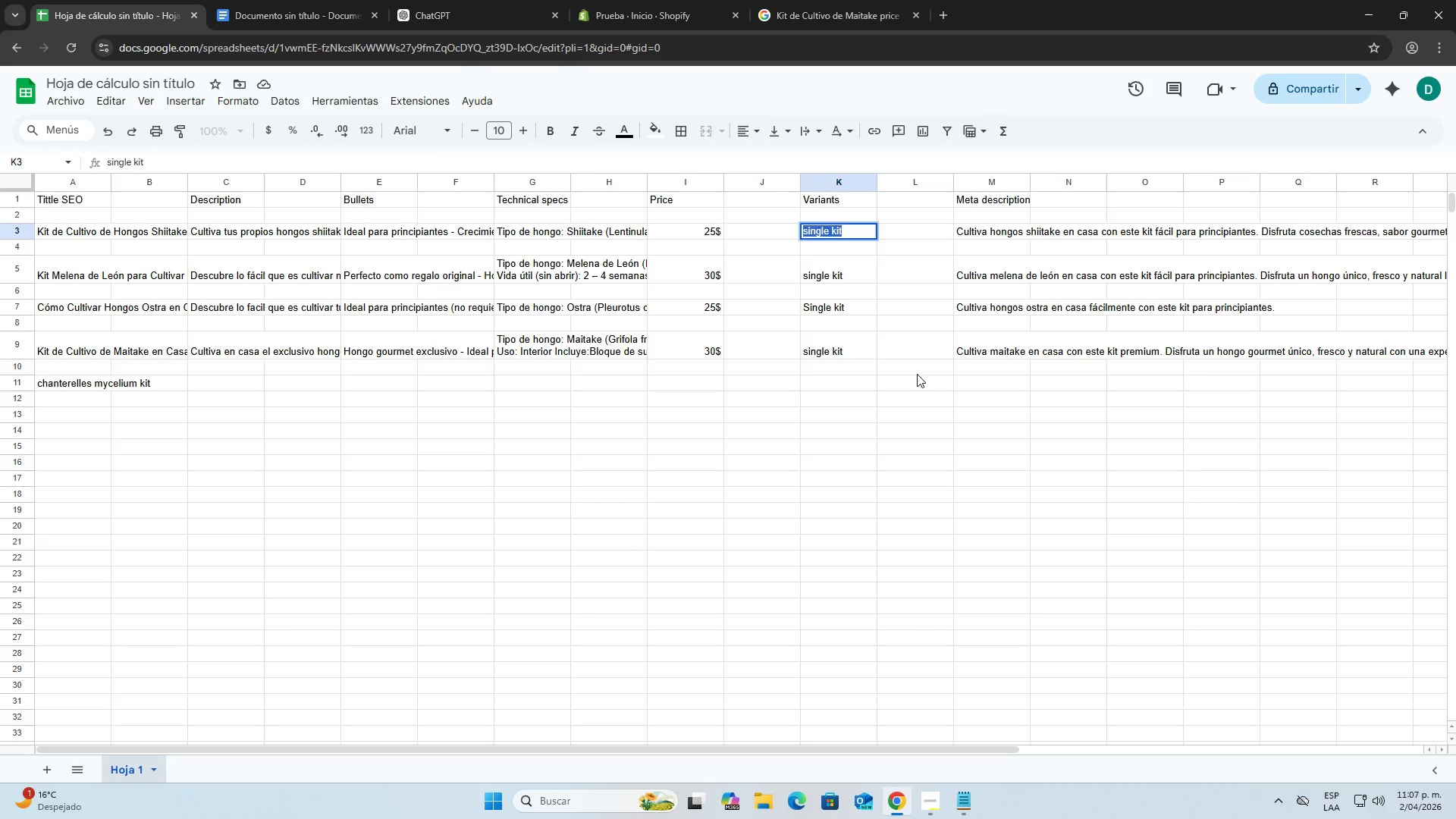 
left_click([917, 374])
 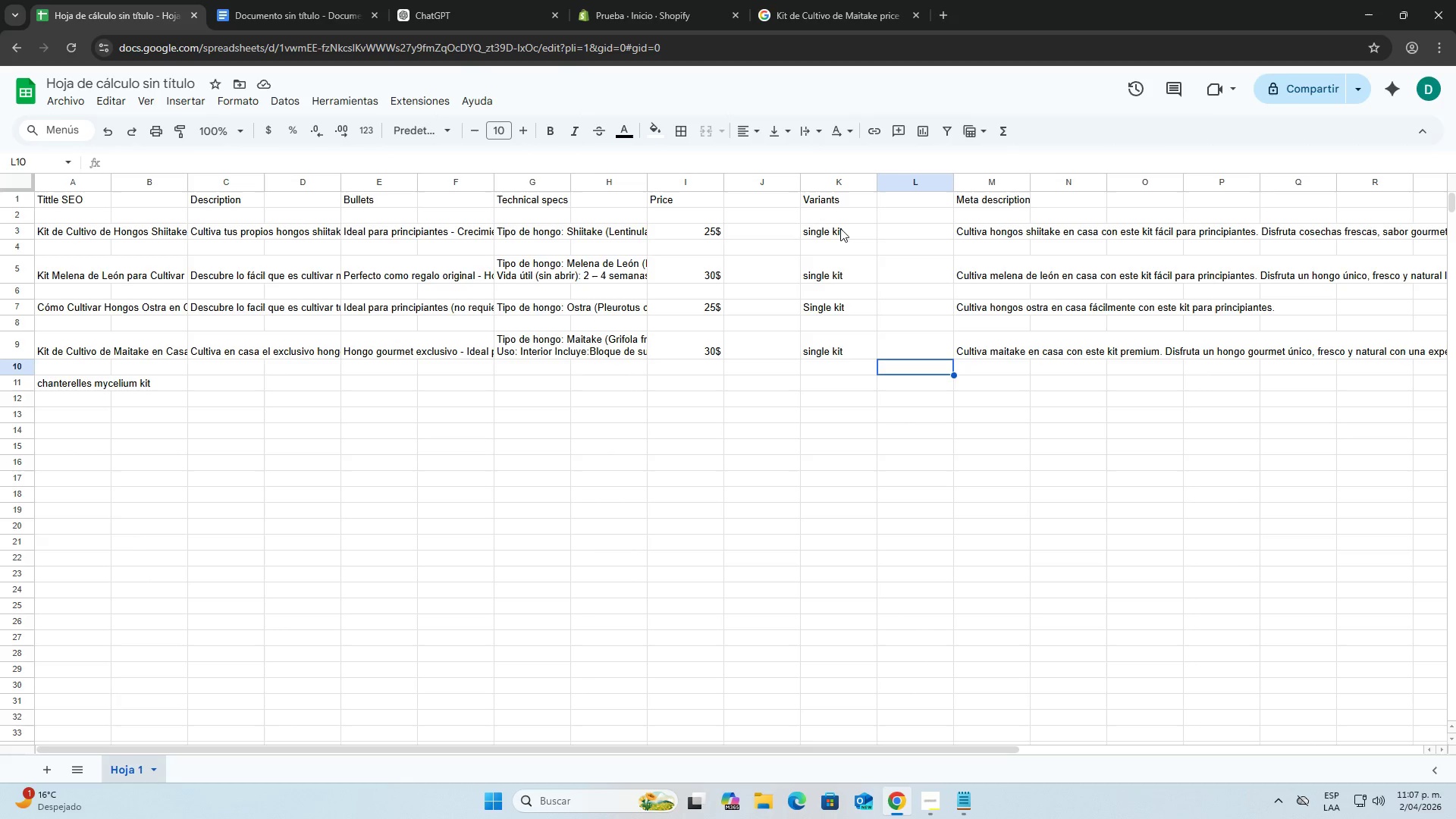 
left_click([839, 228])
 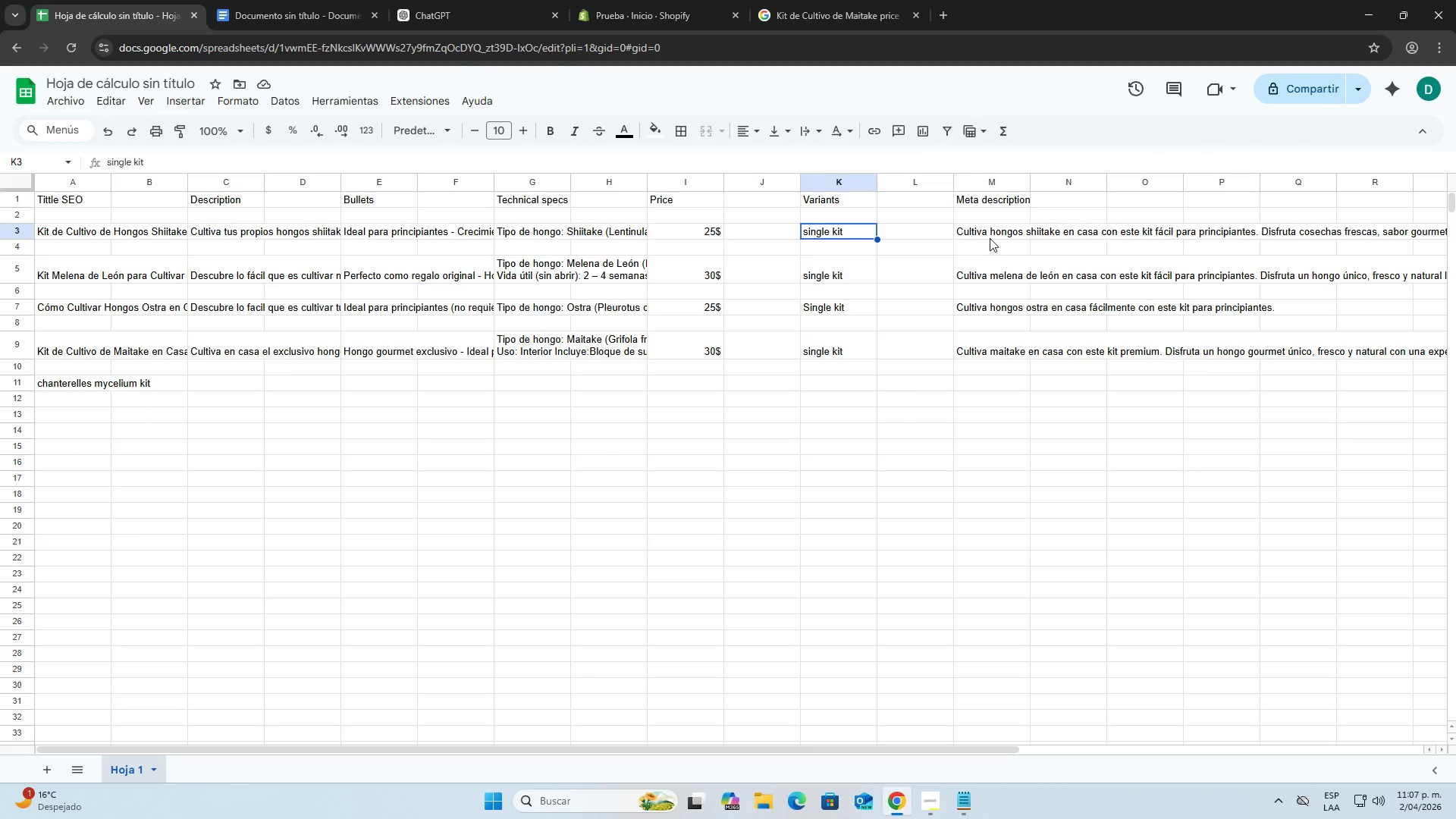 
double_click([987, 233])
 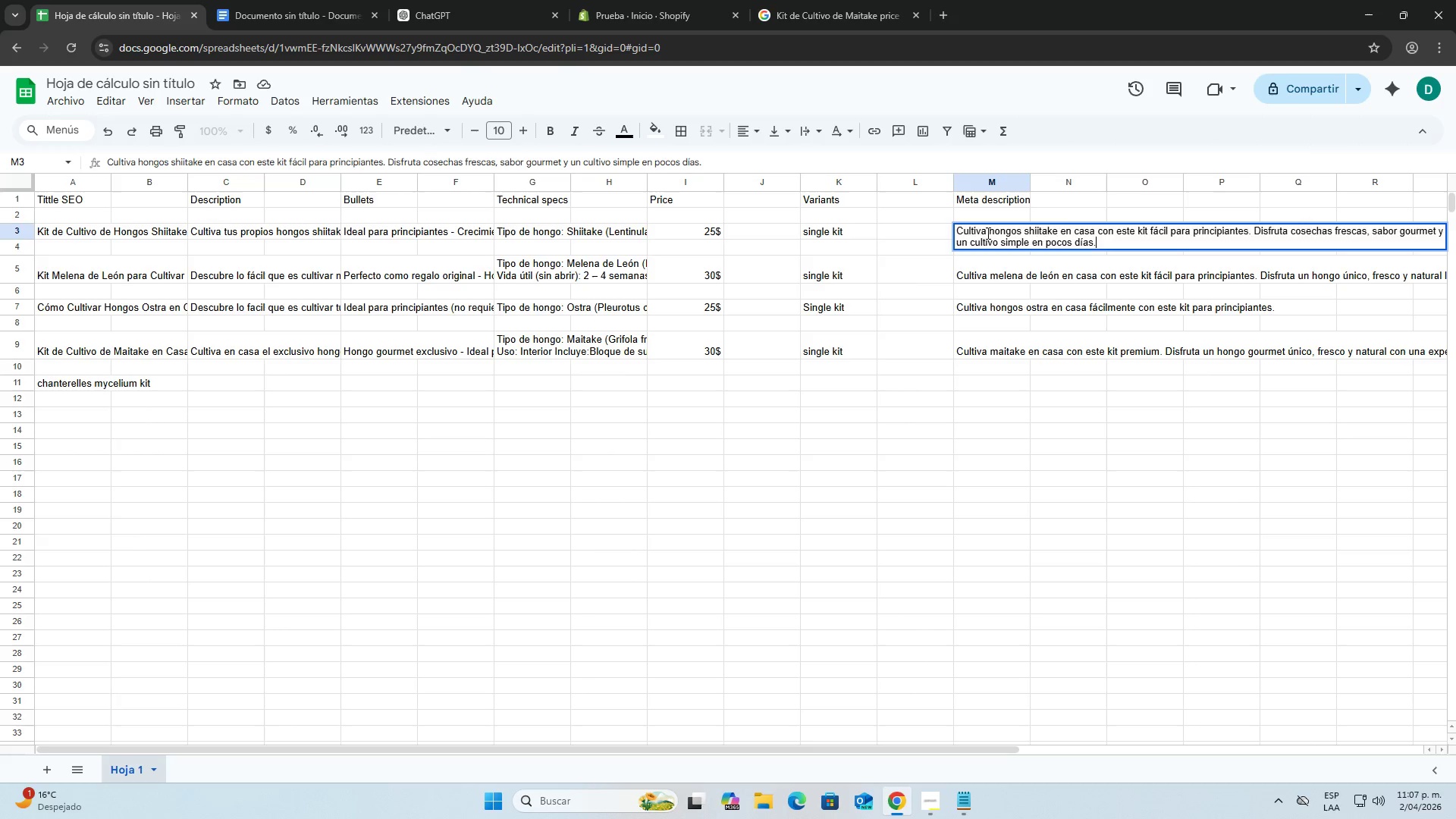 
triple_click([987, 233])
 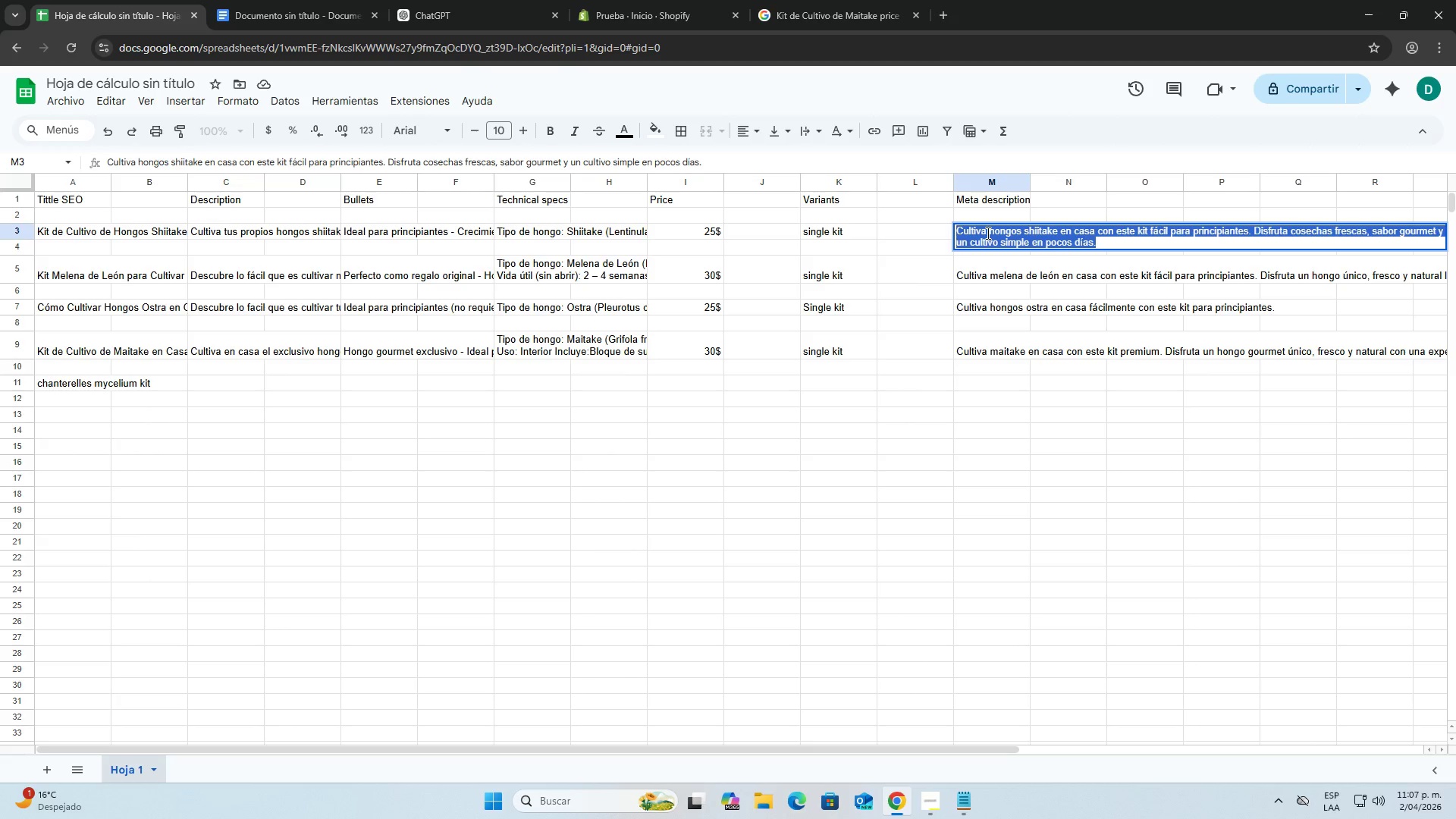 
key(Control+C)
 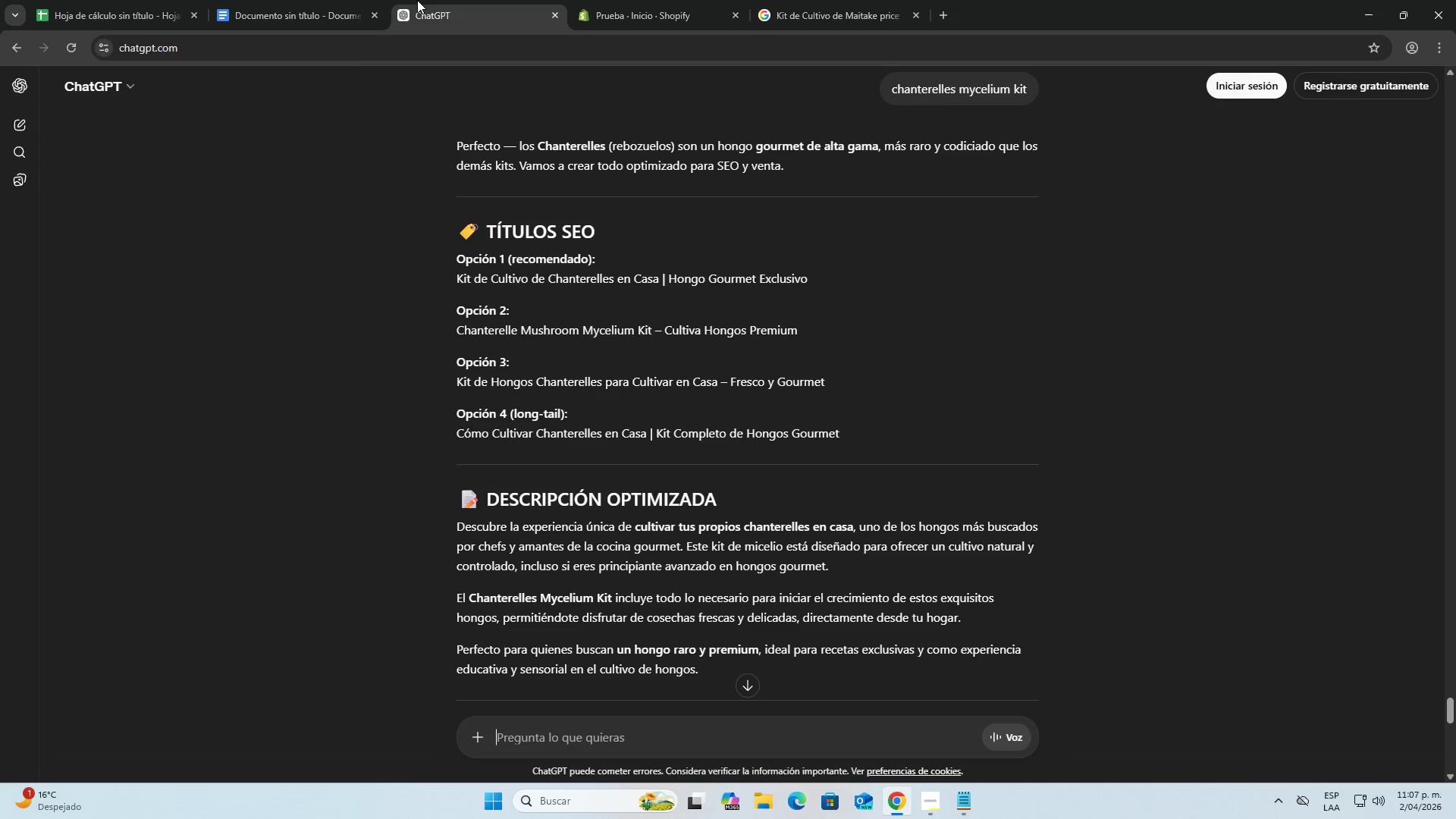 
double_click([309, 0])
 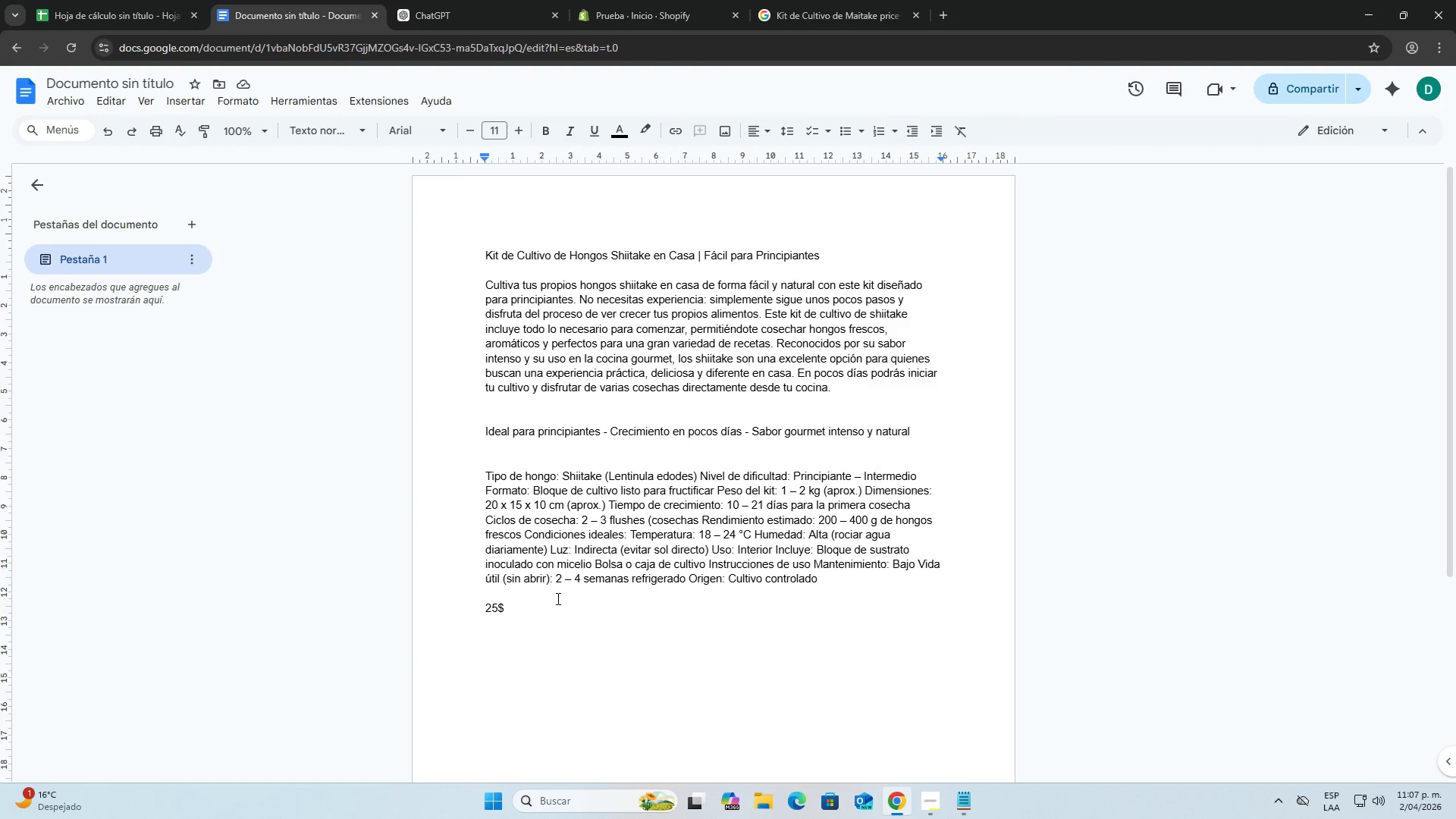 
key(Control+ControlLeft)
 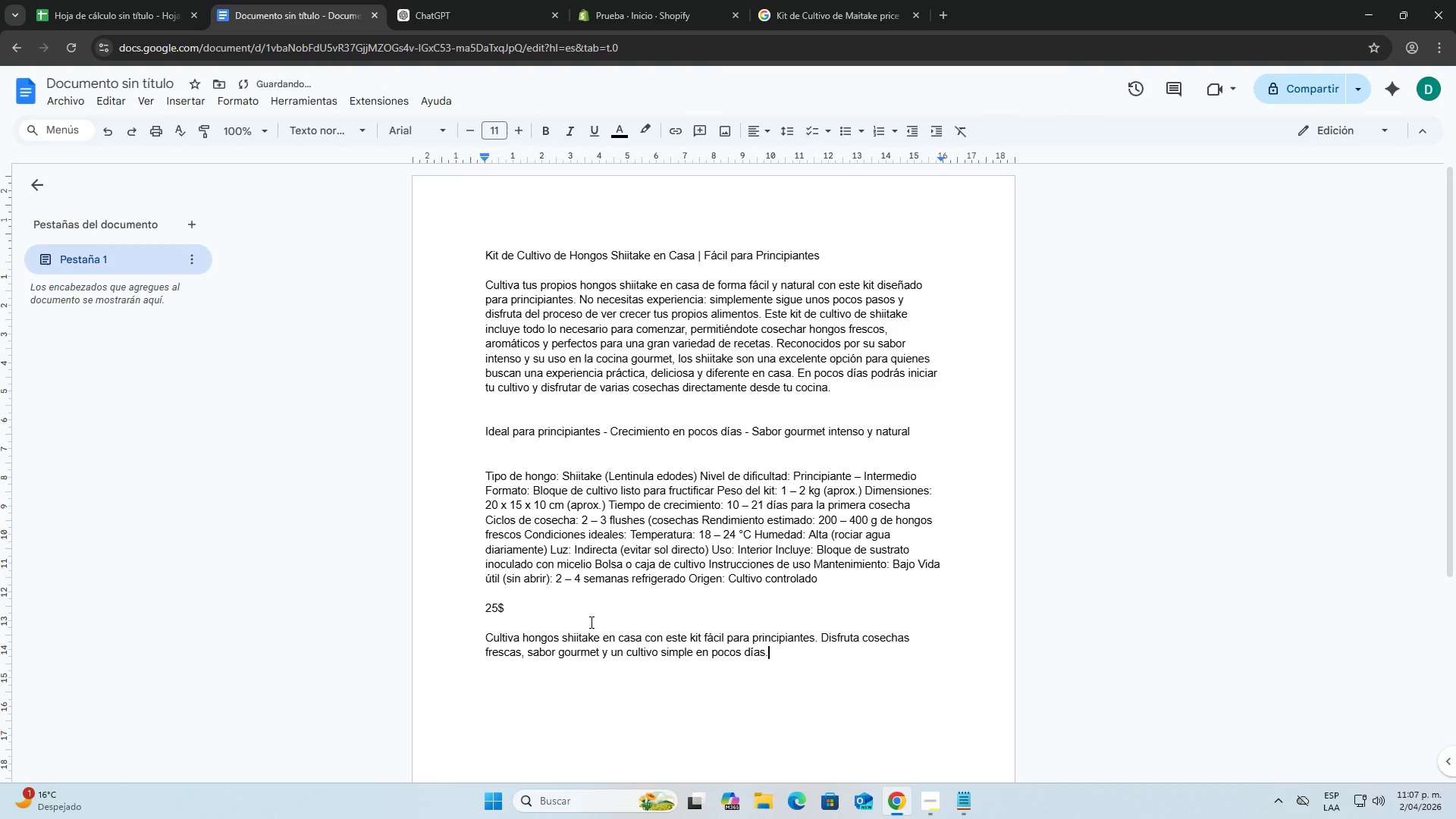 
key(Control+V)
 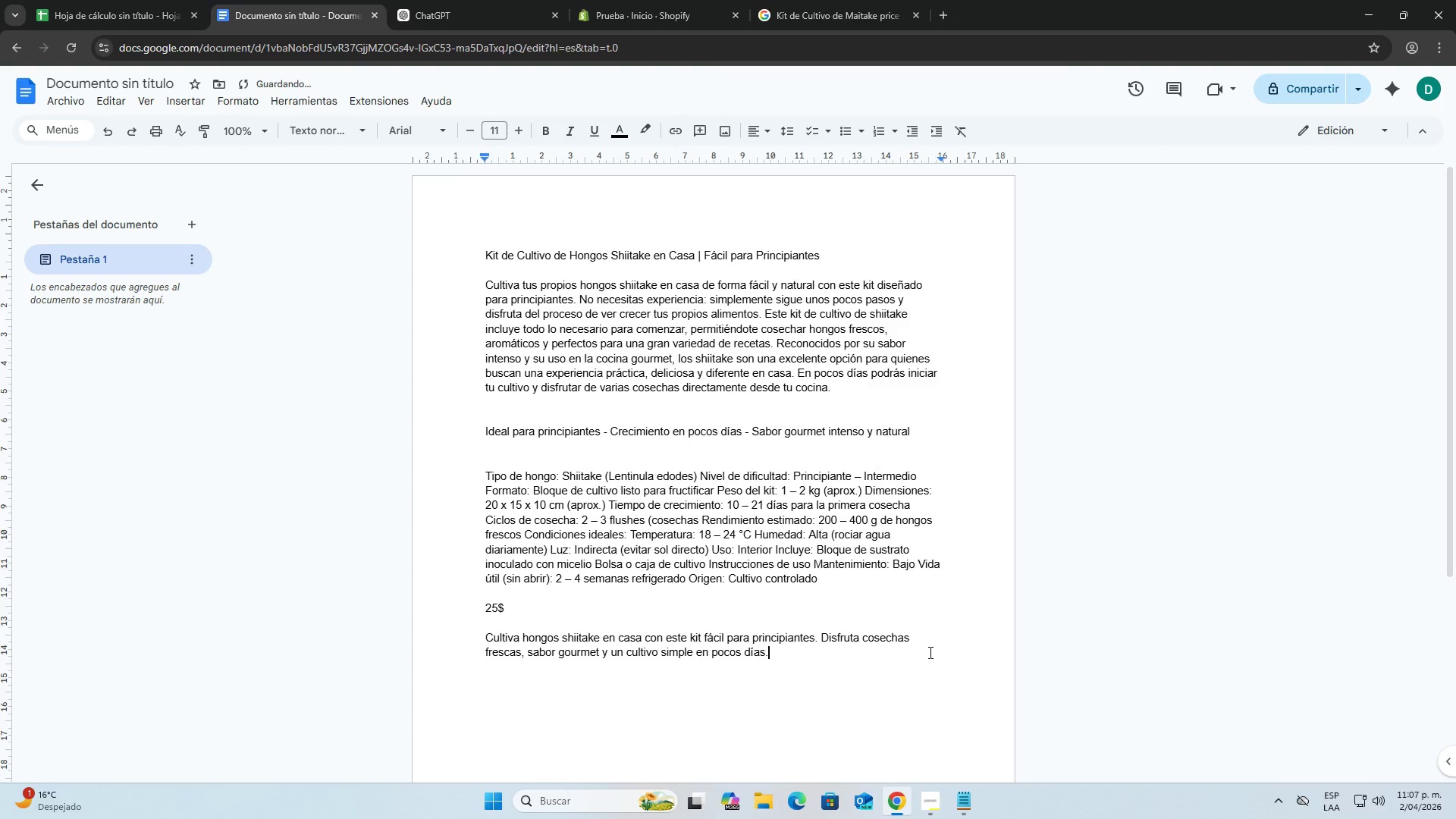 
left_click([930, 652])
 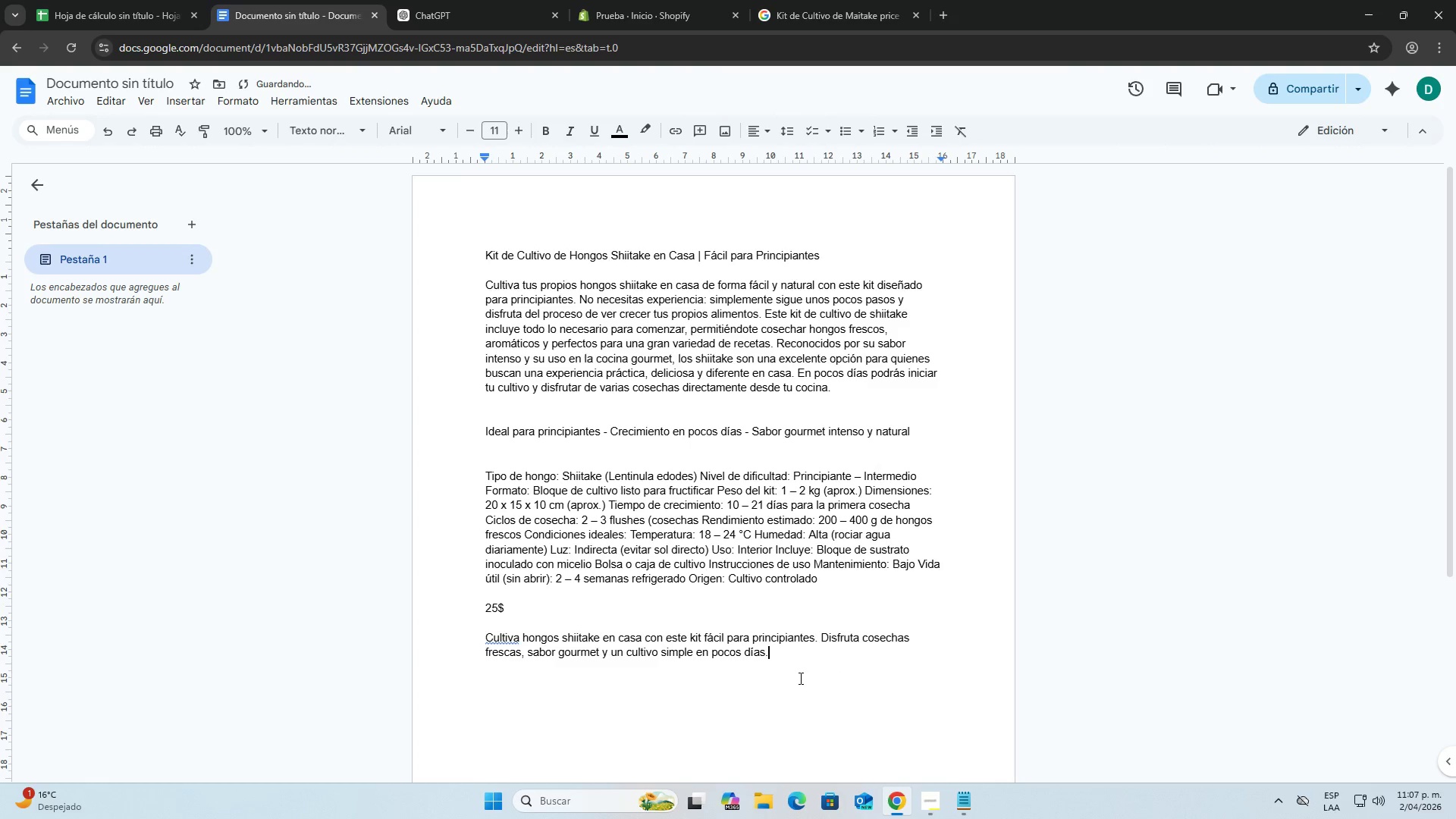 
scroll: coordinate [723, 665], scroll_direction: down, amount: 1.0
 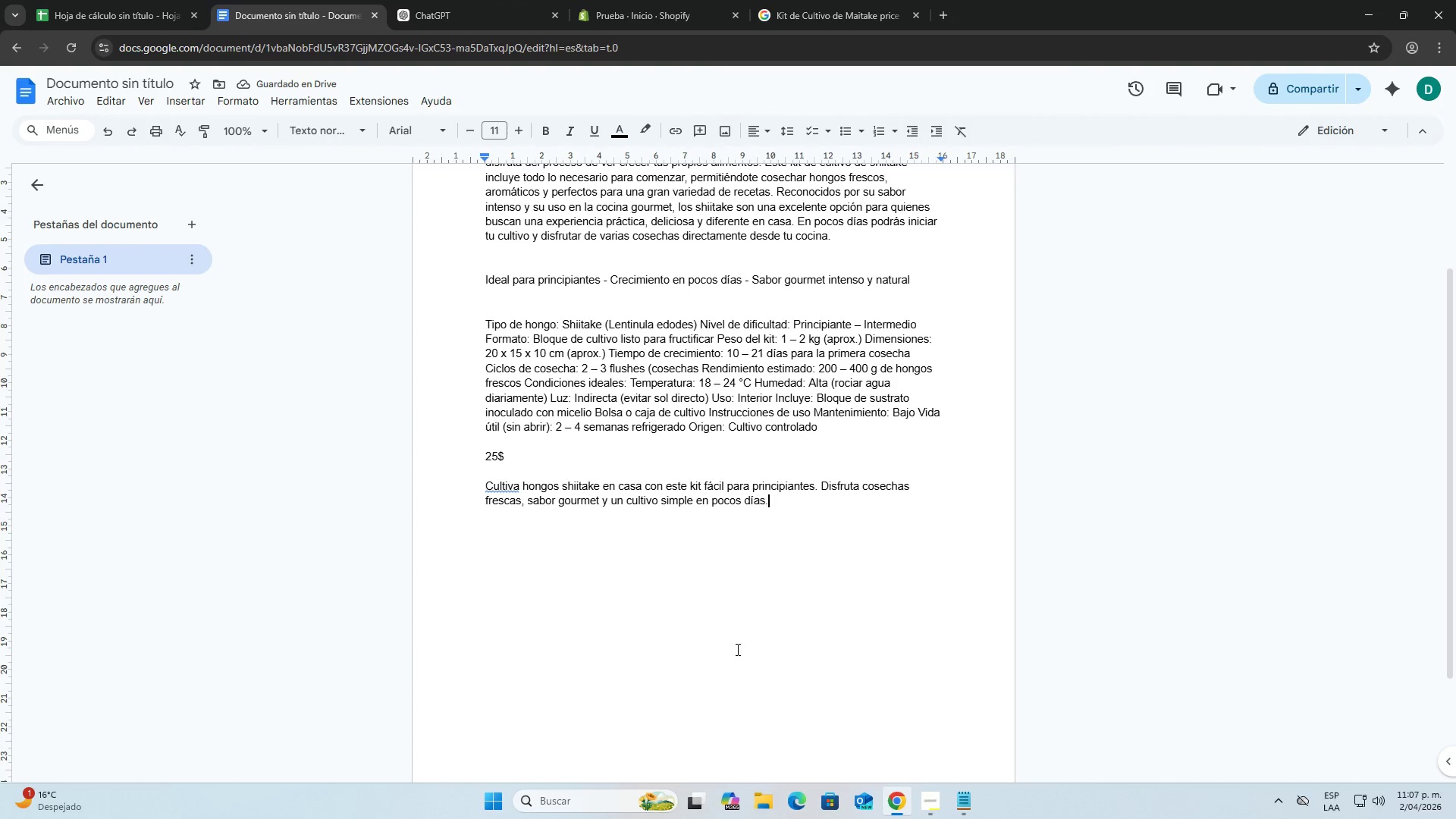 
key(Enter)
 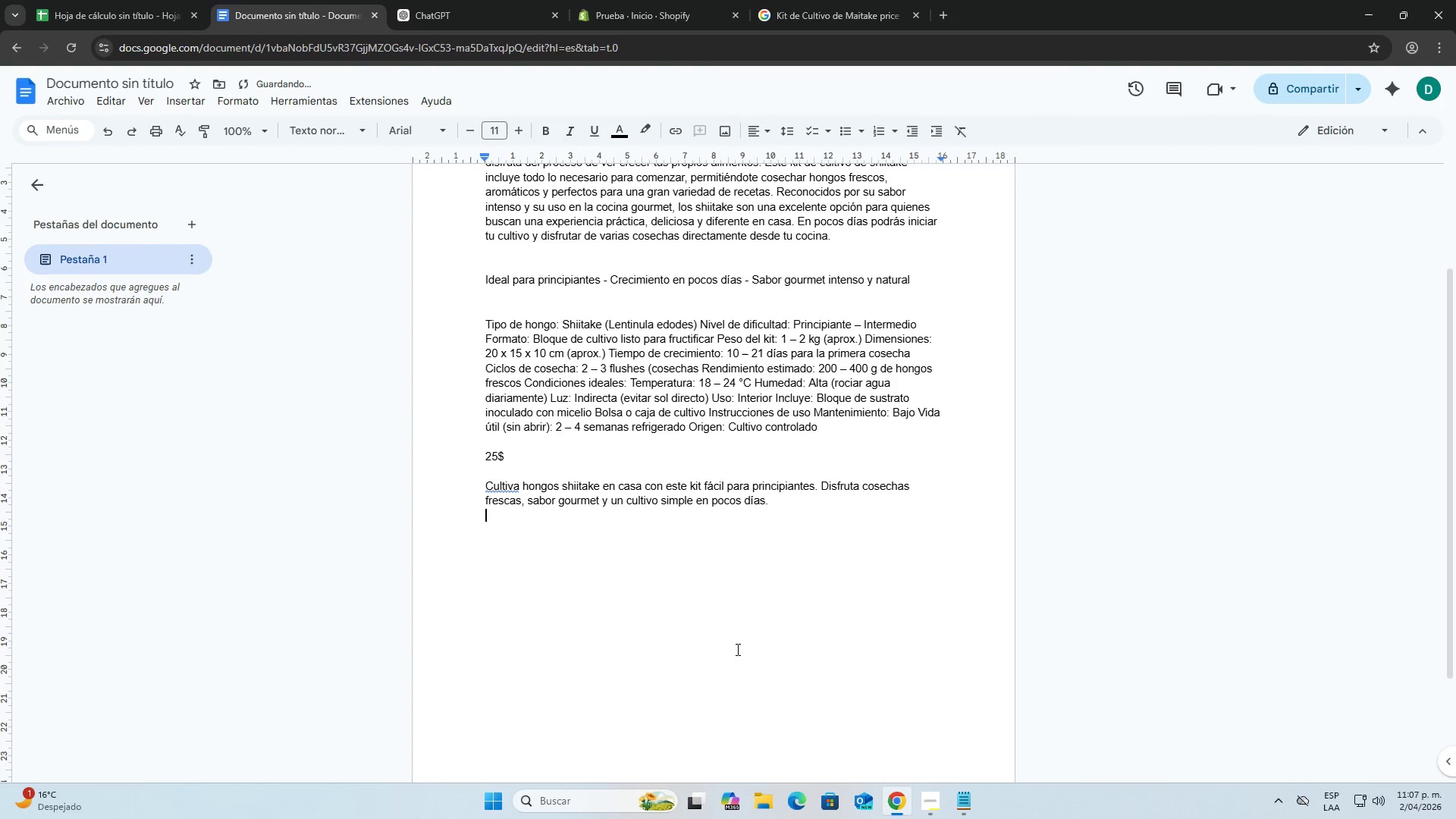 
key(Enter)
 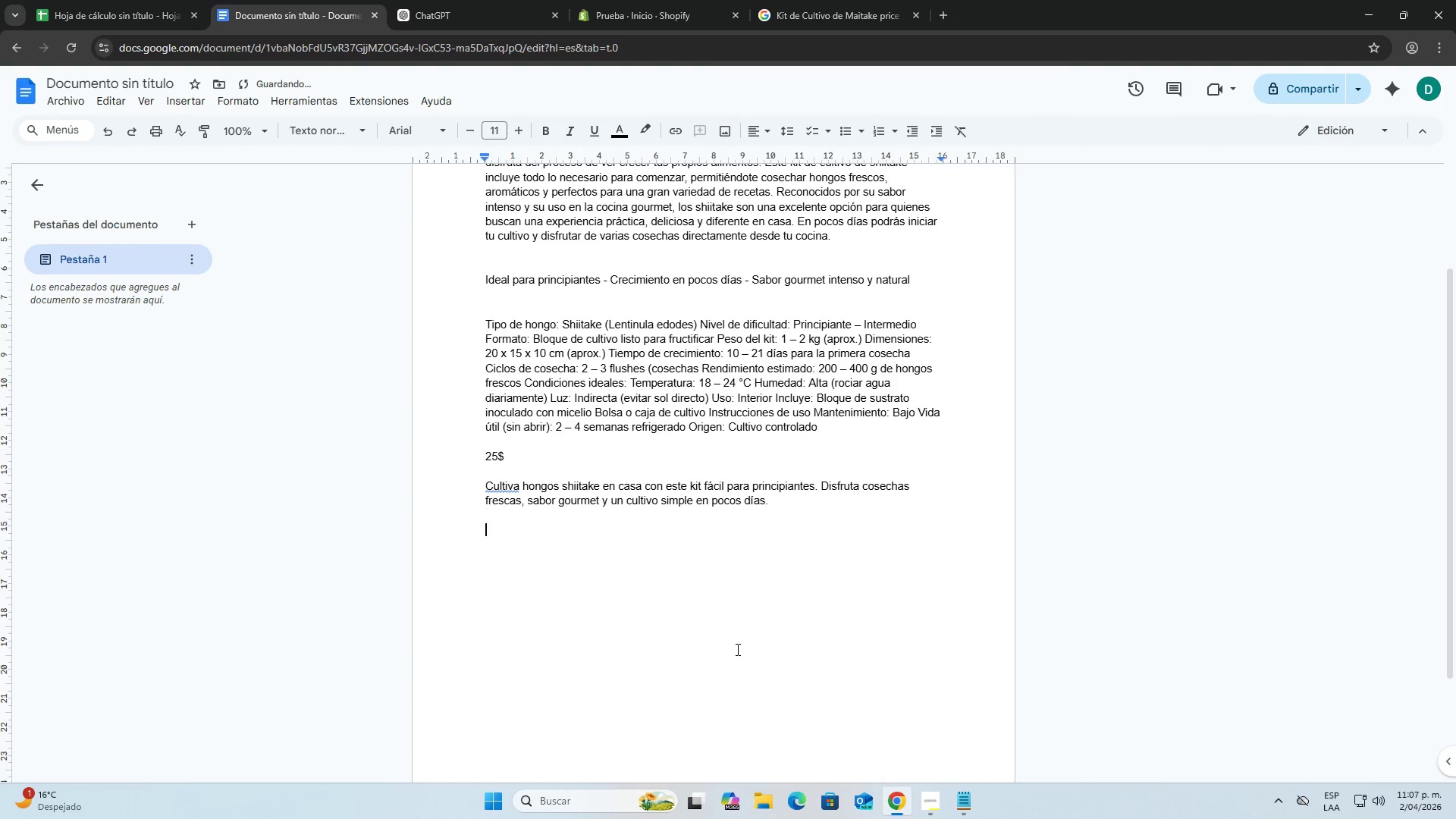 
key(Enter)
 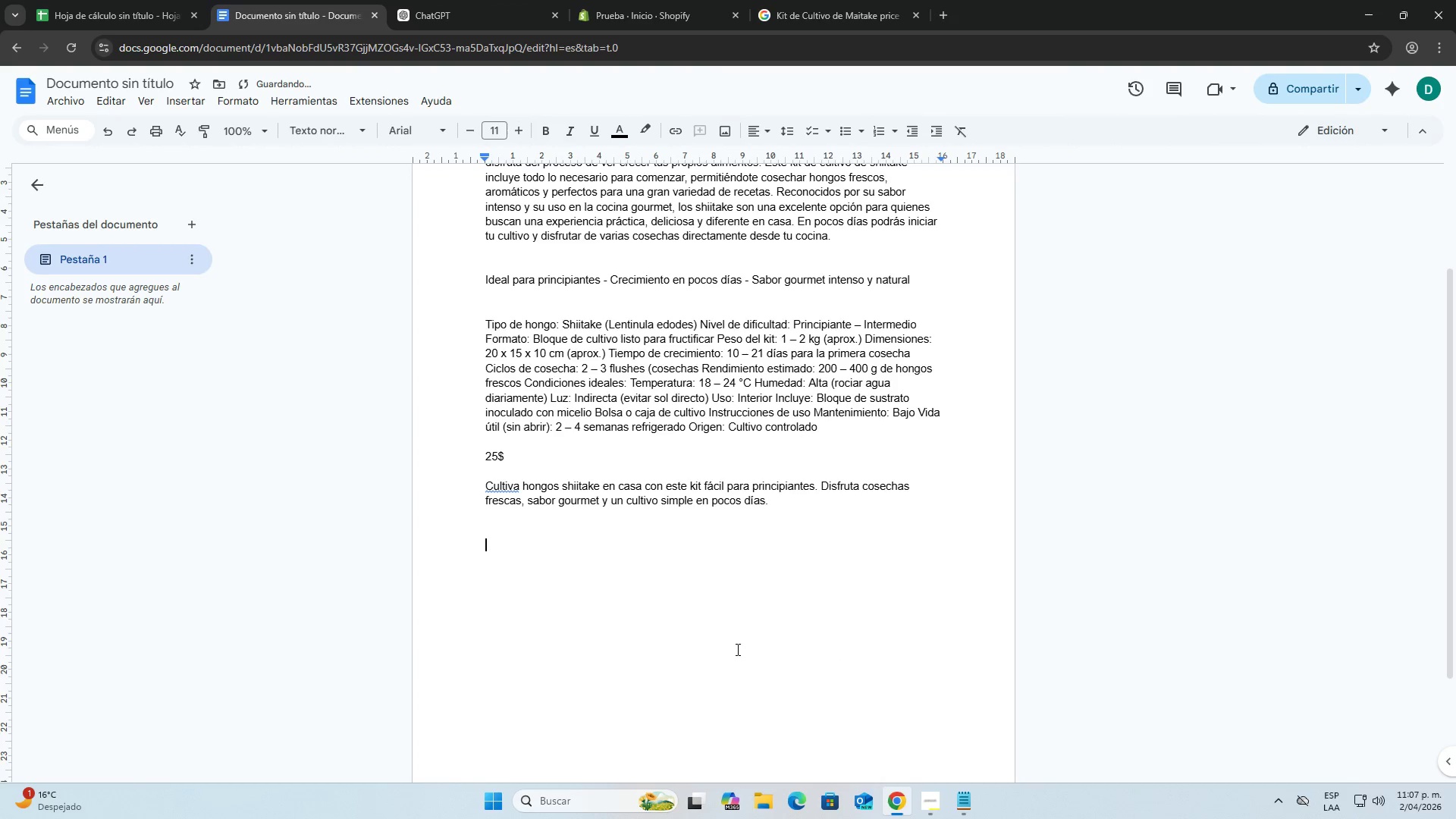 
key(Enter)
 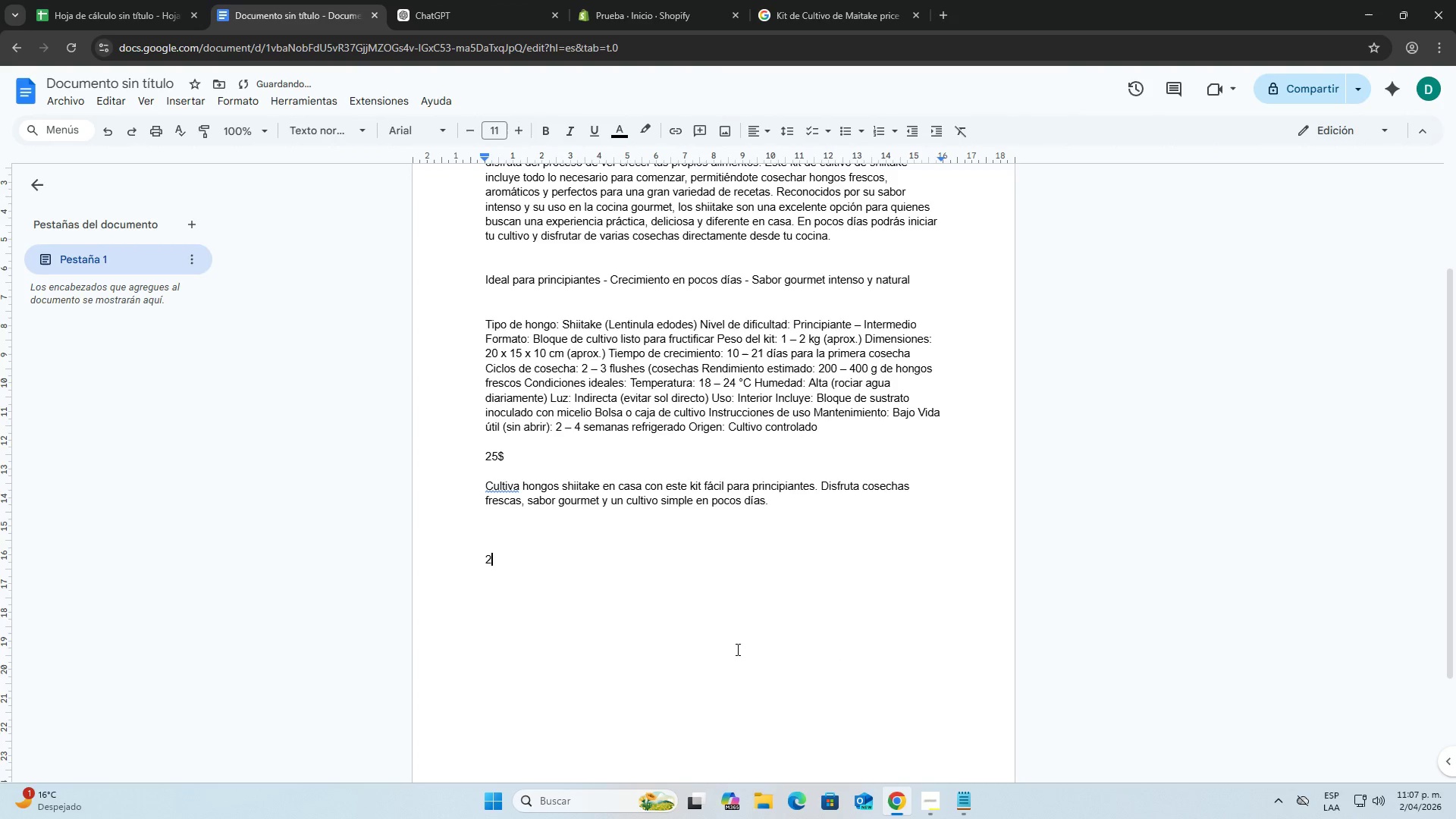 
key(2)
 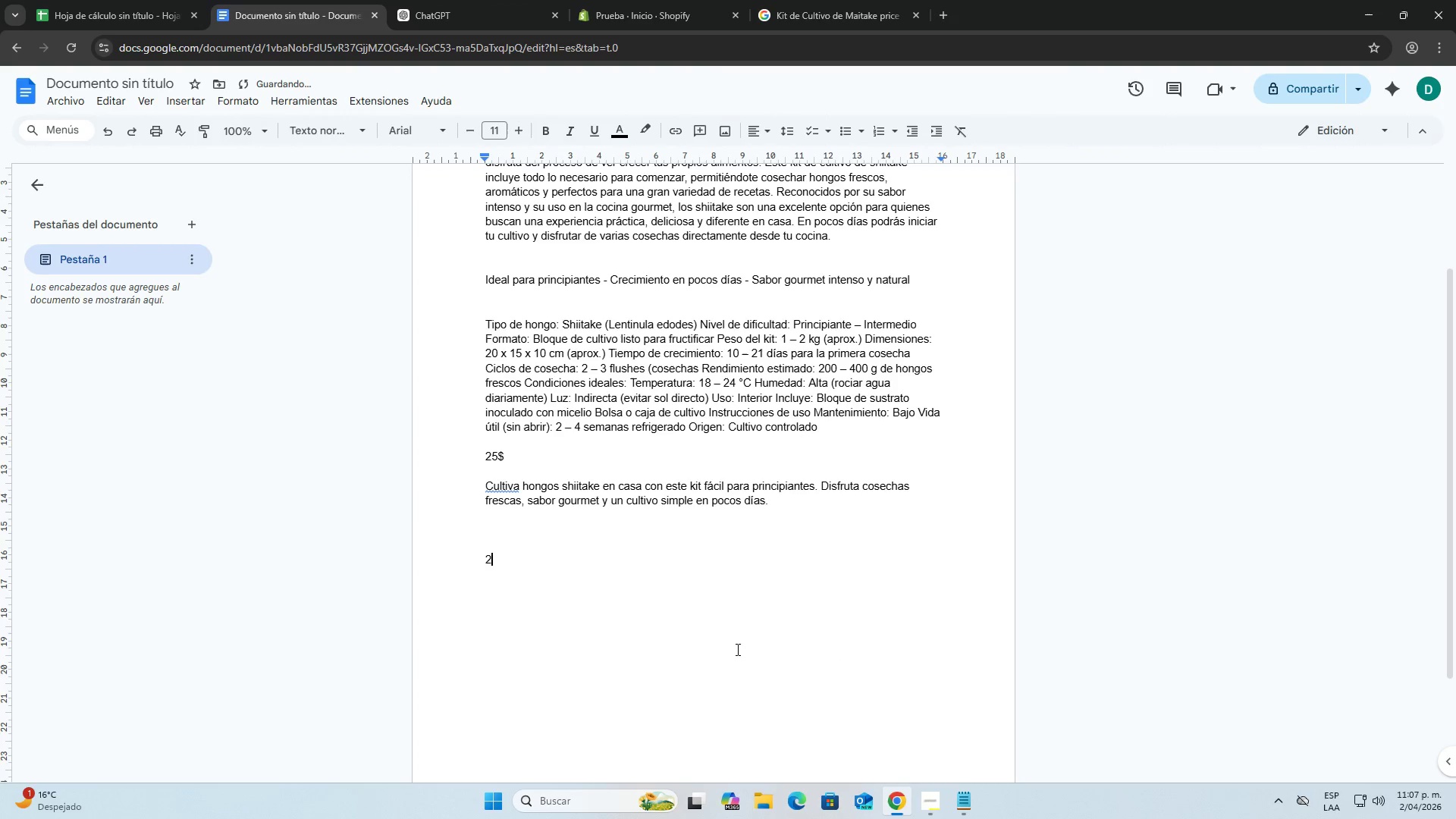 
key(Enter)
 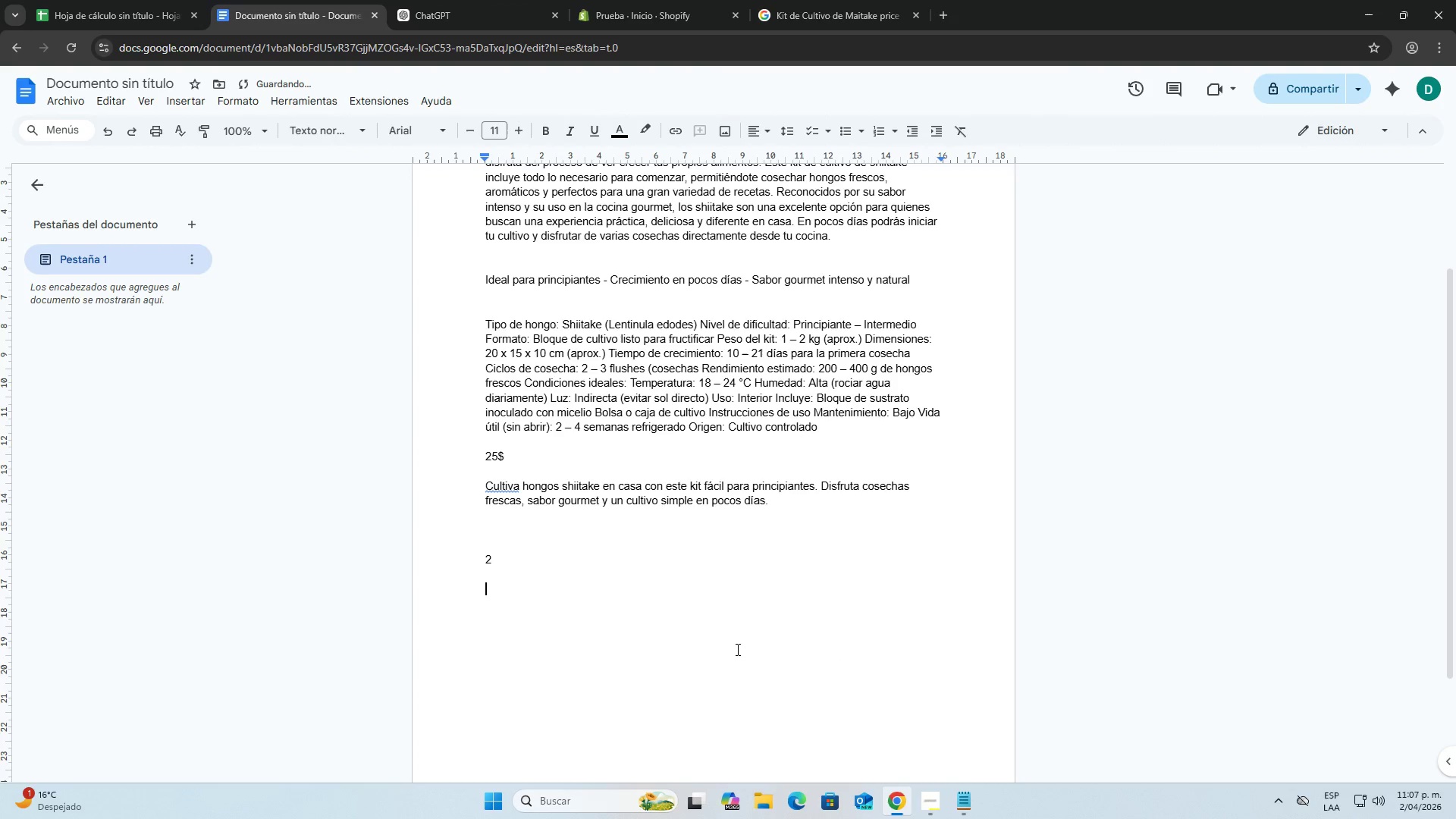 
key(Enter)
 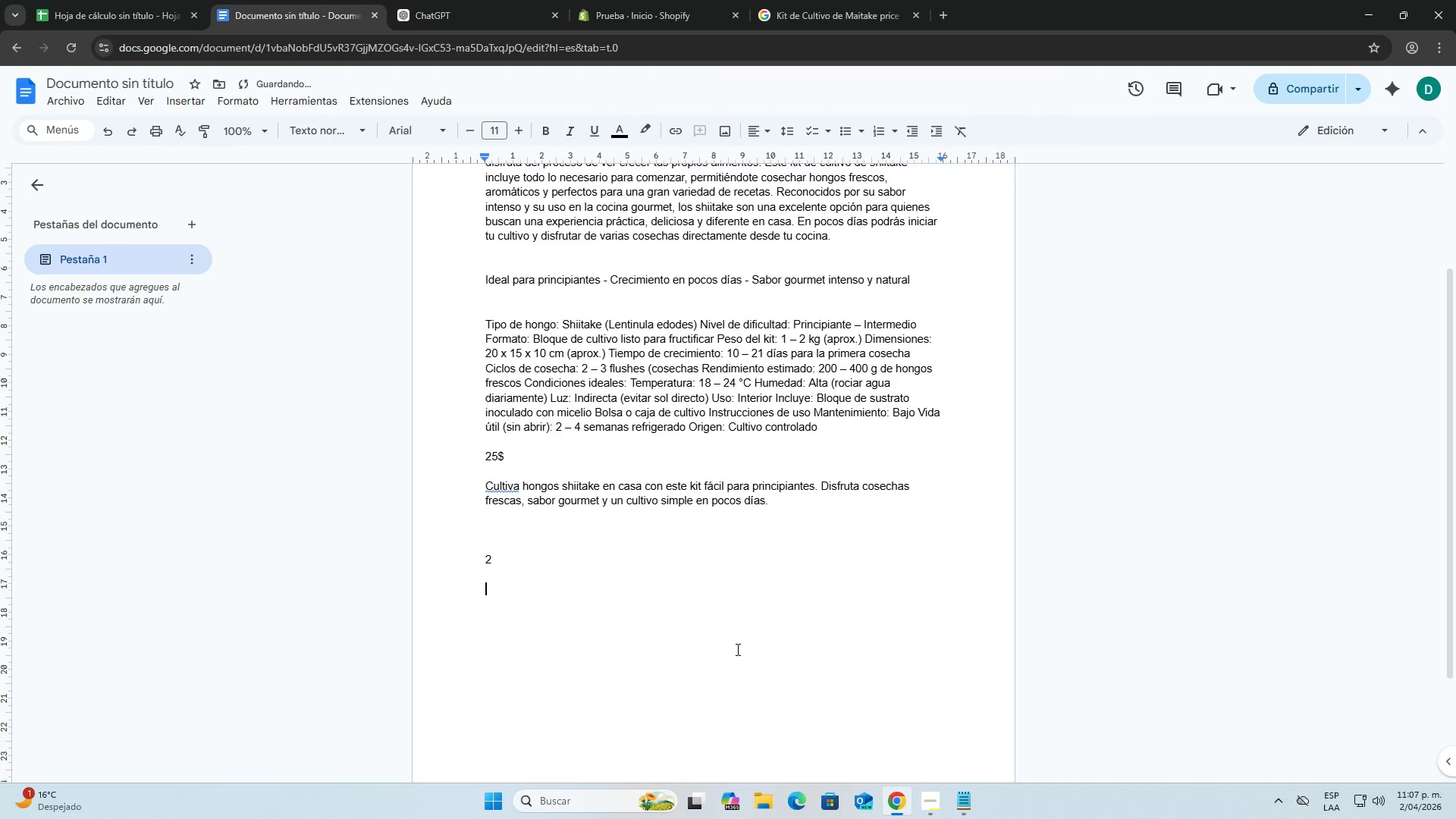 
key(Enter)
 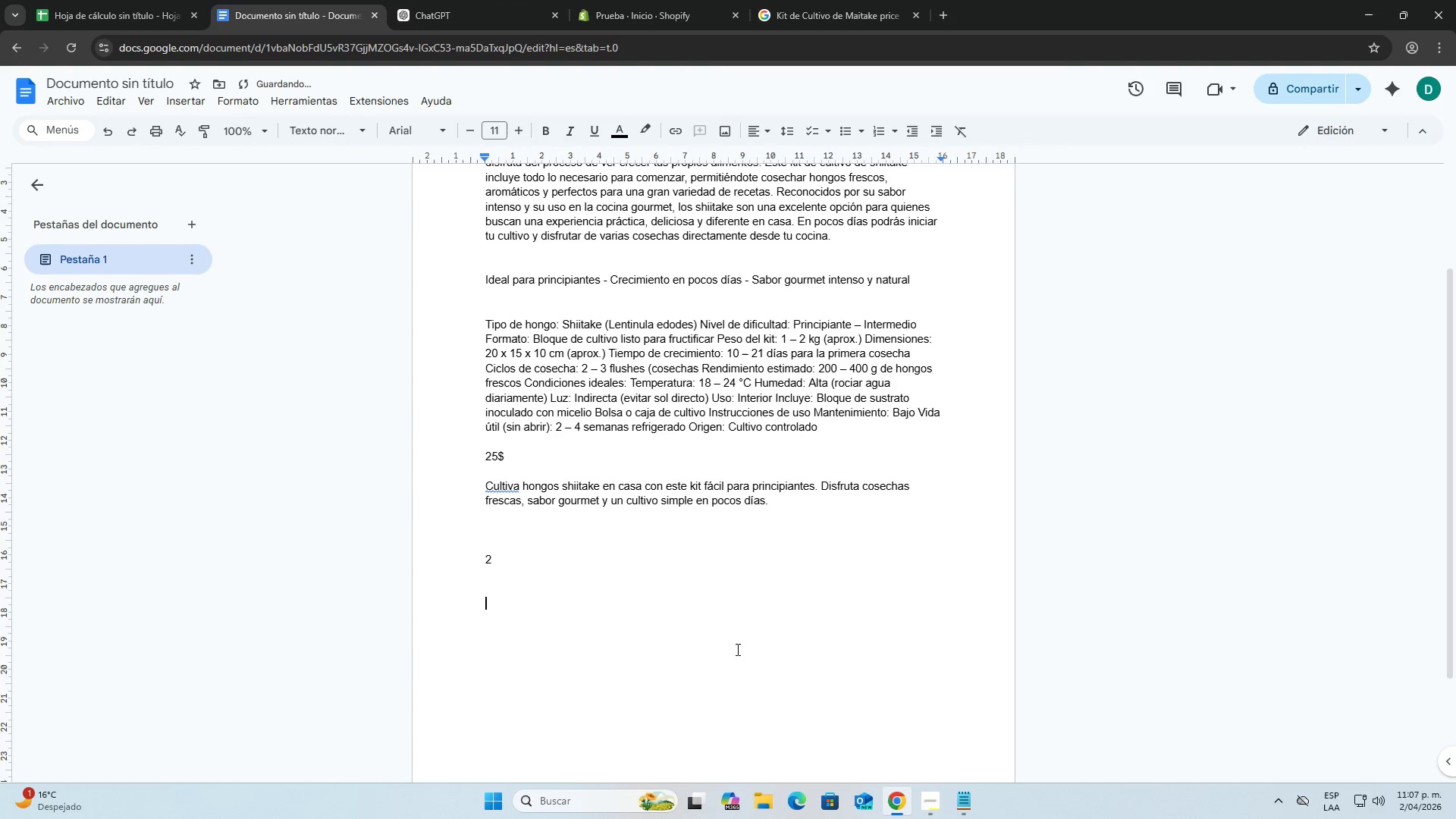 
key(Enter)
 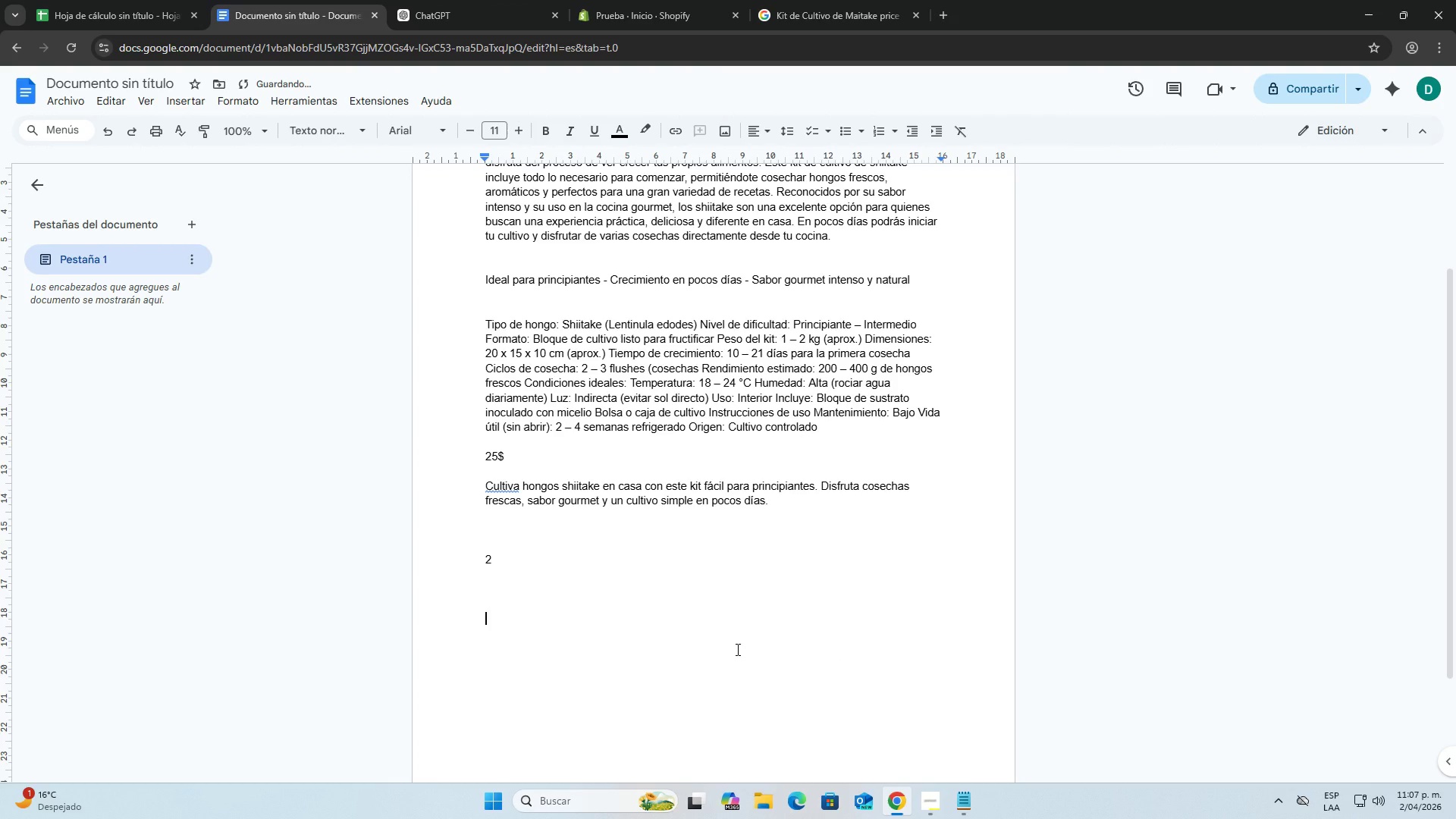 
key(Backspace)
 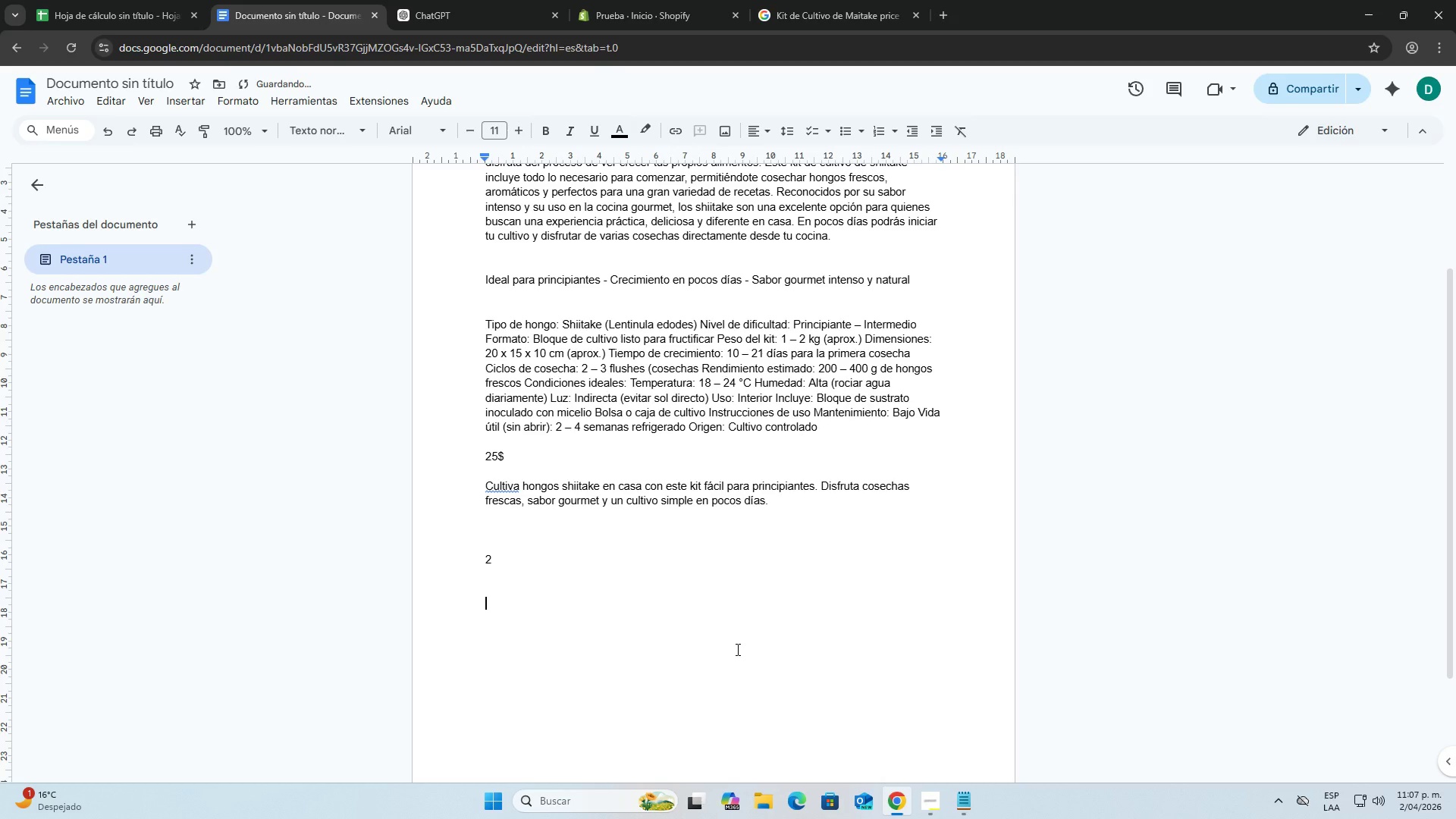 
key(Backspace)
 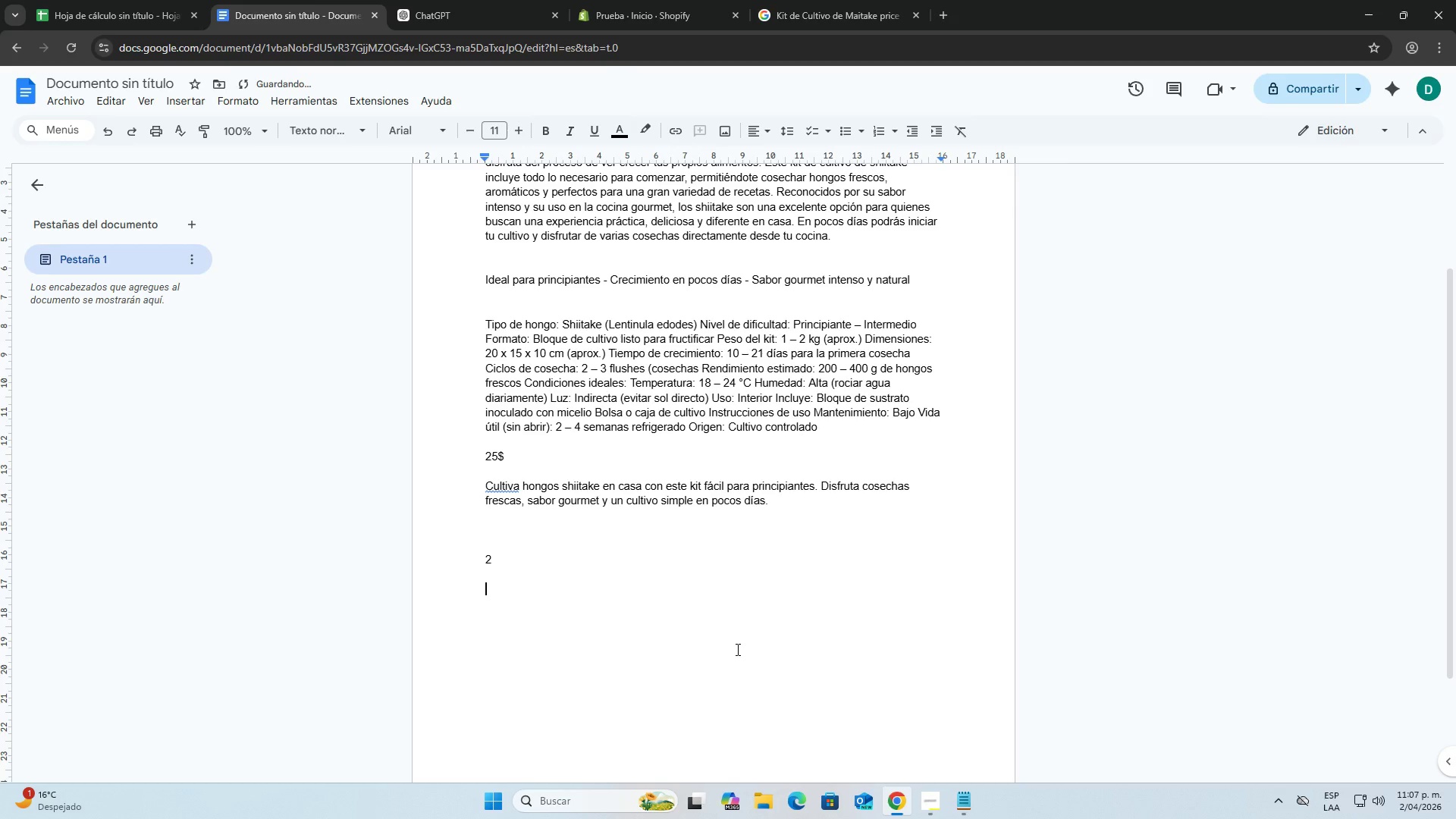 
key(Backspace)
 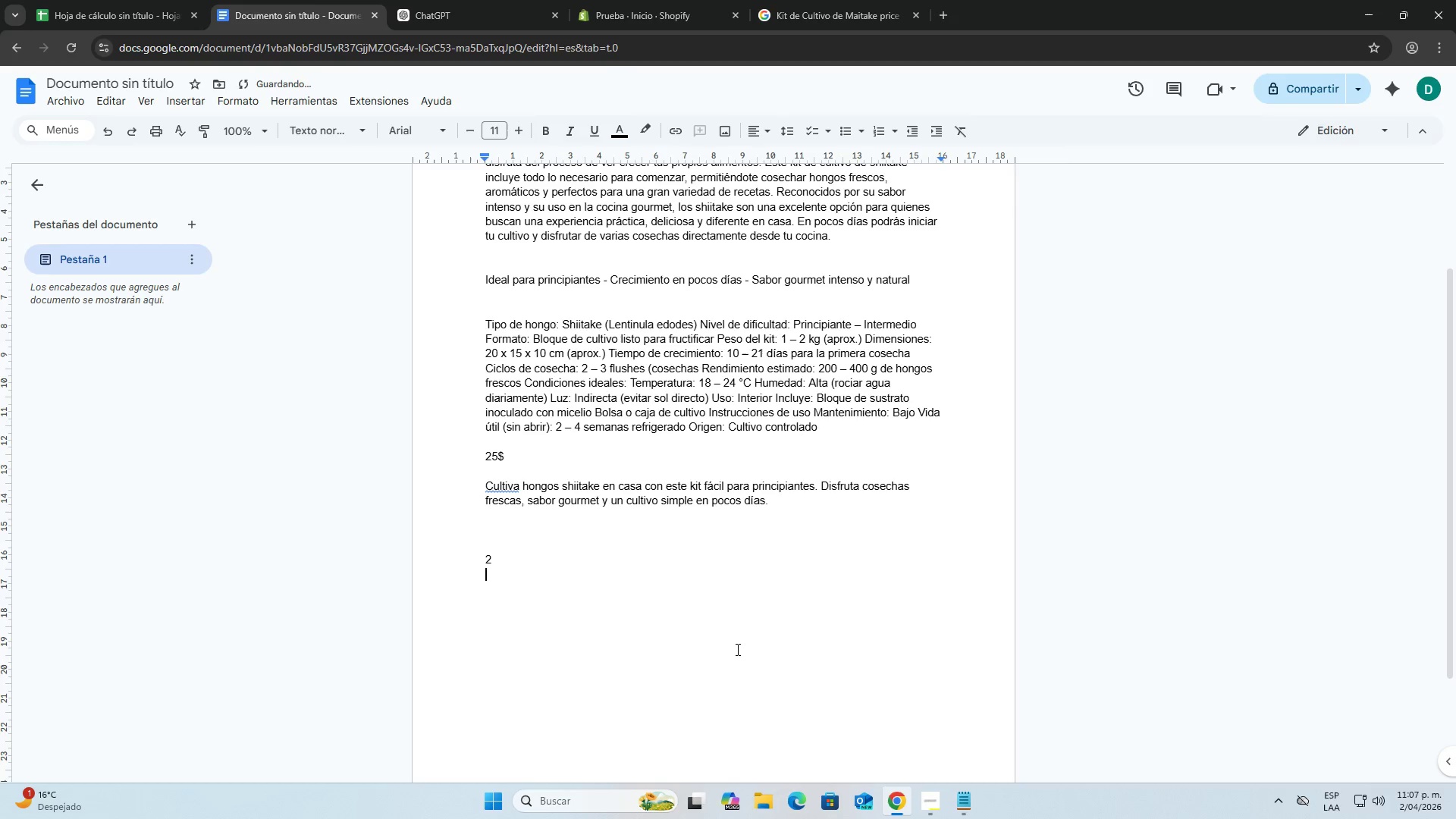 
key(Backspace)
 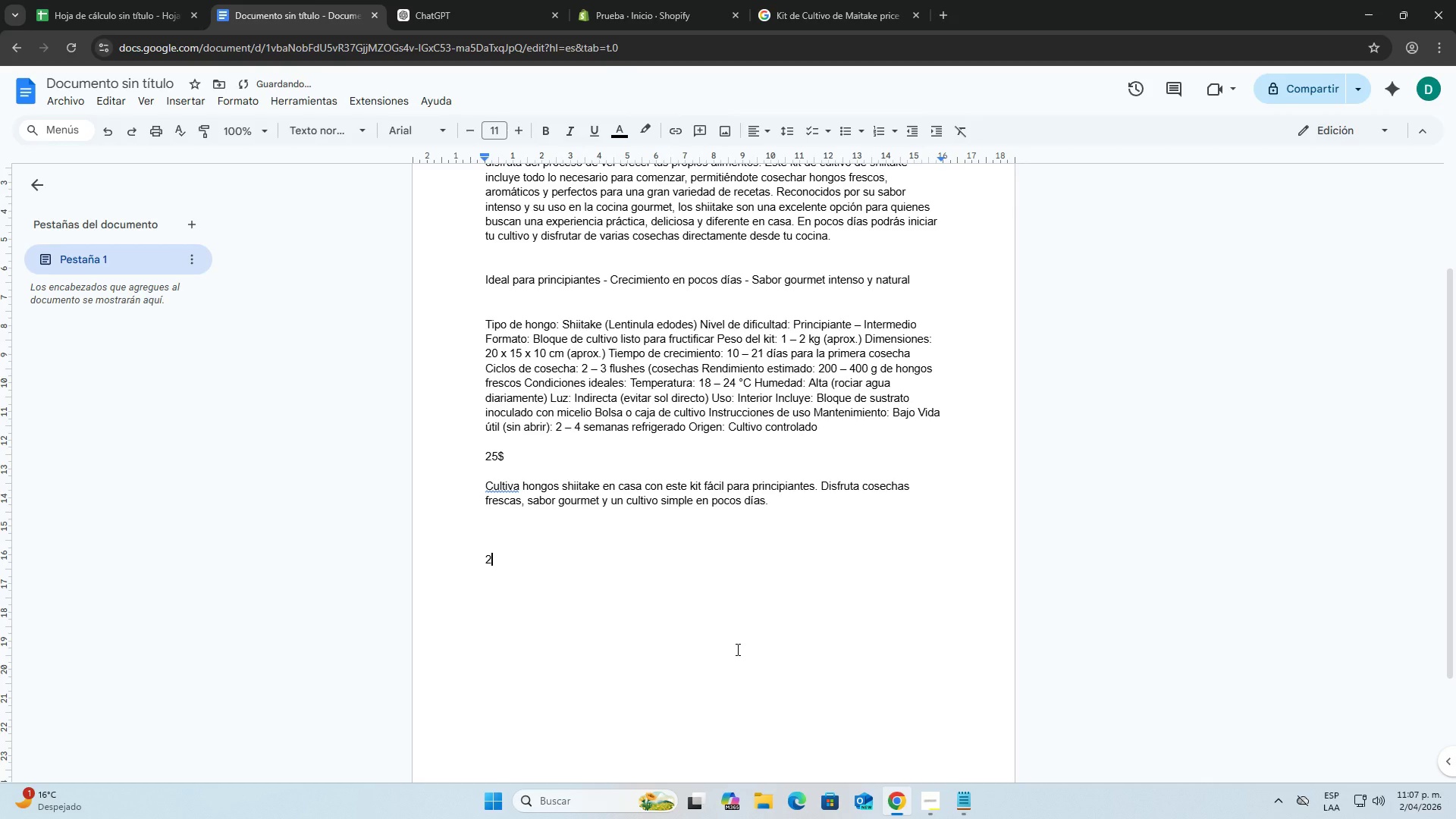 
key(Period)
 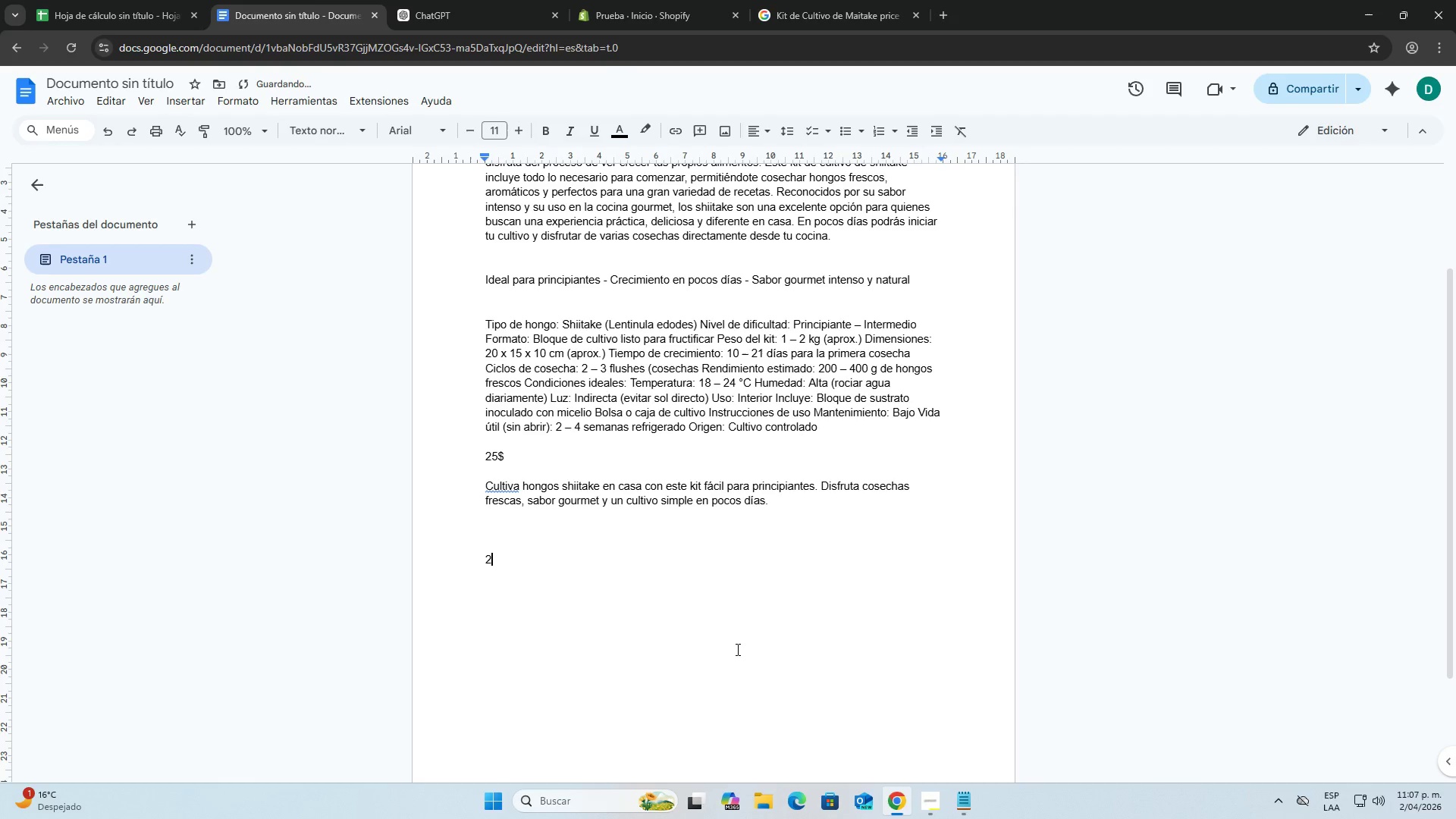 
hold_key(key=Backspace, duration=0.33)
 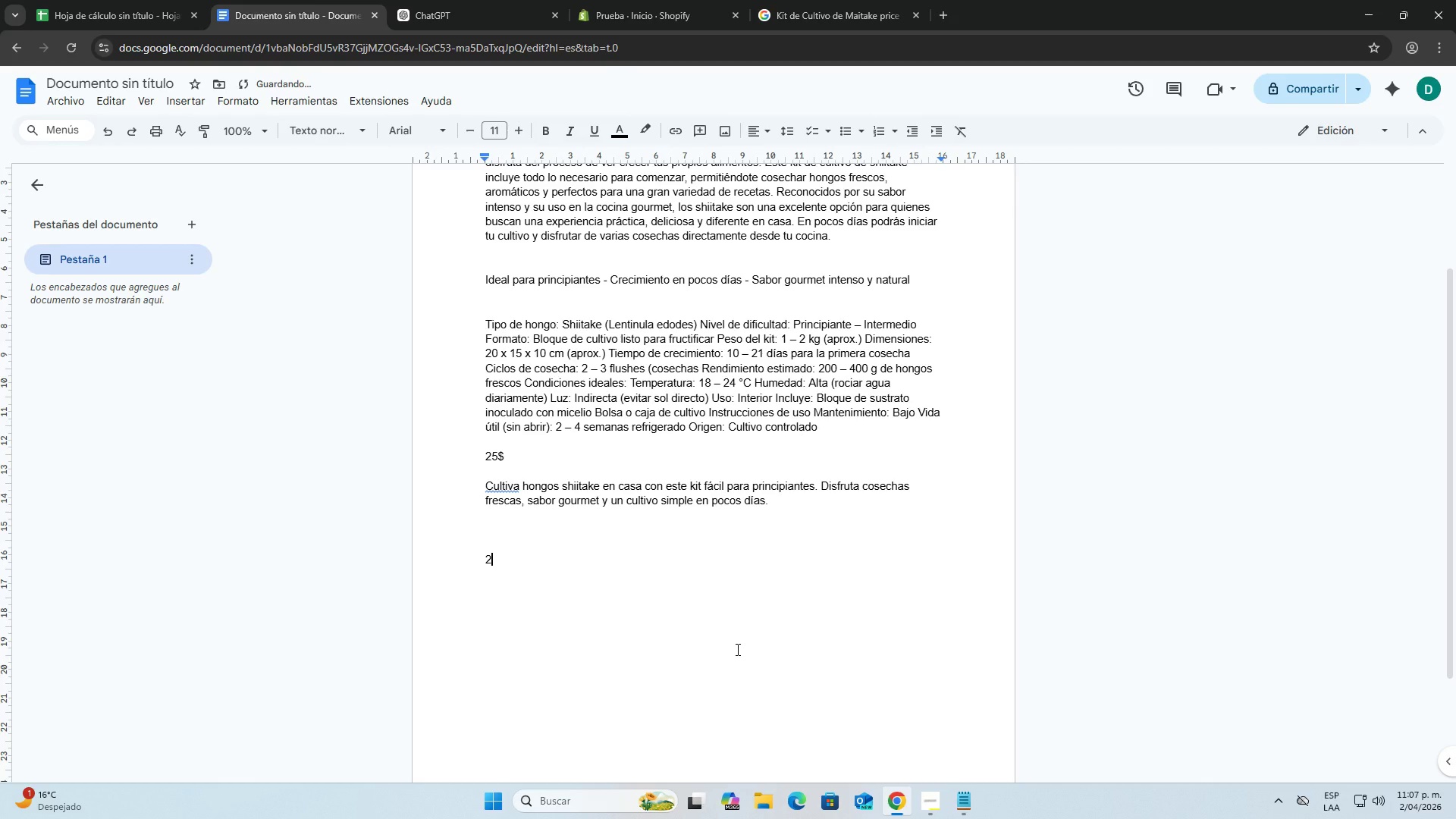 
key(Period)
 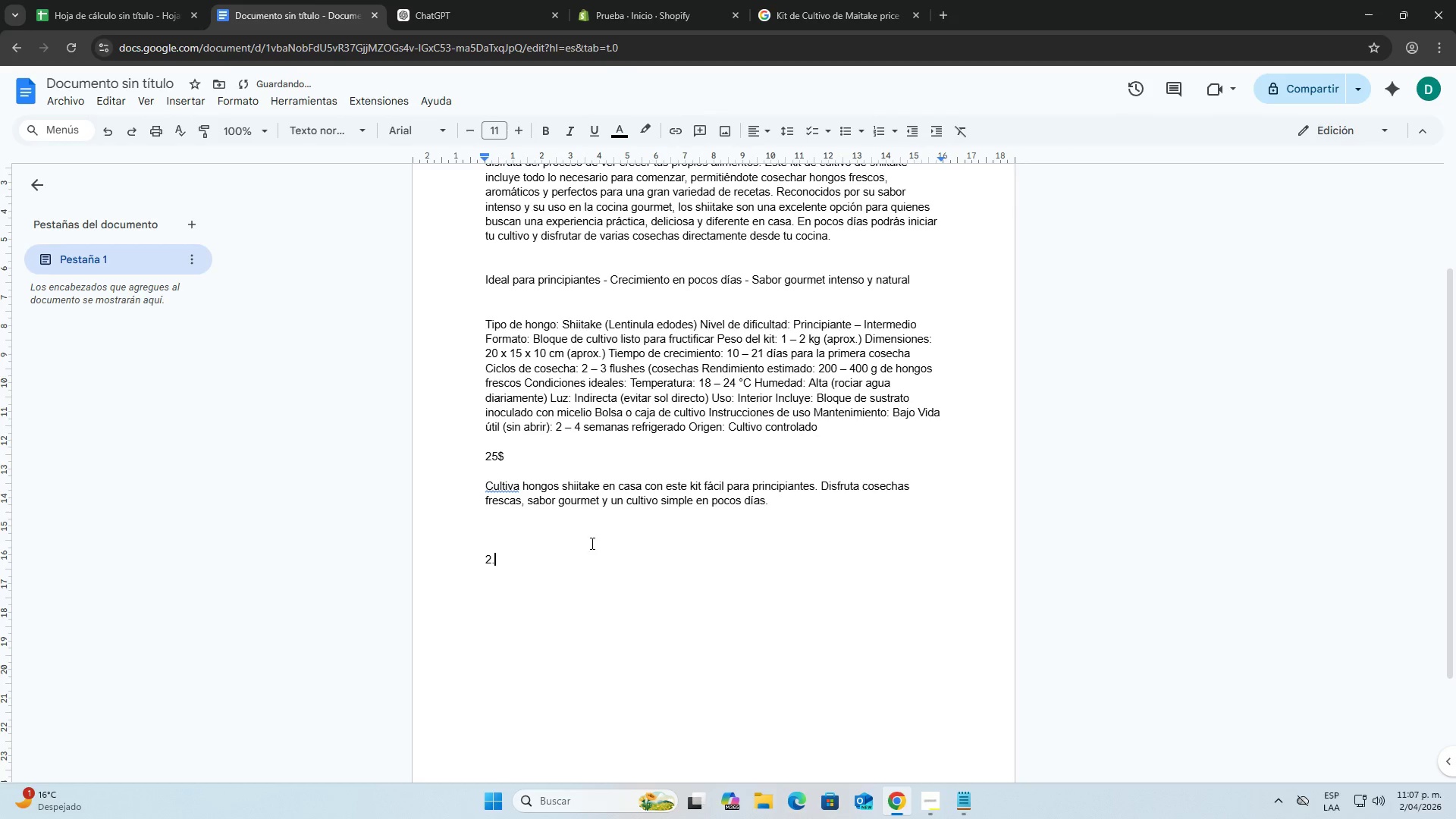 
scroll: coordinate [597, 533], scroll_direction: up, amount: 8.0
 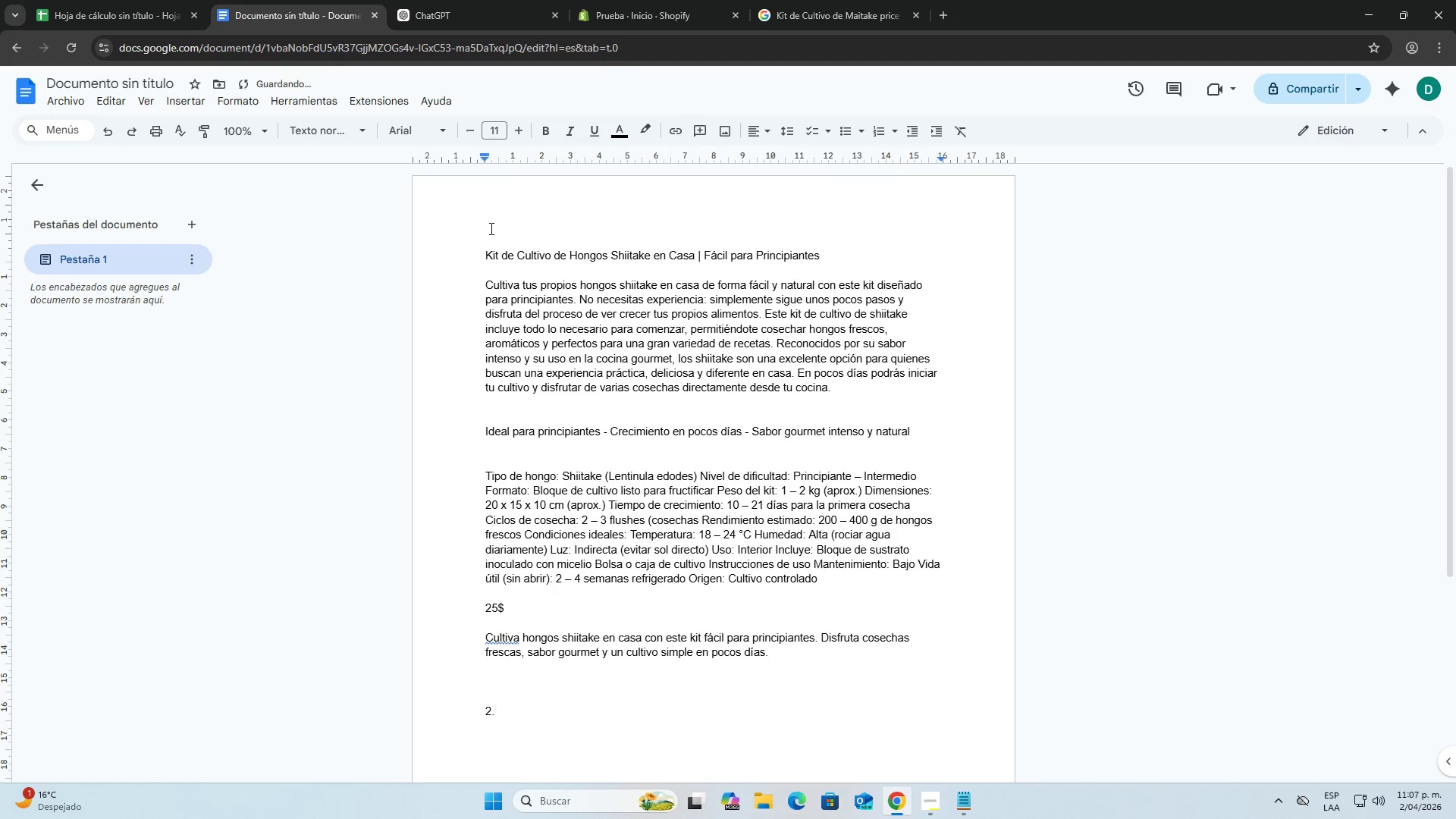 
double_click([483, 251])
 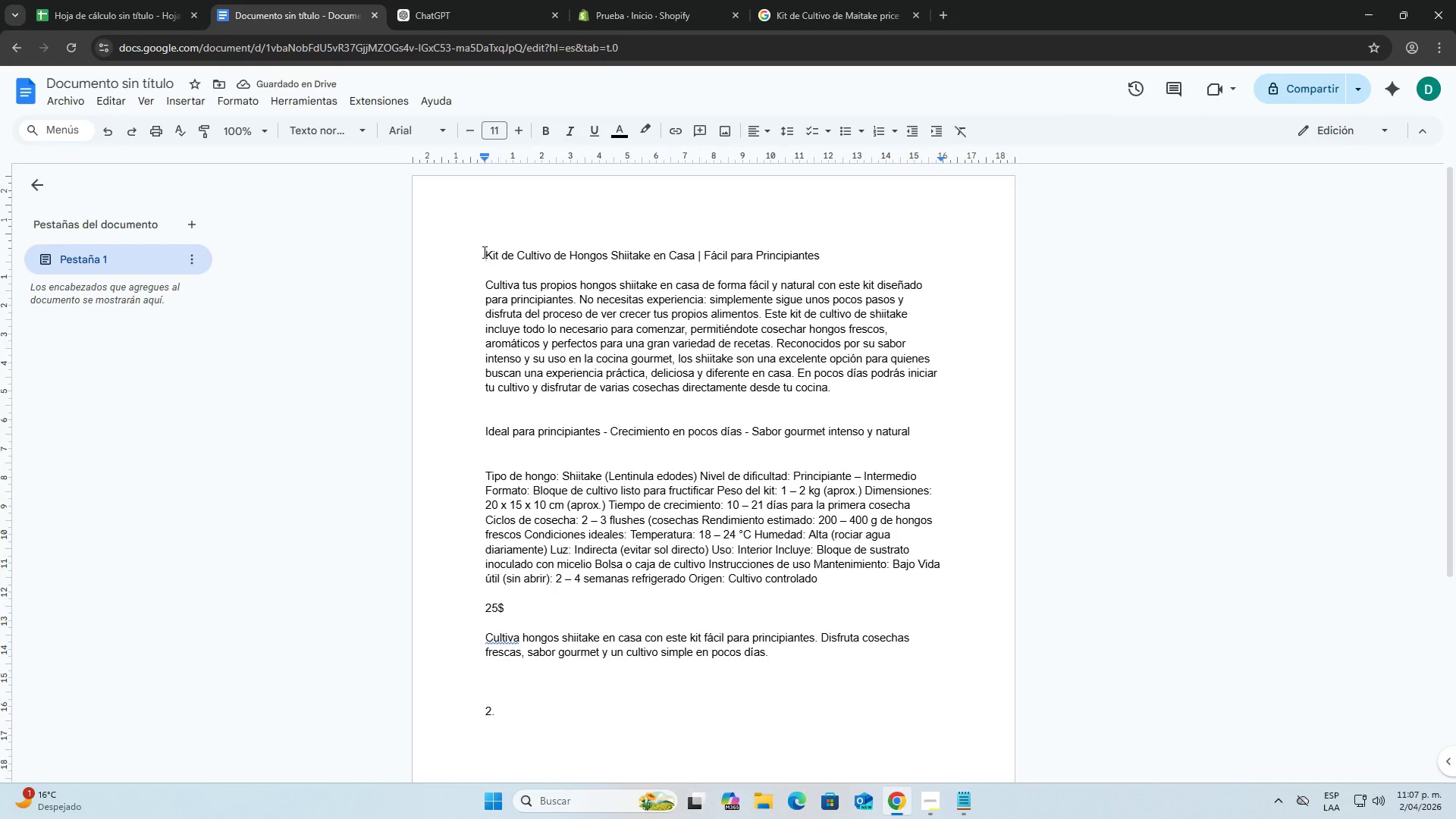 
key(1)
 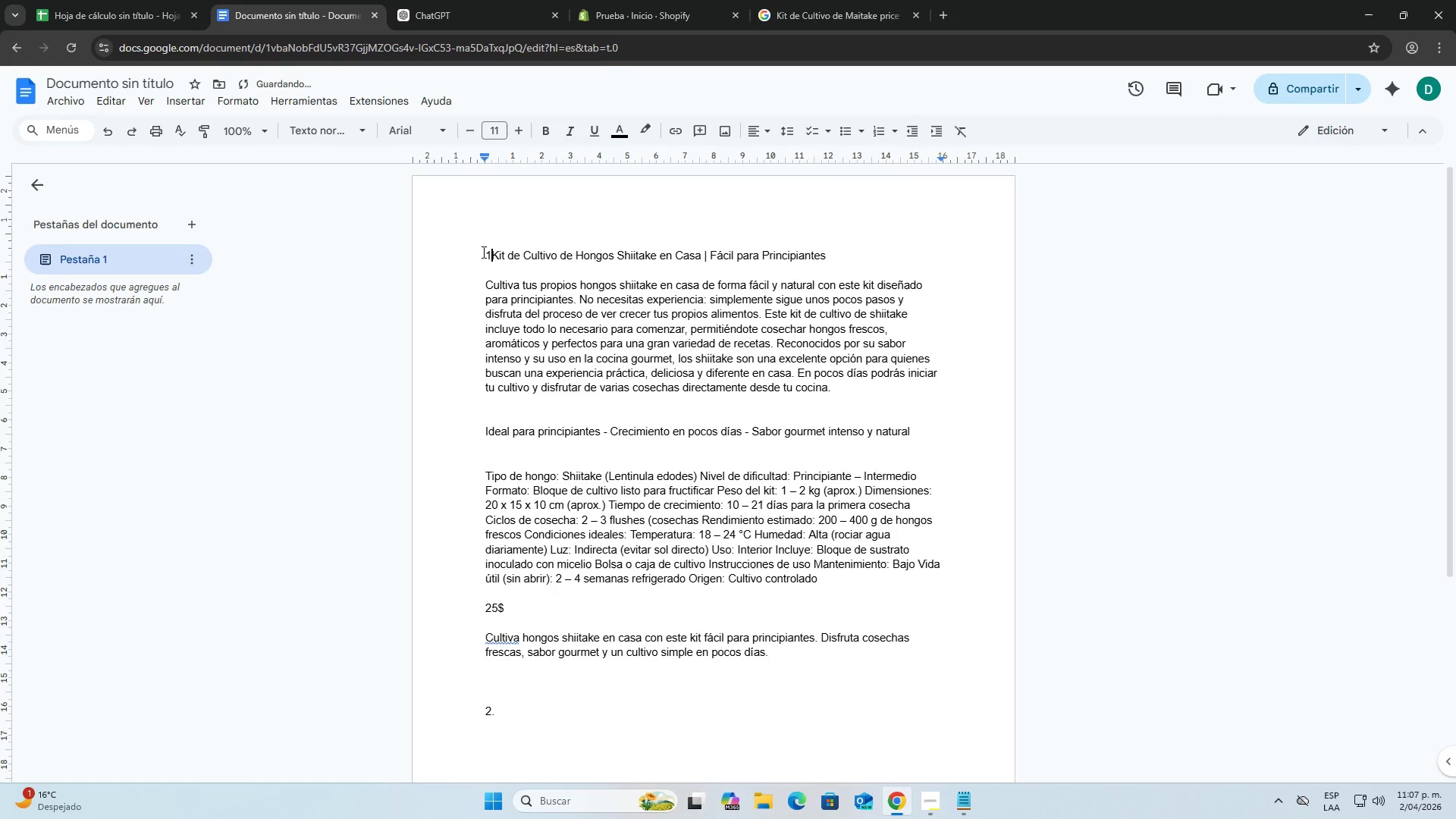 
key(Period)
 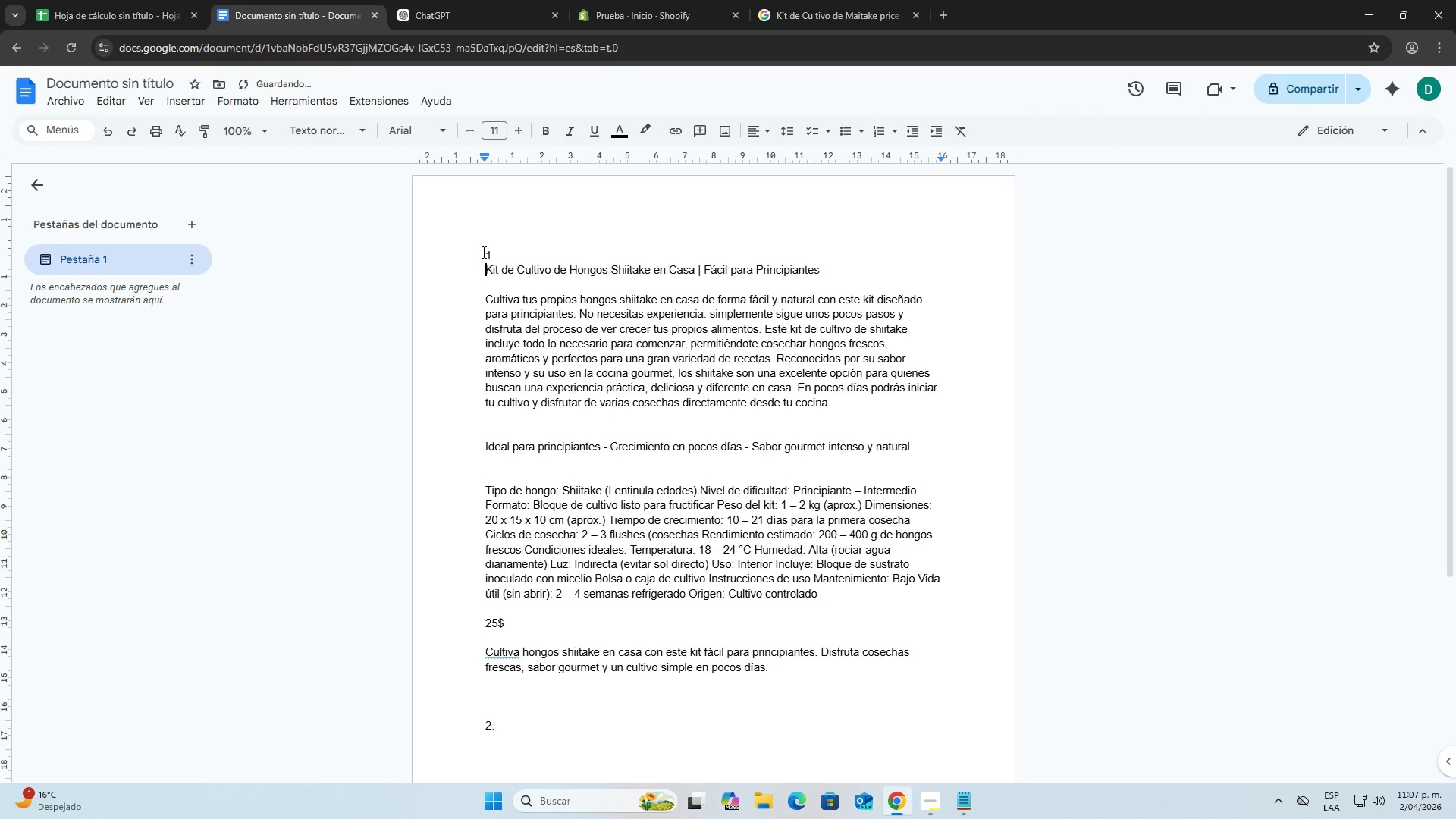 
key(Enter)
 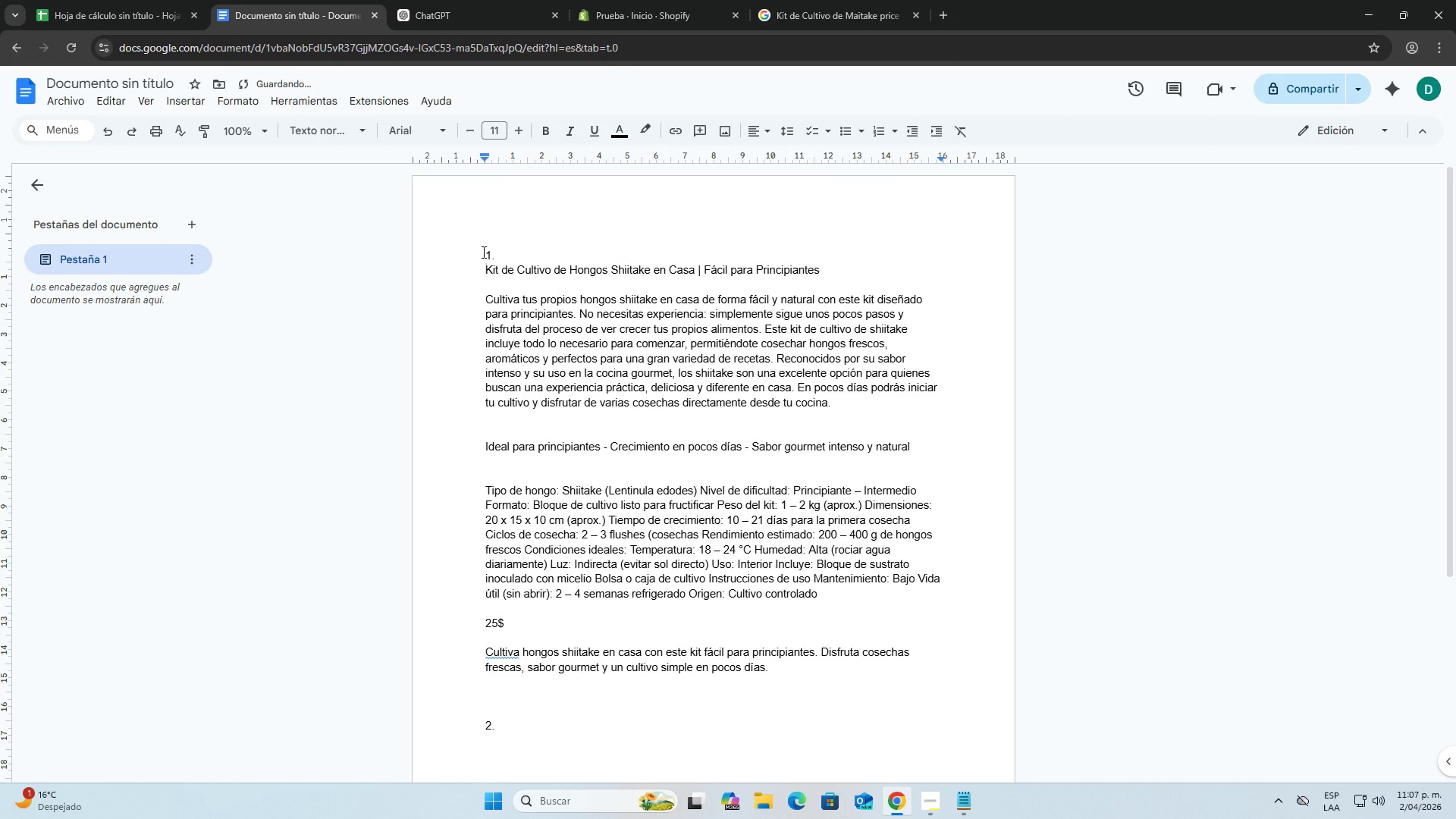 
key(Enter)
 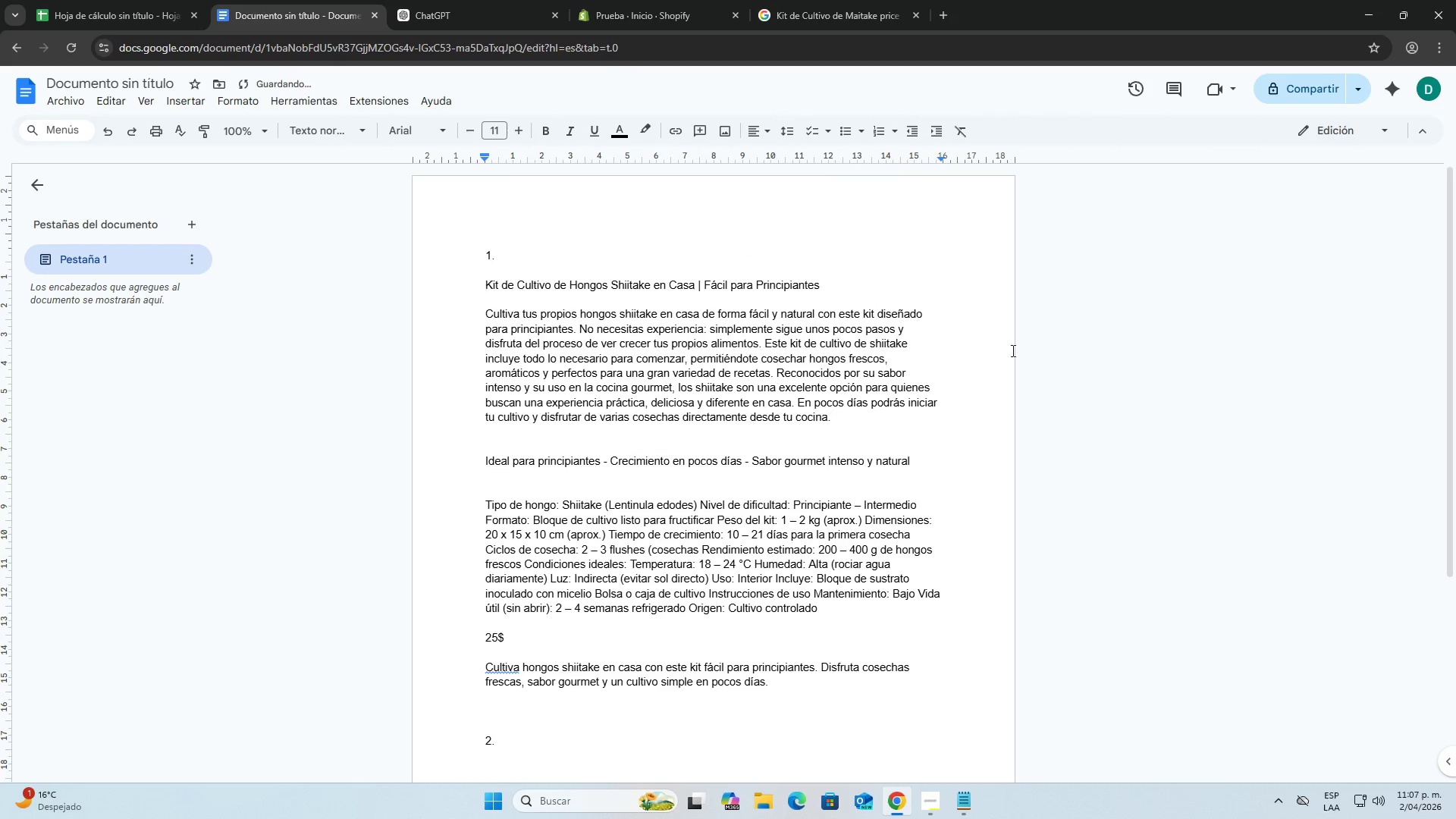 
left_click([1316, 450])
 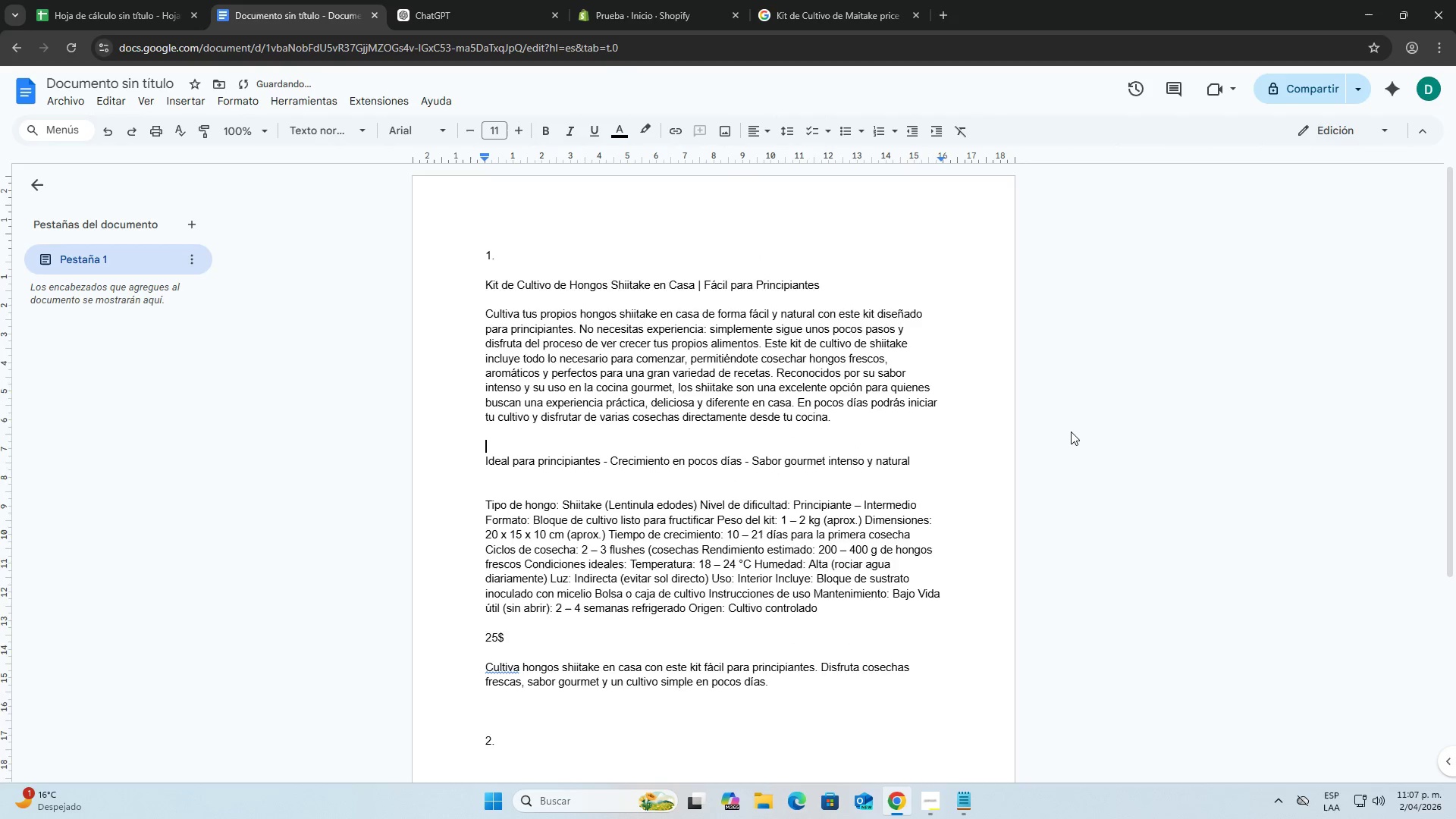 
left_click([526, 516])
 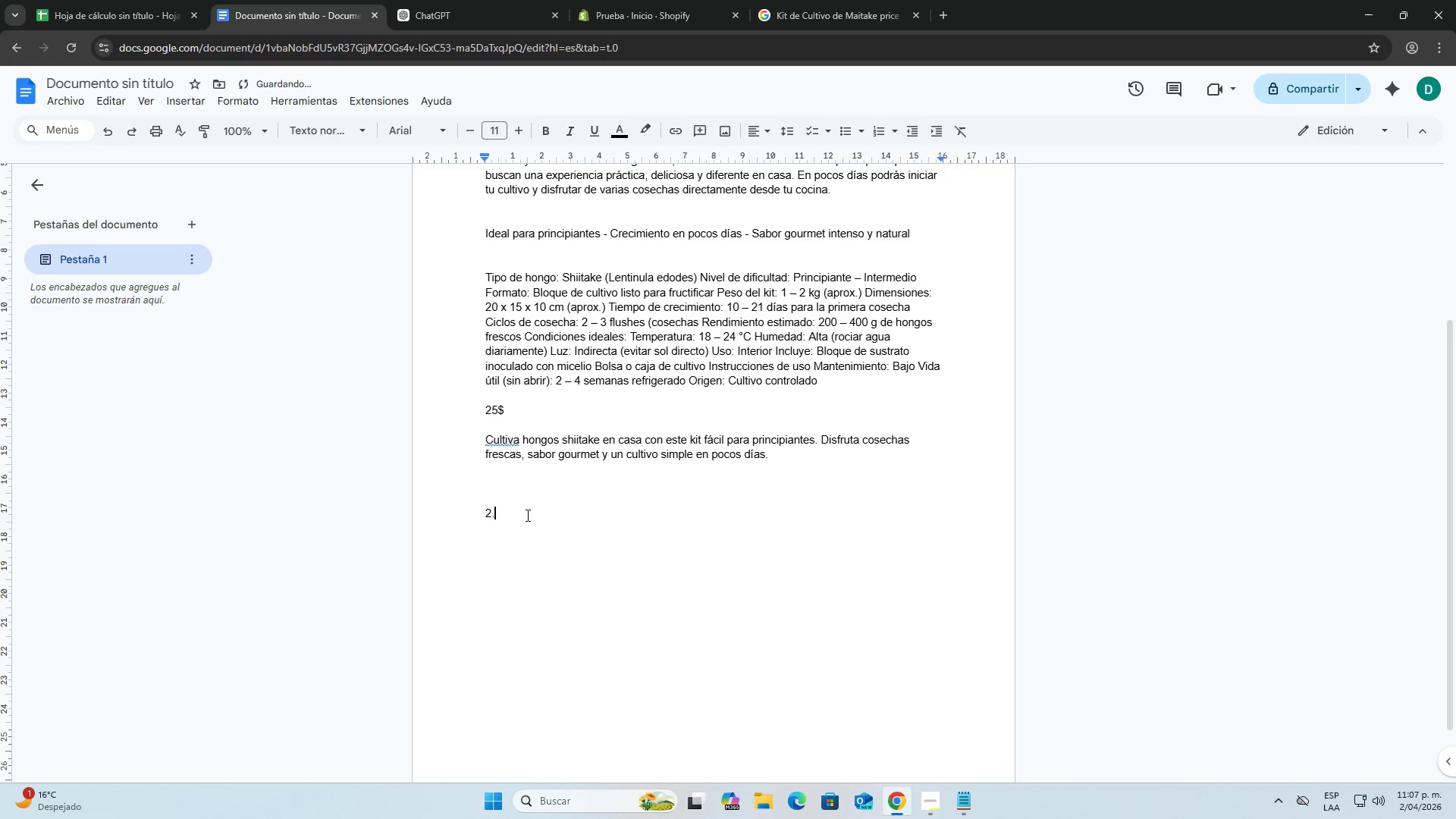 
scroll: coordinate [527, 514], scroll_direction: down, amount: 5.0
 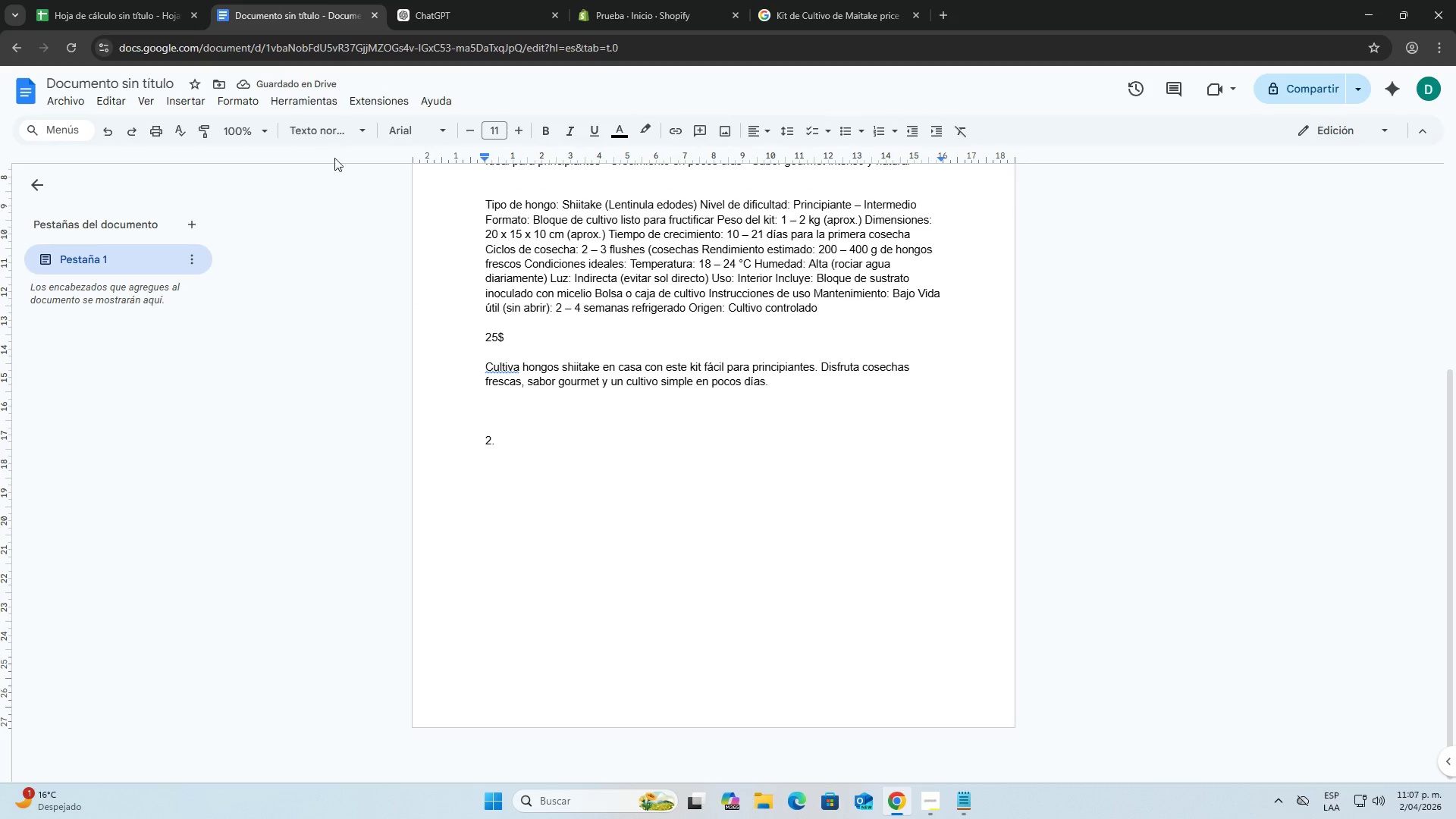 
left_click([474, 0])
 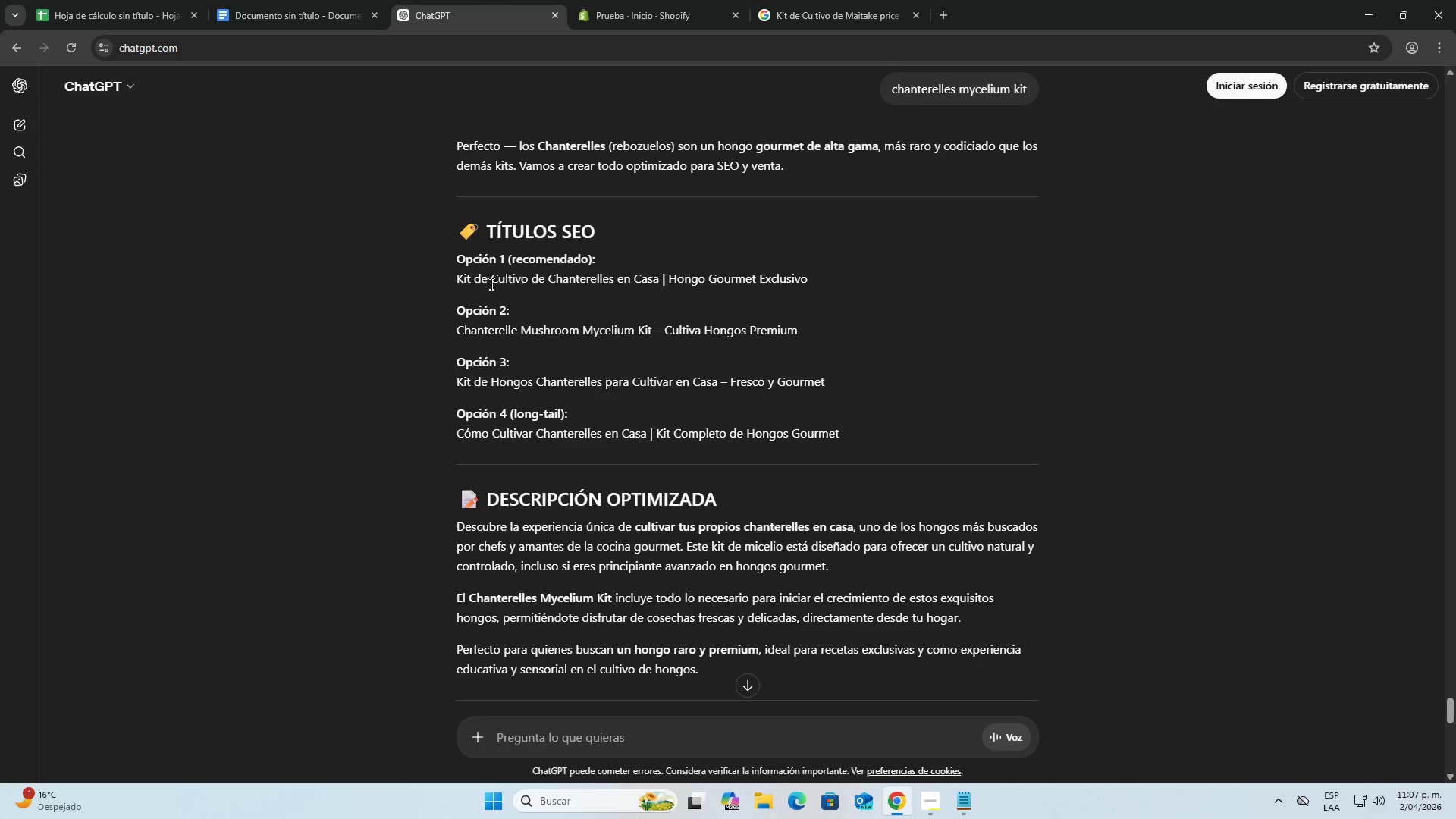 
left_click_drag(start_coordinate=[452, 279], to_coordinate=[739, 285])
 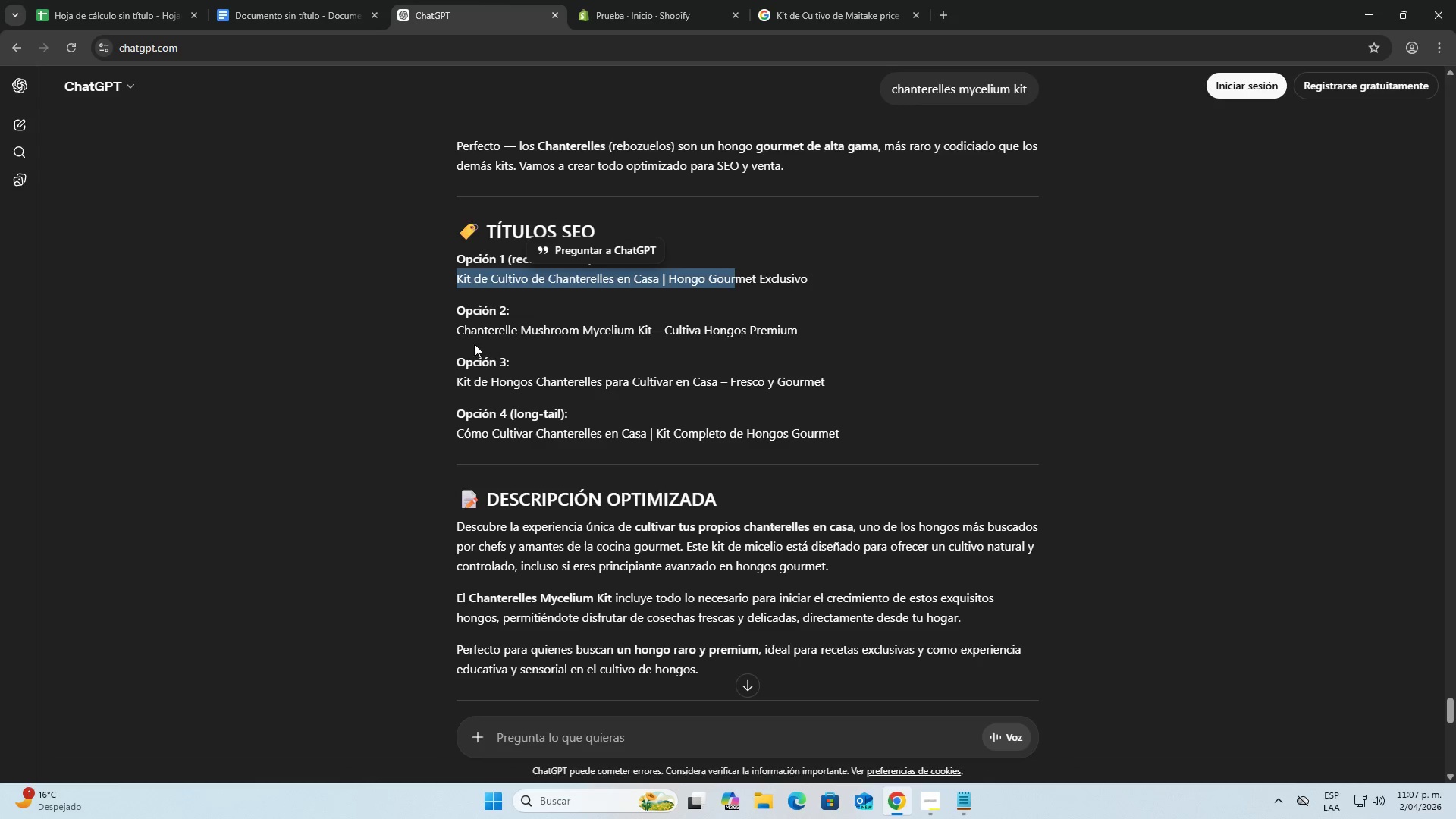 
left_click_drag(start_coordinate=[472, 337], to_coordinate=[617, 343])
 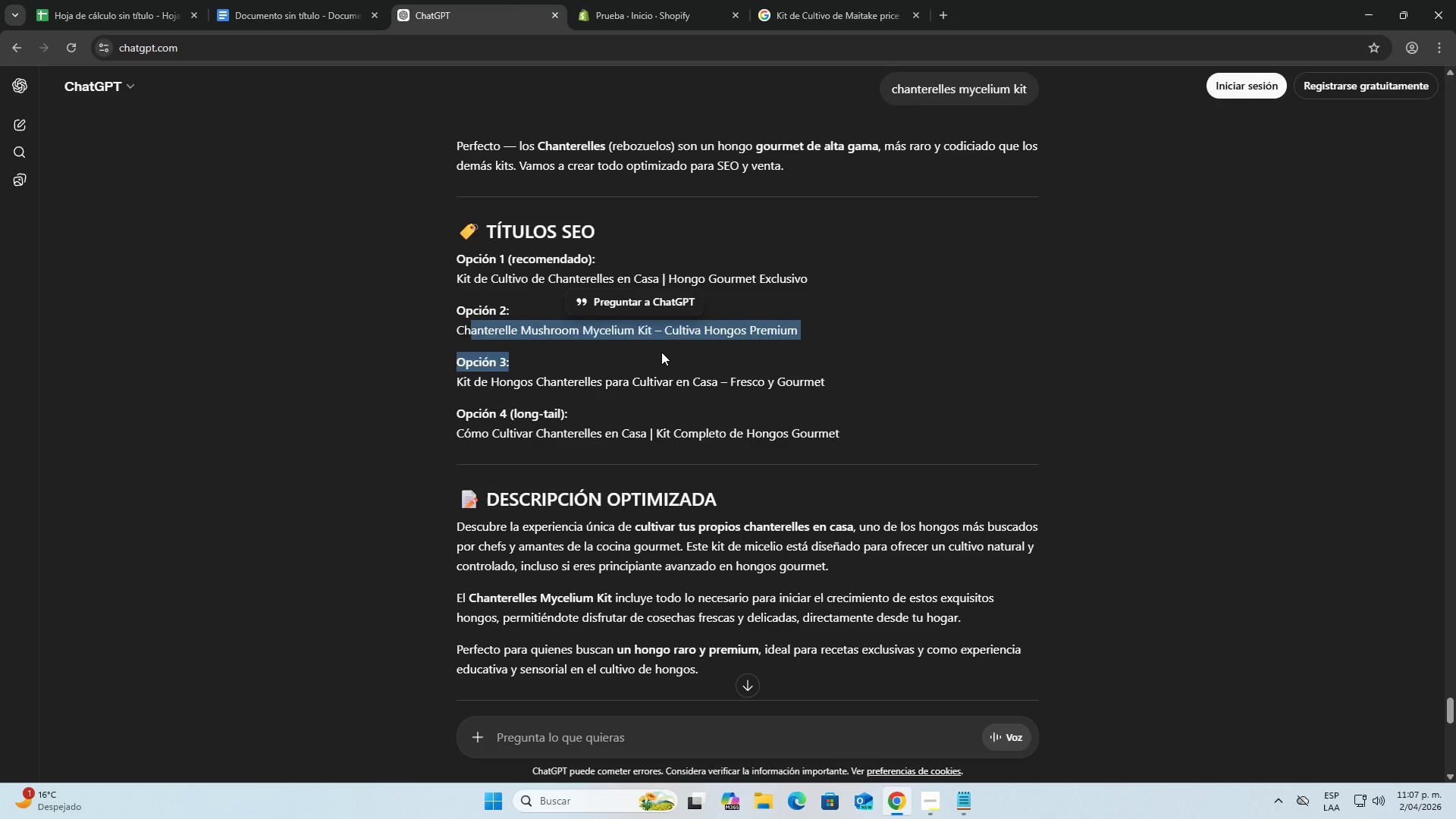 
left_click([661, 352])
 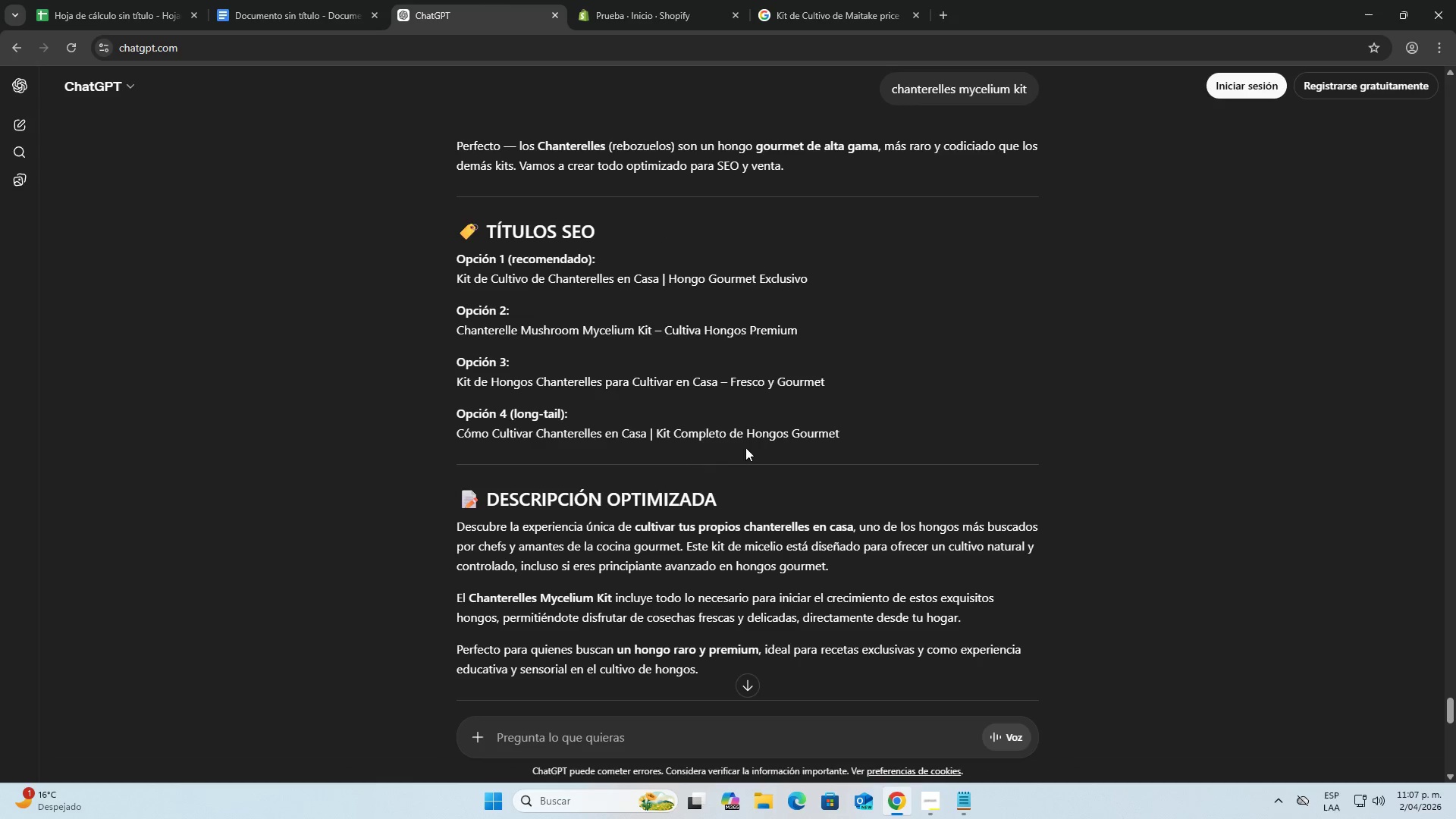 
left_click_drag(start_coordinate=[849, 433], to_coordinate=[424, 438])
 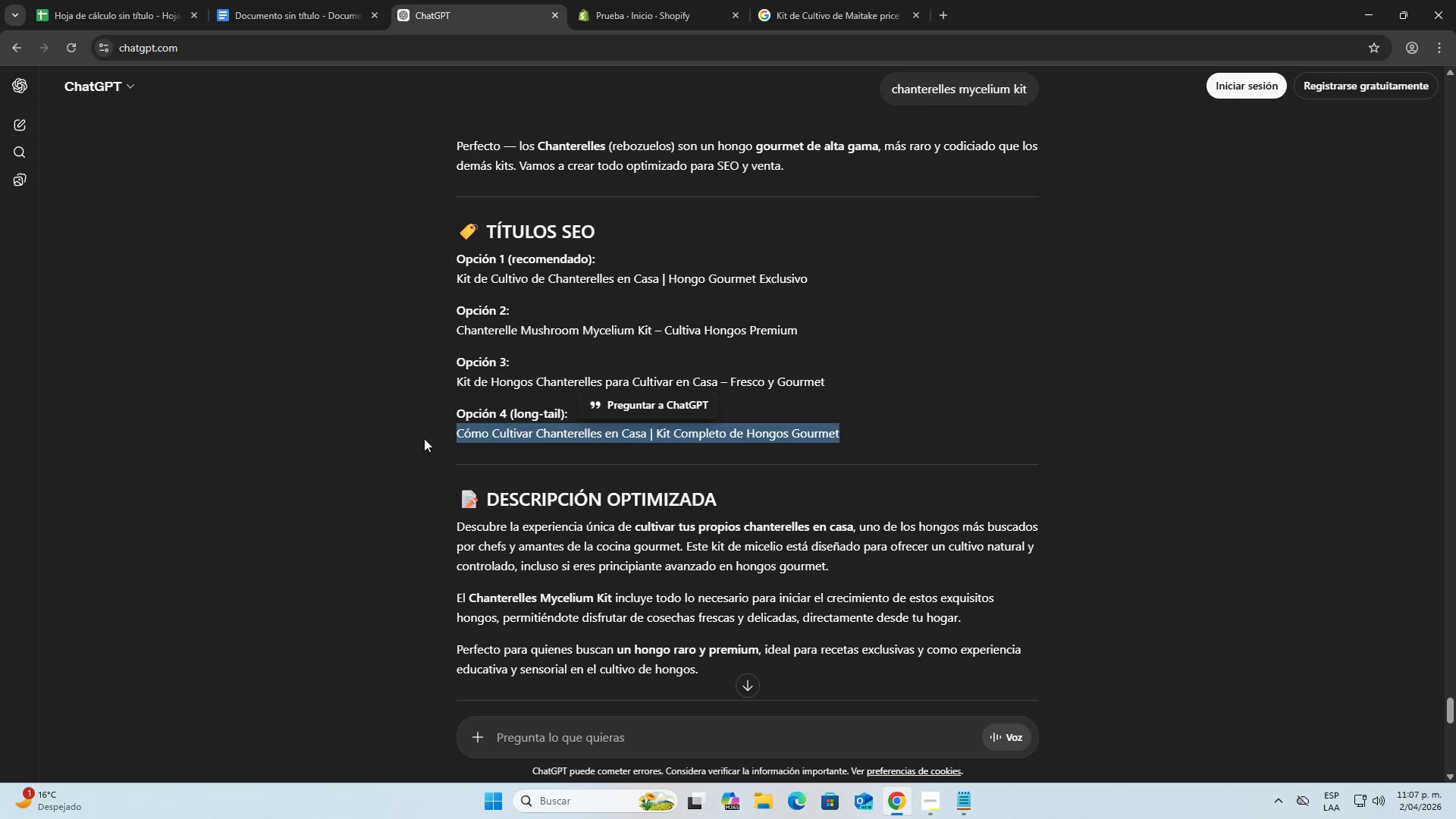 
key(Control+C)
 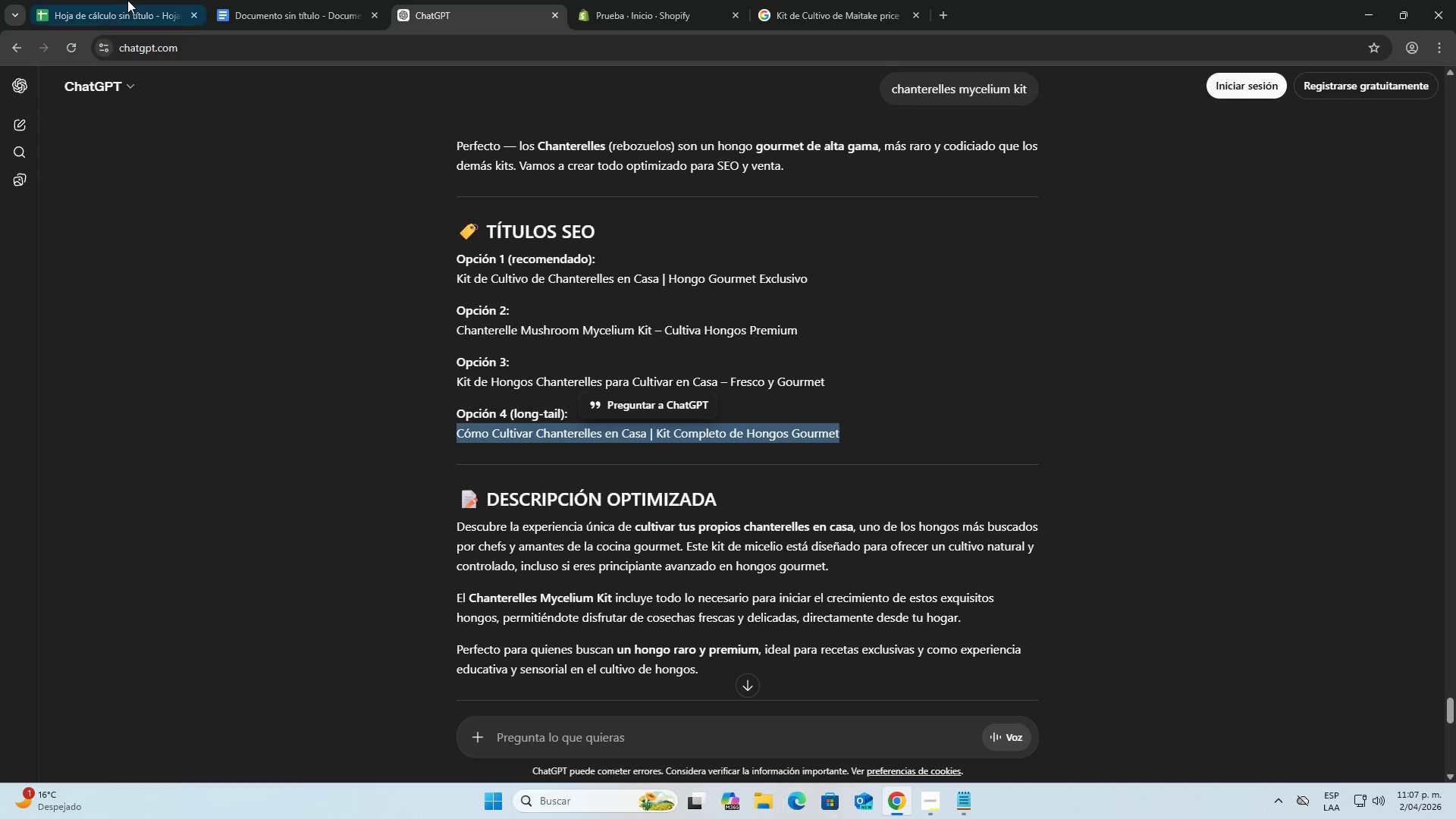 
left_click([119, 0])
 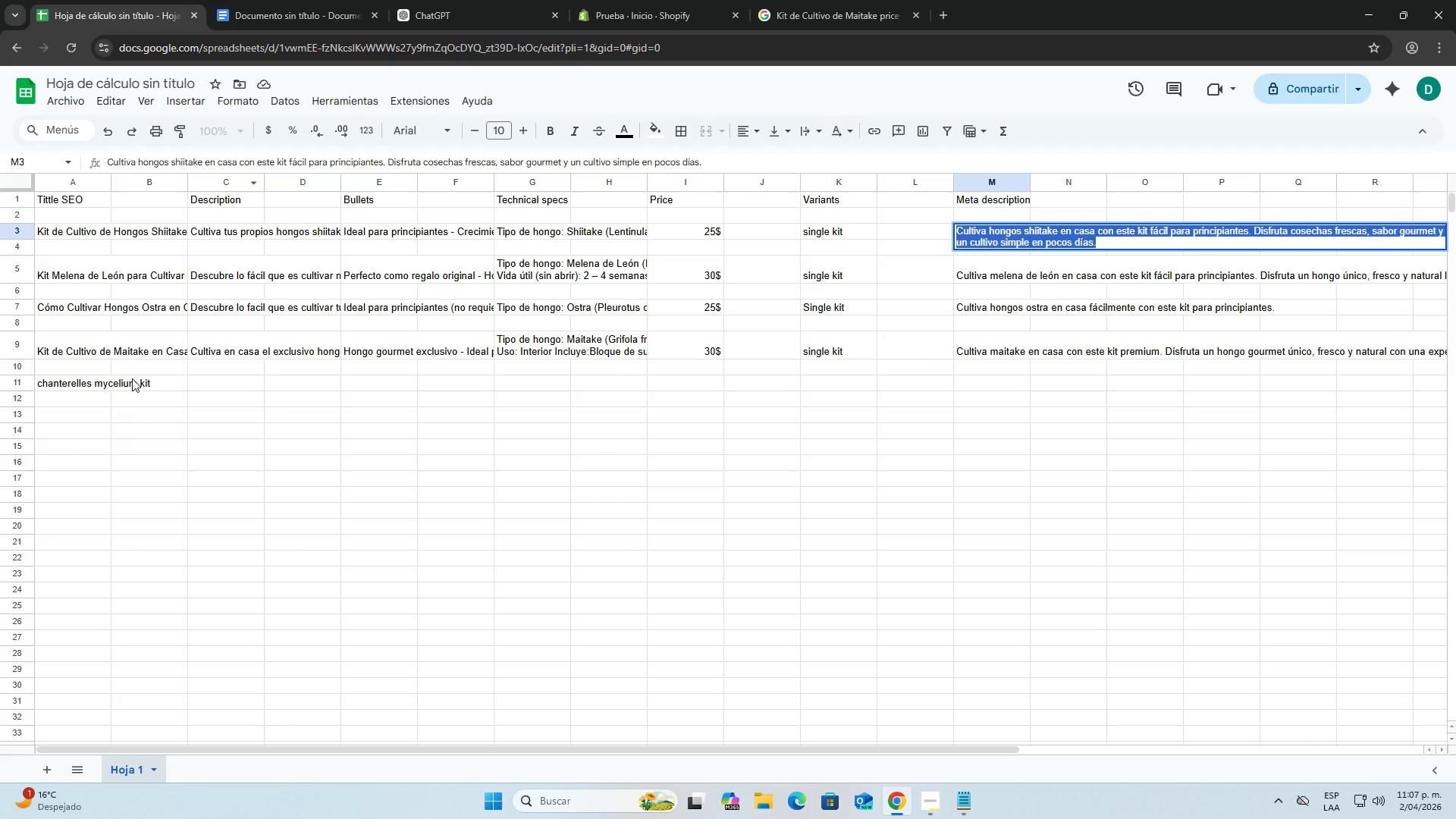 
double_click([76, 378])
 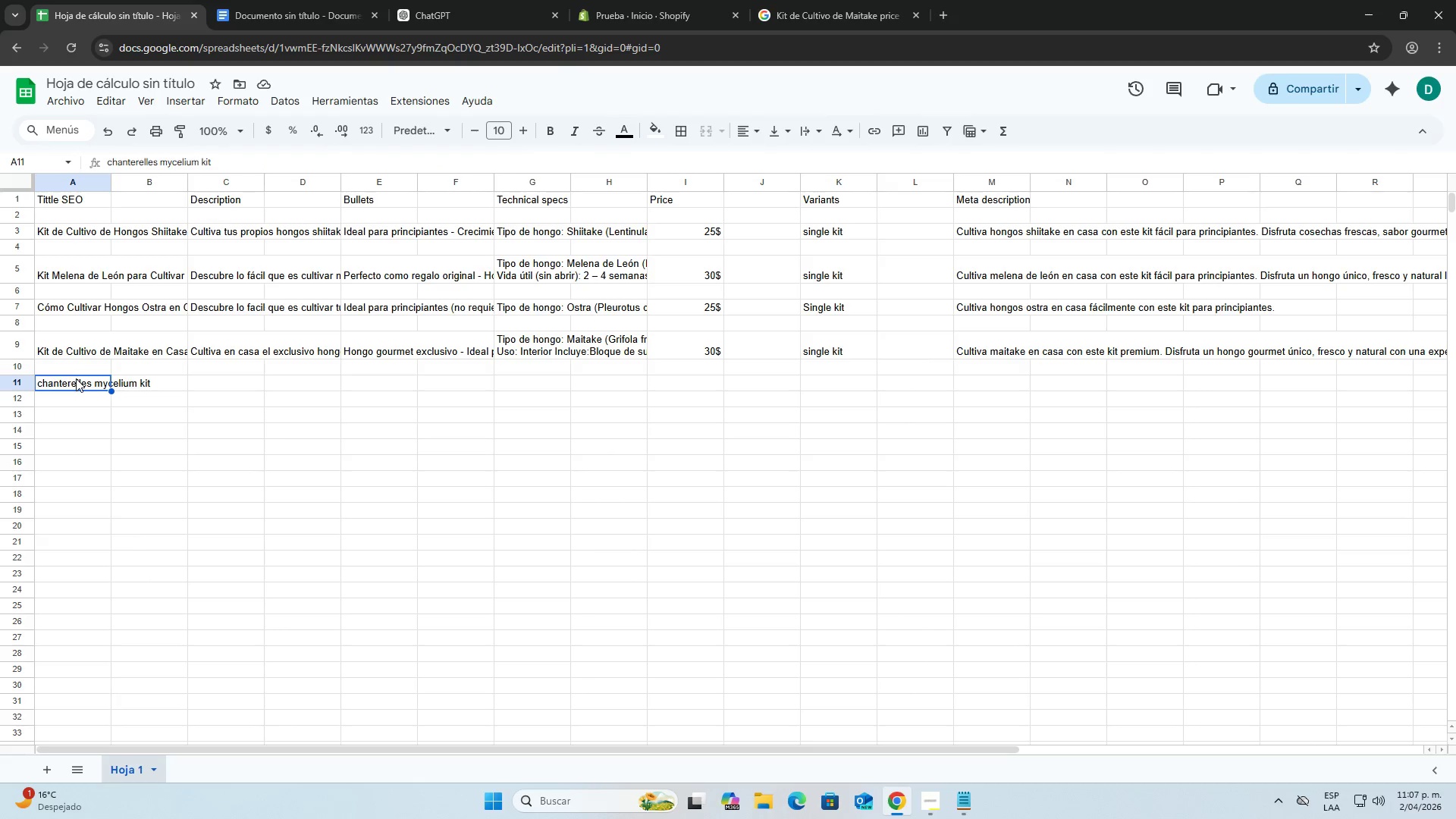 
triple_click([76, 378])
 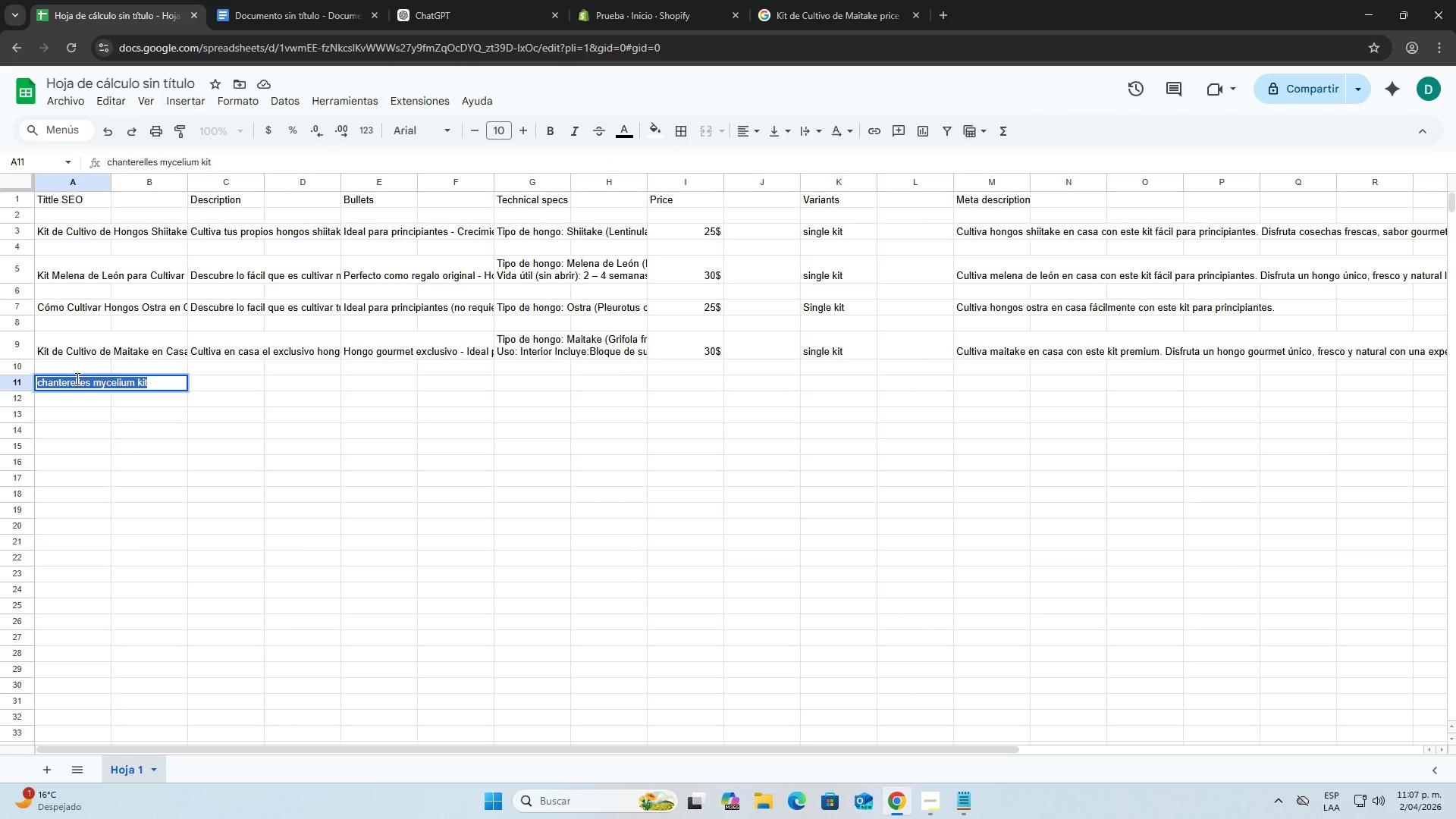 
key(Control+ControlLeft)
 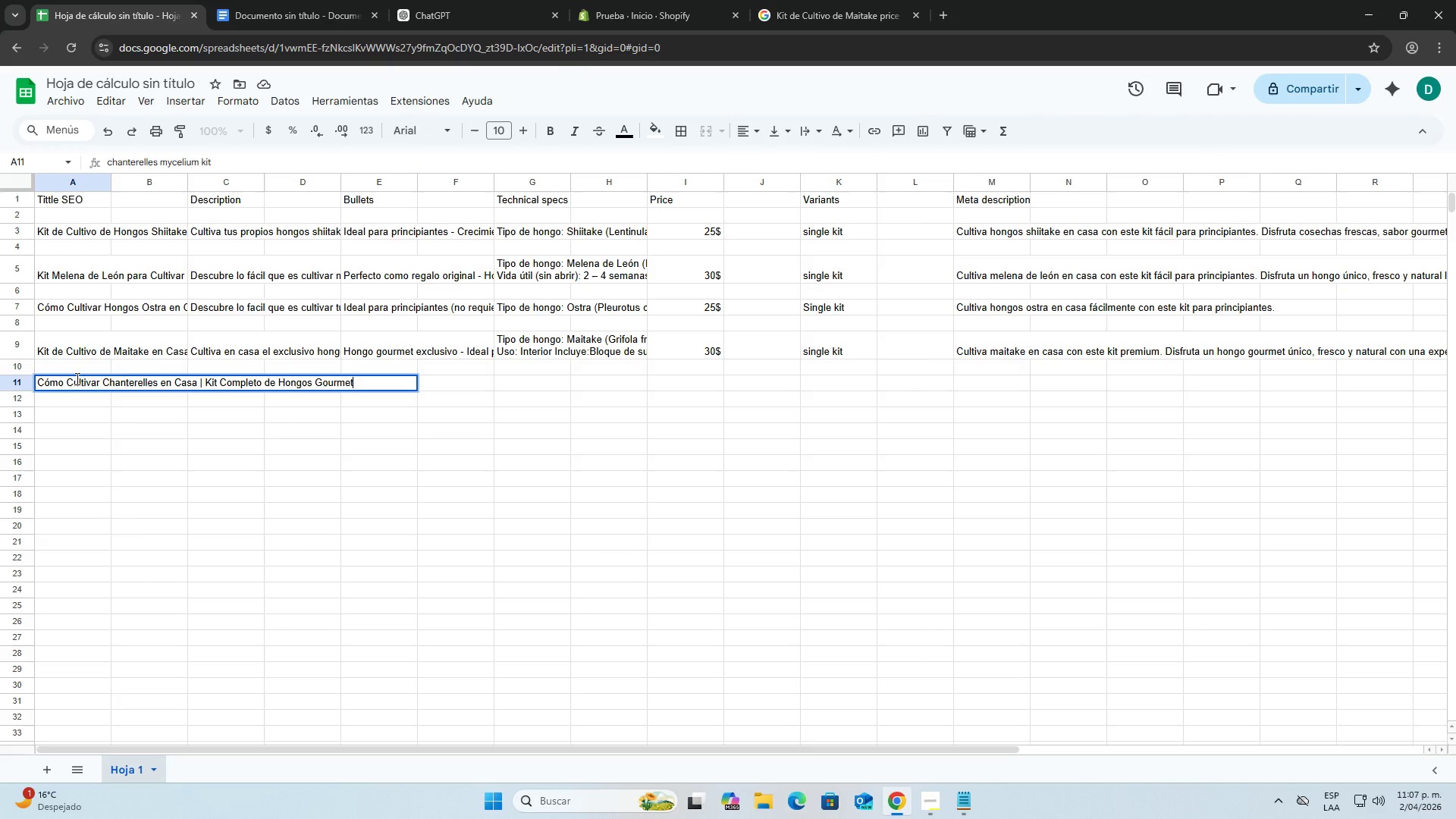 
key(Control+V)
 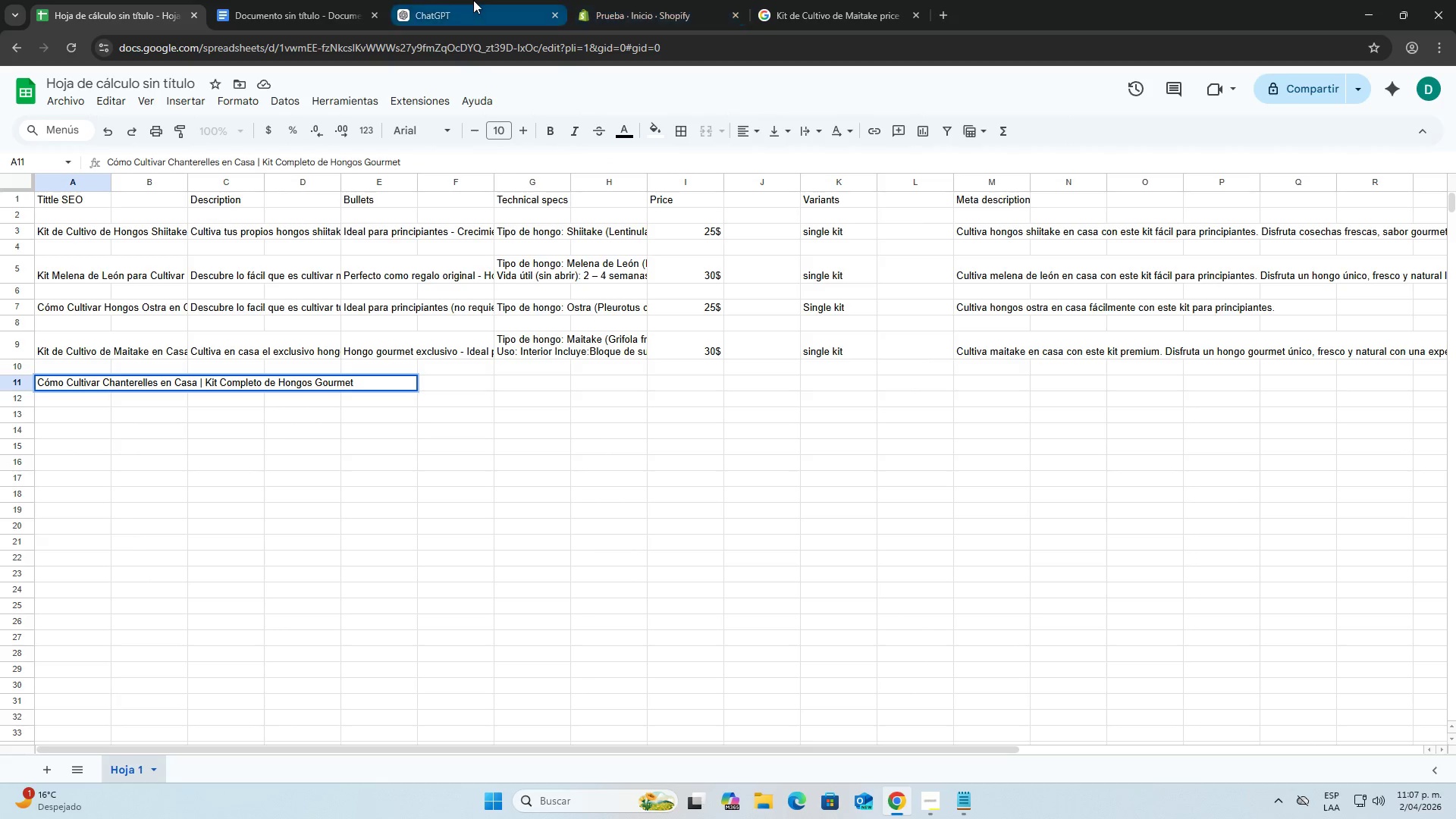 
left_click([473, 0])
 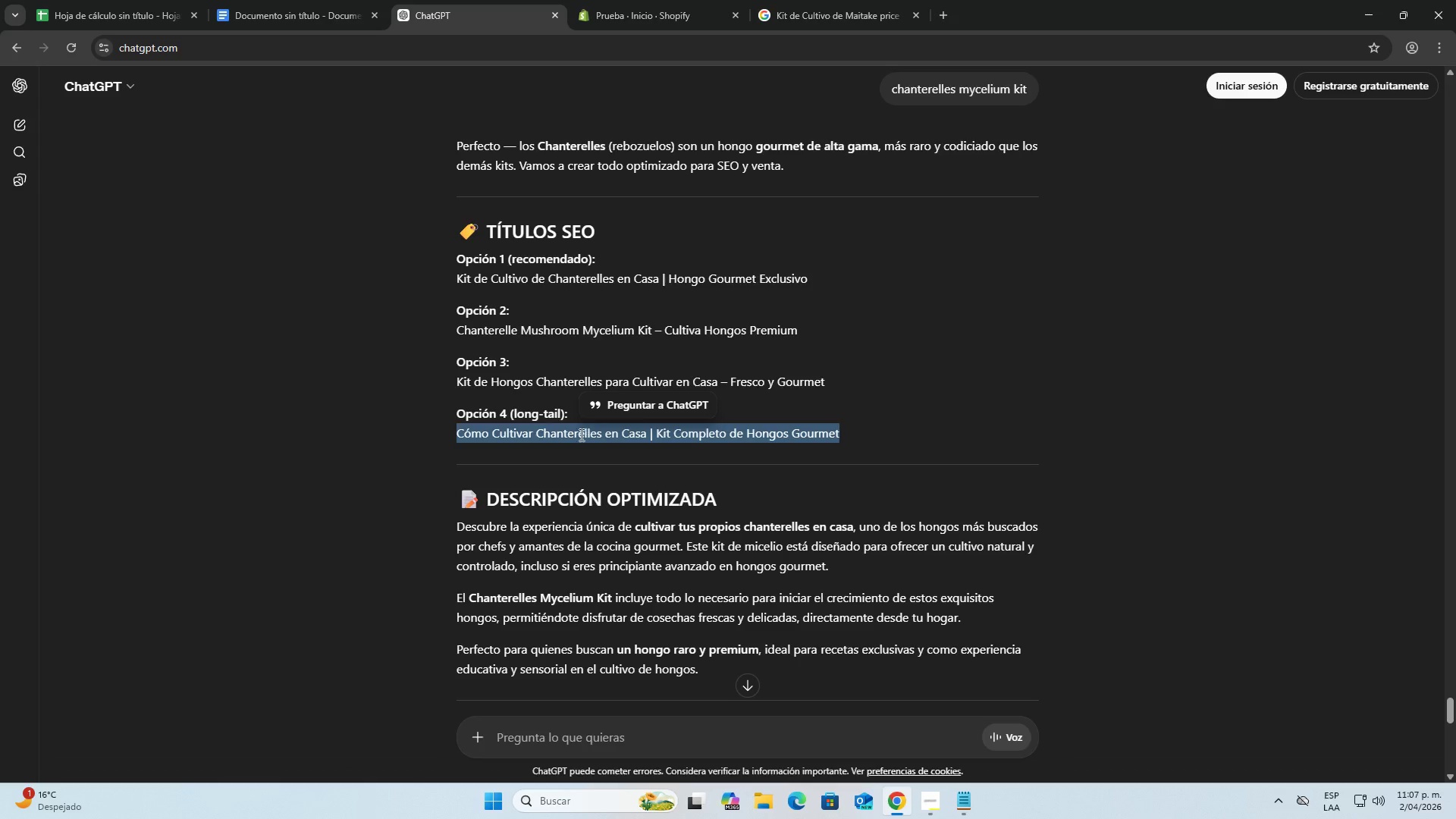 
scroll: coordinate [580, 440], scroll_direction: down, amount: 2.0
 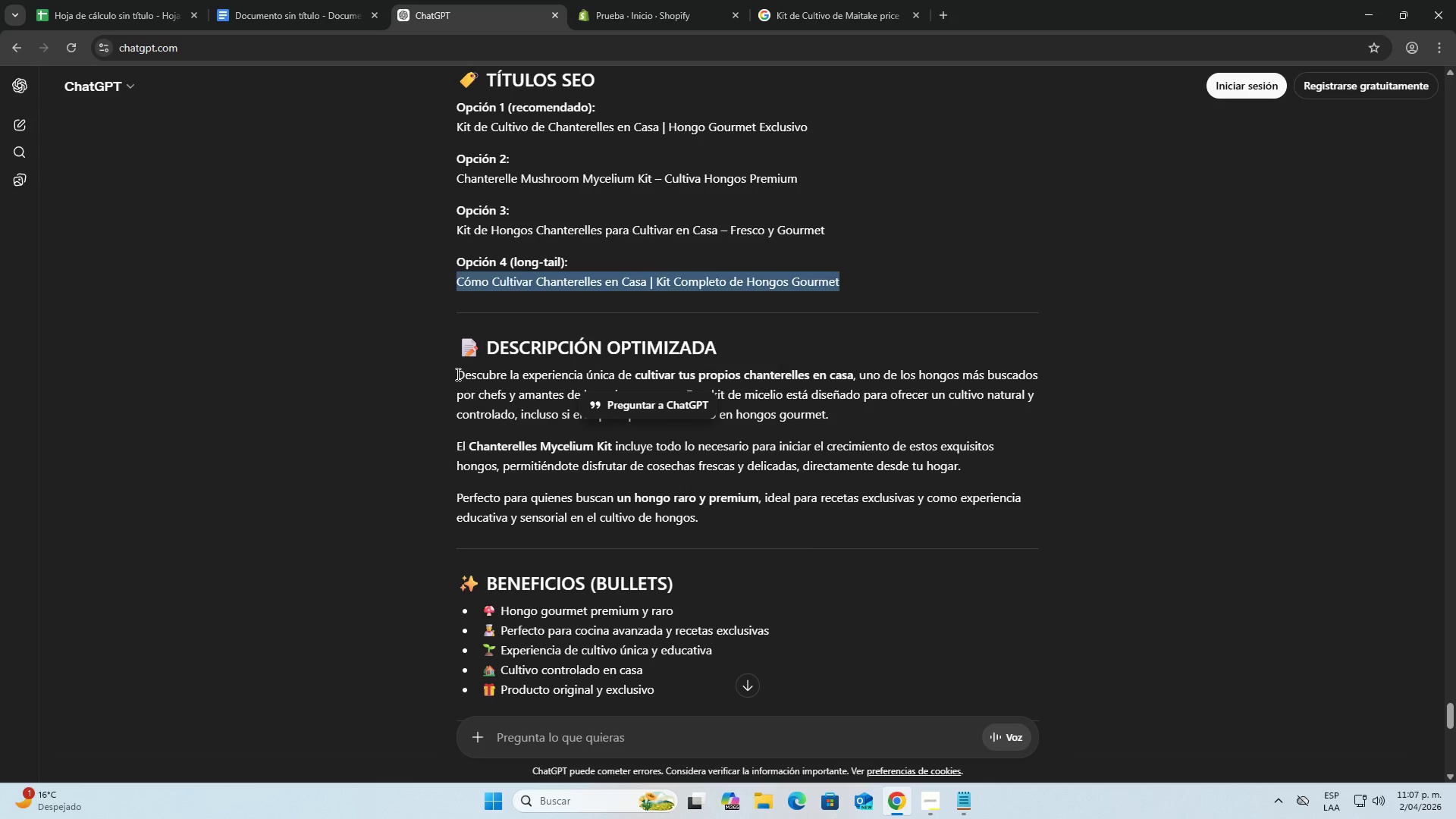 
left_click_drag(start_coordinate=[457, 374], to_coordinate=[911, 413])
 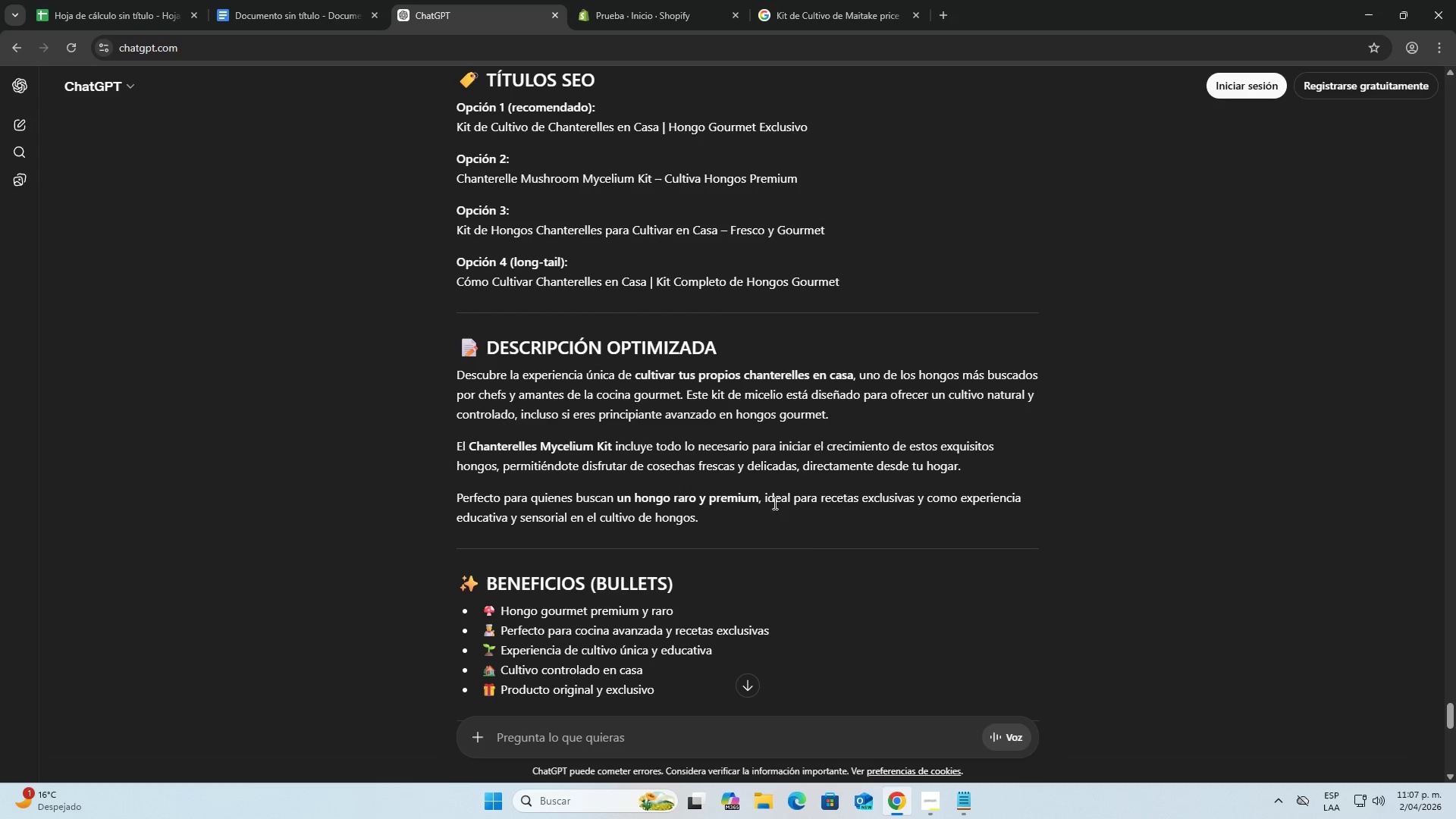 
left_click_drag(start_coordinate=[705, 522], to_coordinate=[438, 365])
 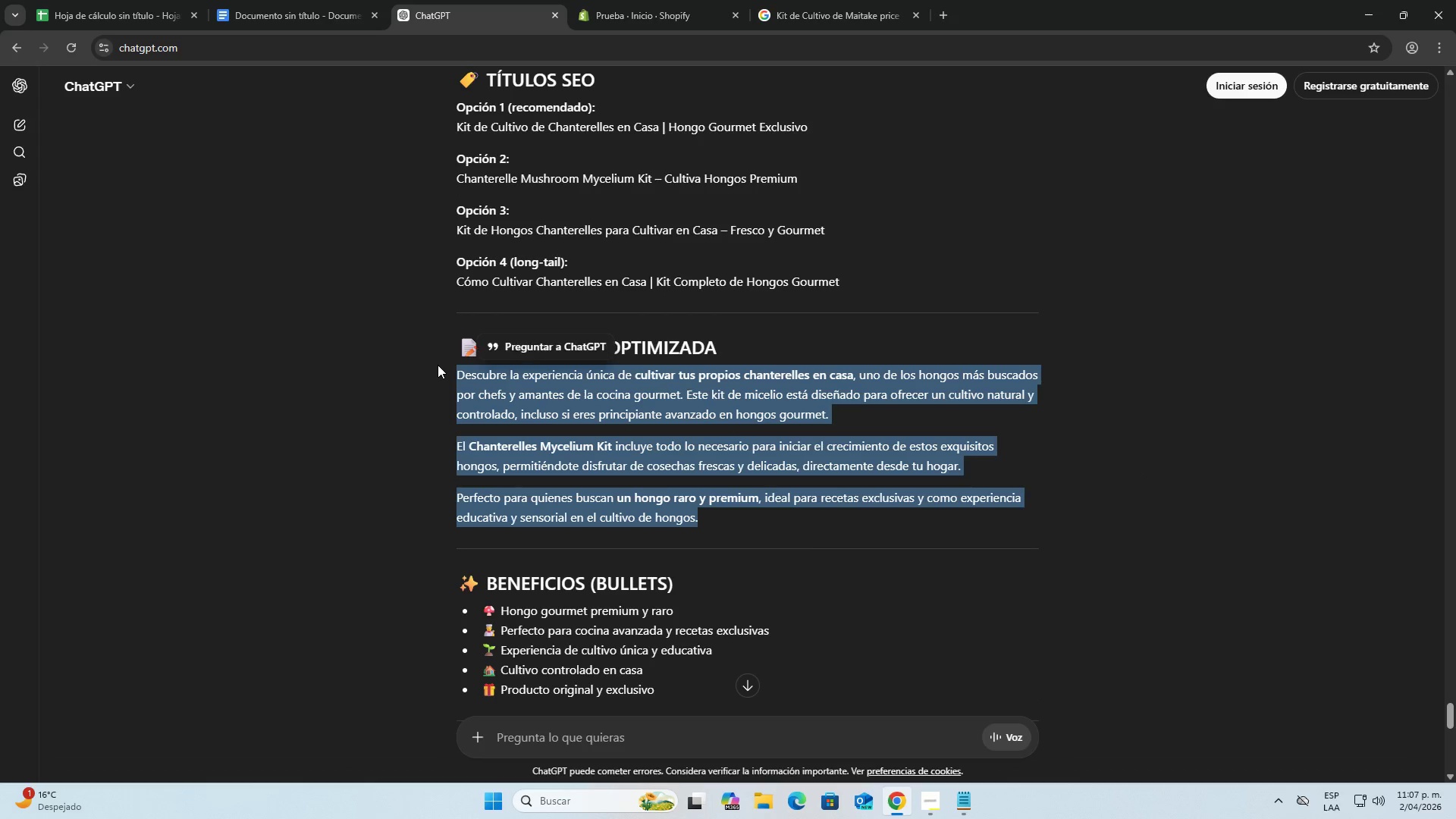 
key(Control+C)
 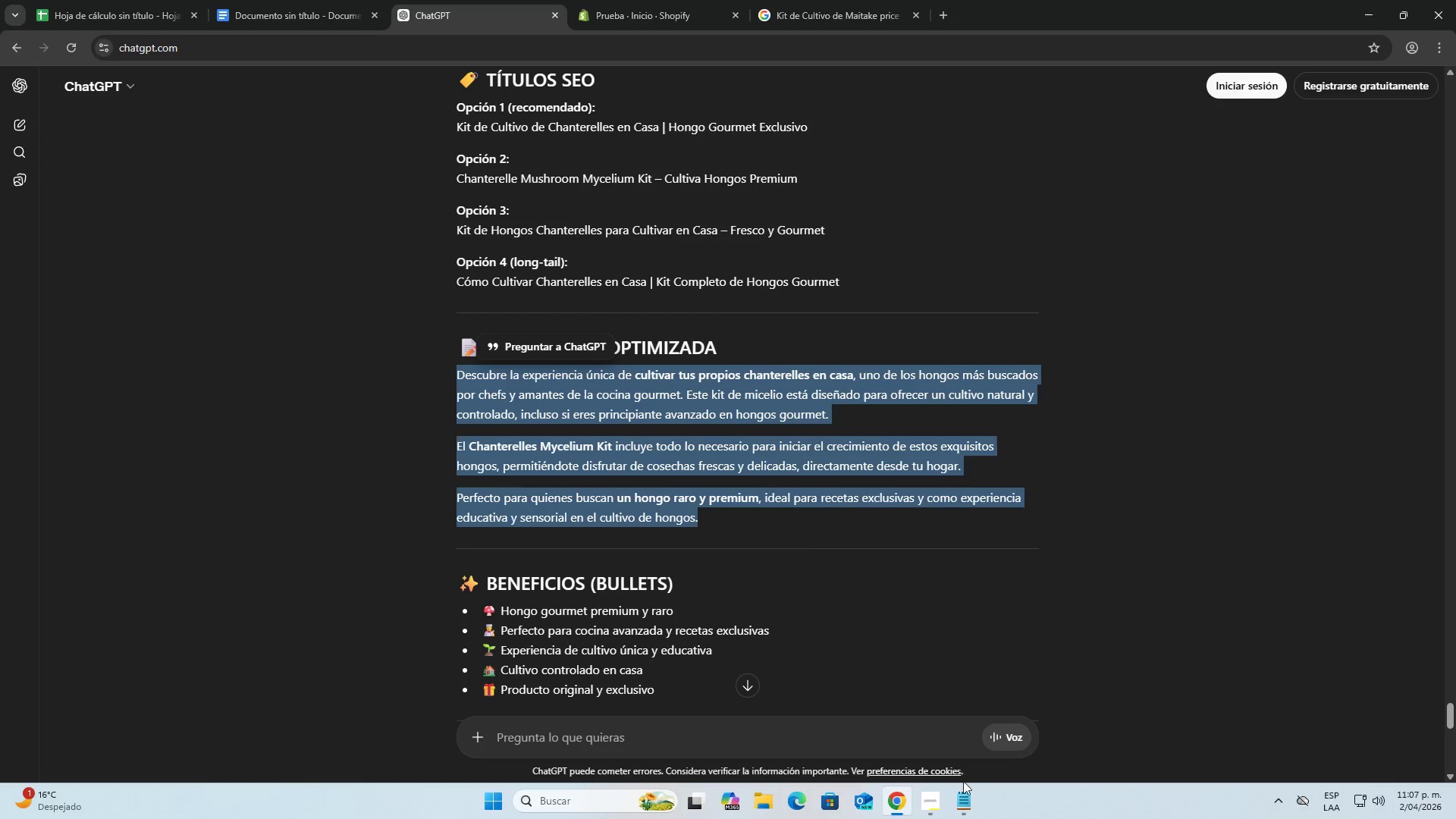 
left_click([965, 790])
 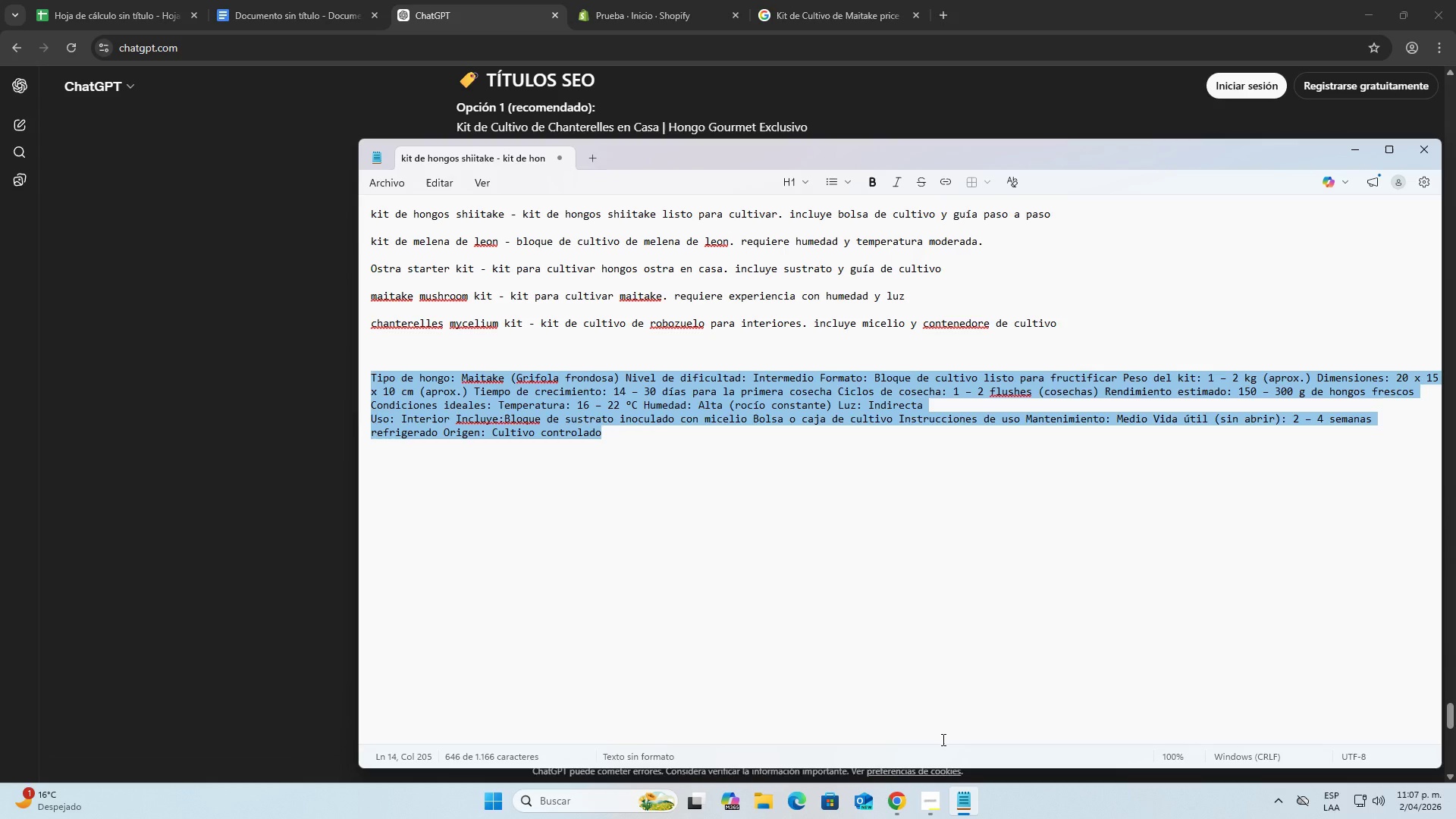 
key(Backspace)
 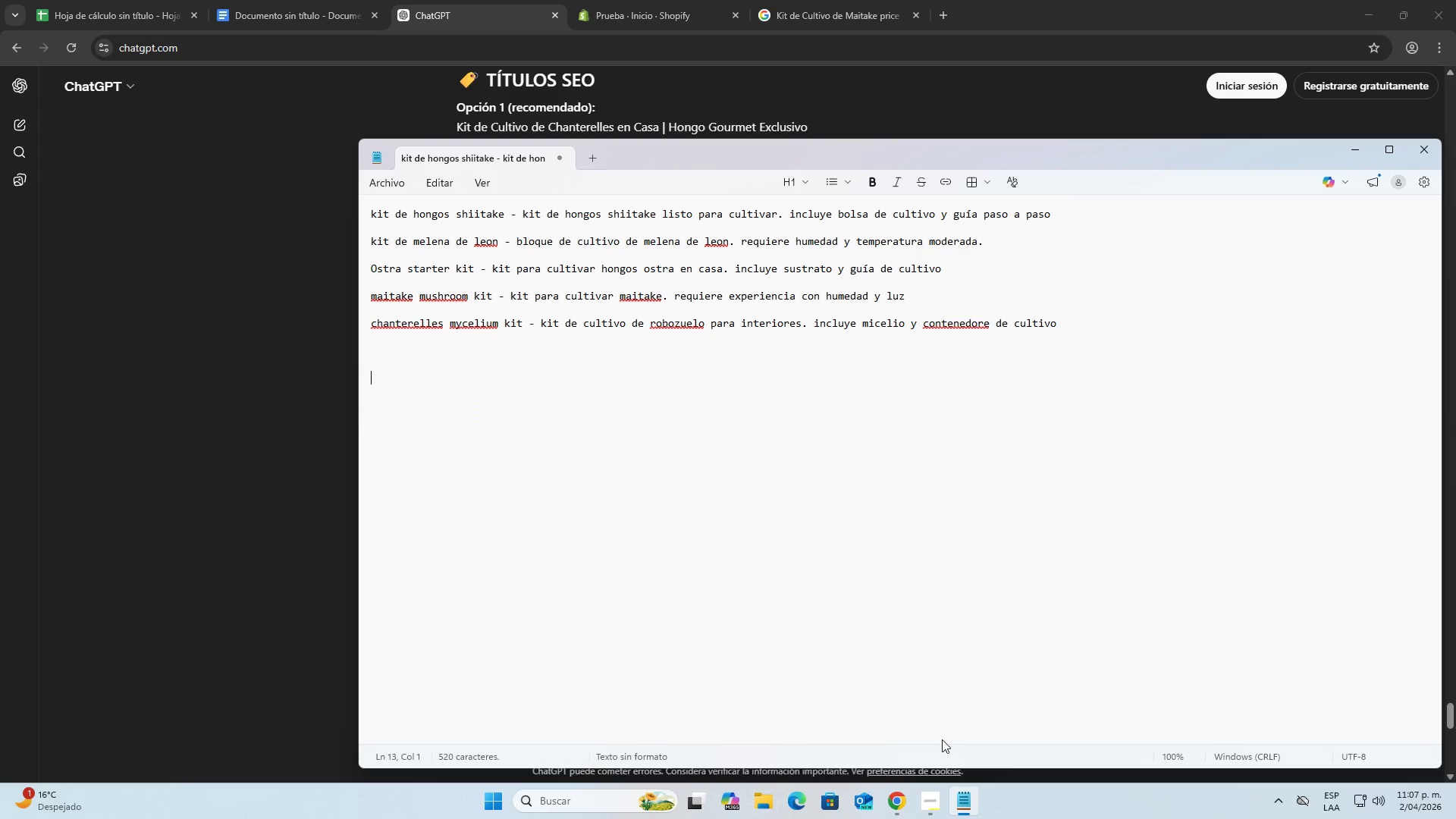 
key(Control+ControlLeft)
 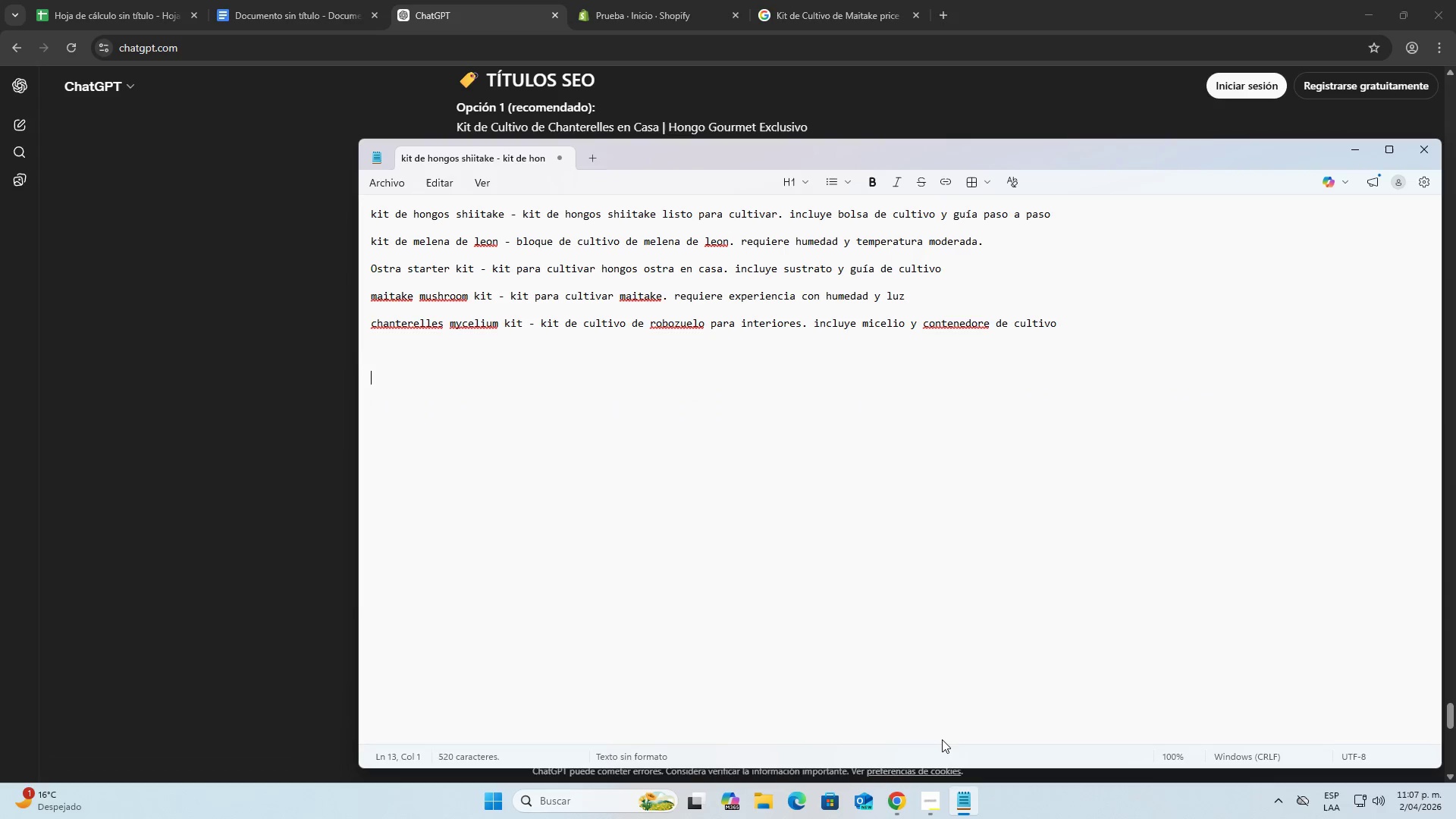 
key(Control+V)
 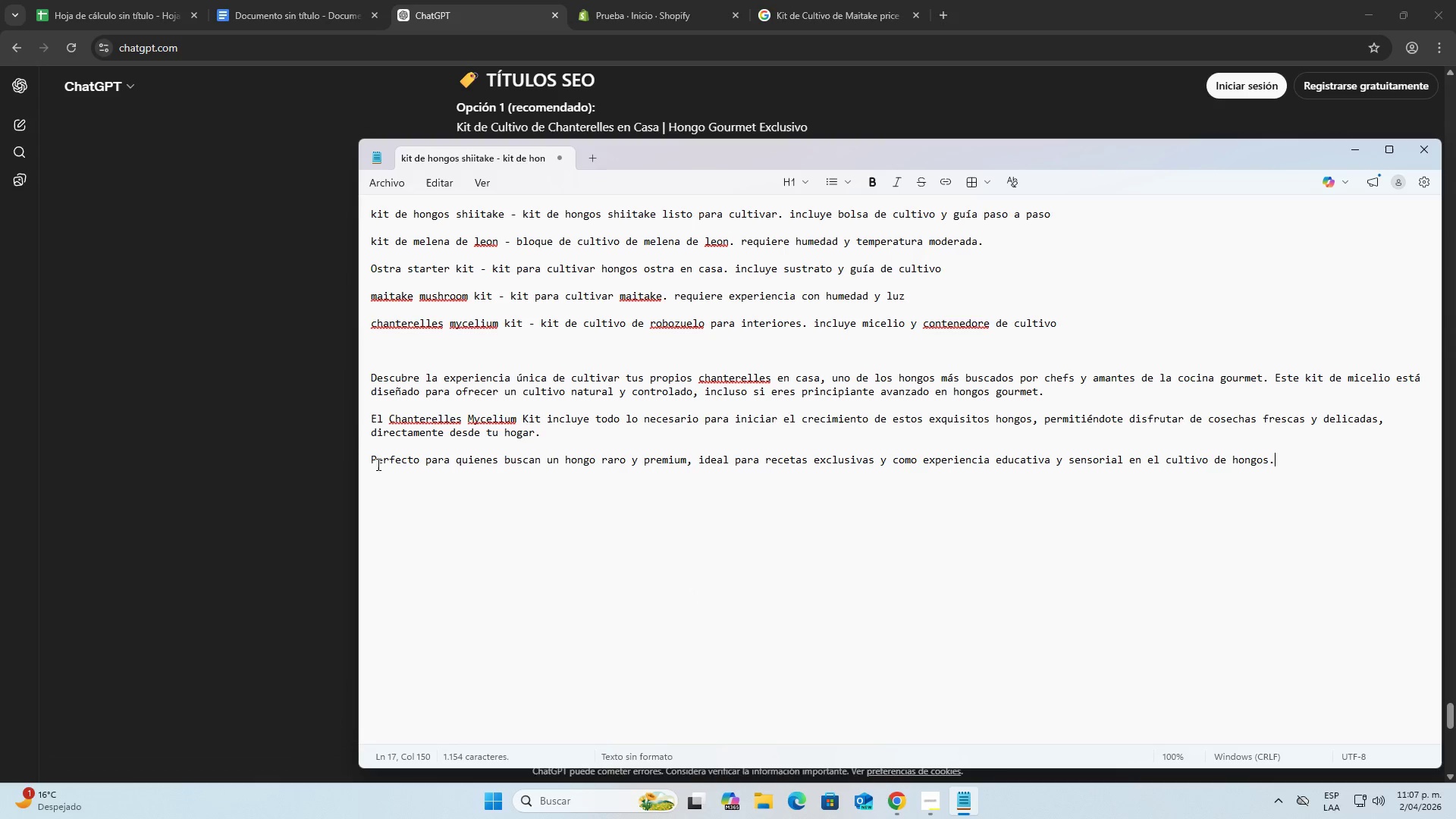 
left_click([372, 463])
 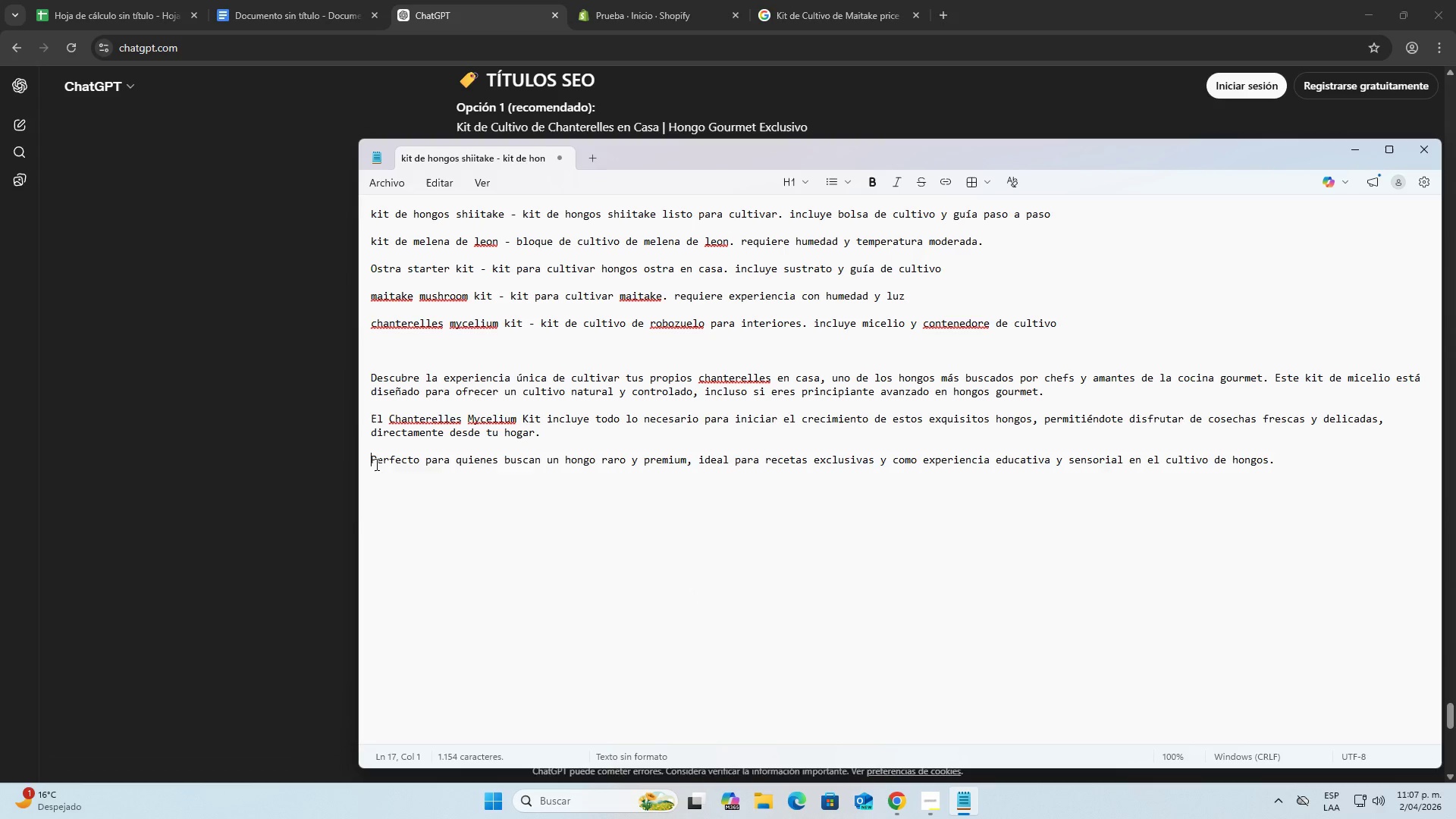 
key(Backspace)
 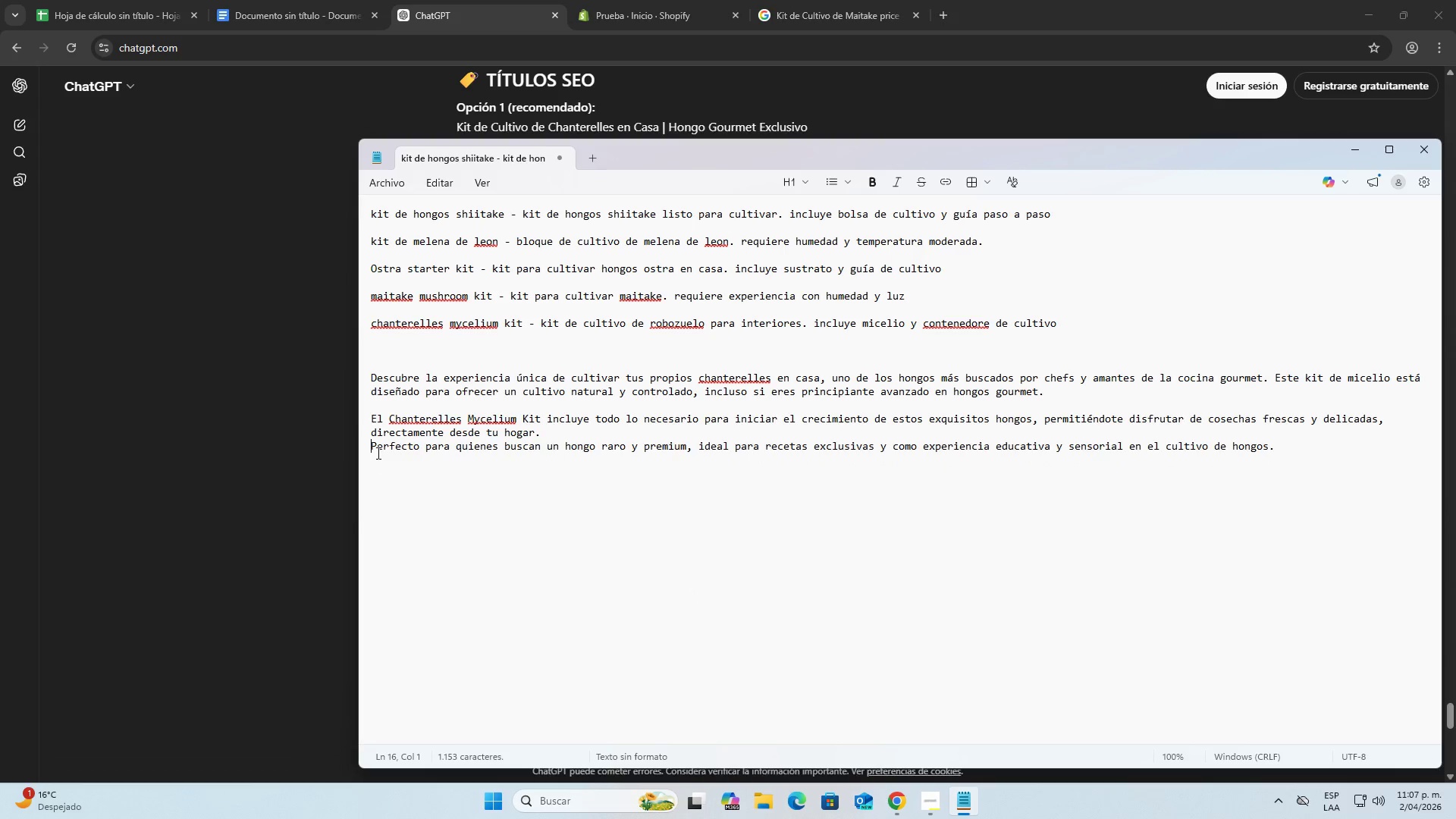 
key(Backspace)
 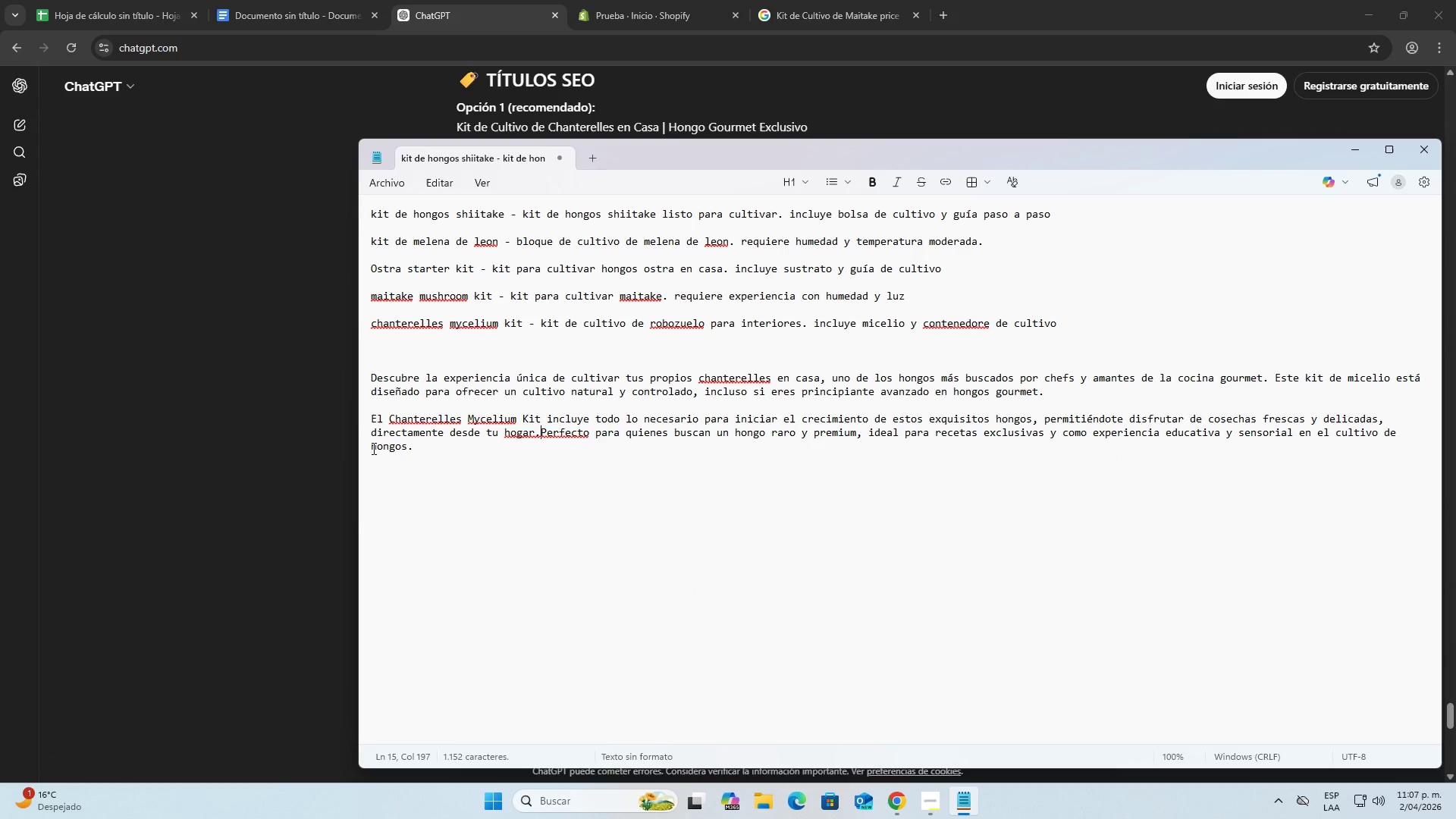 
key(Space)
 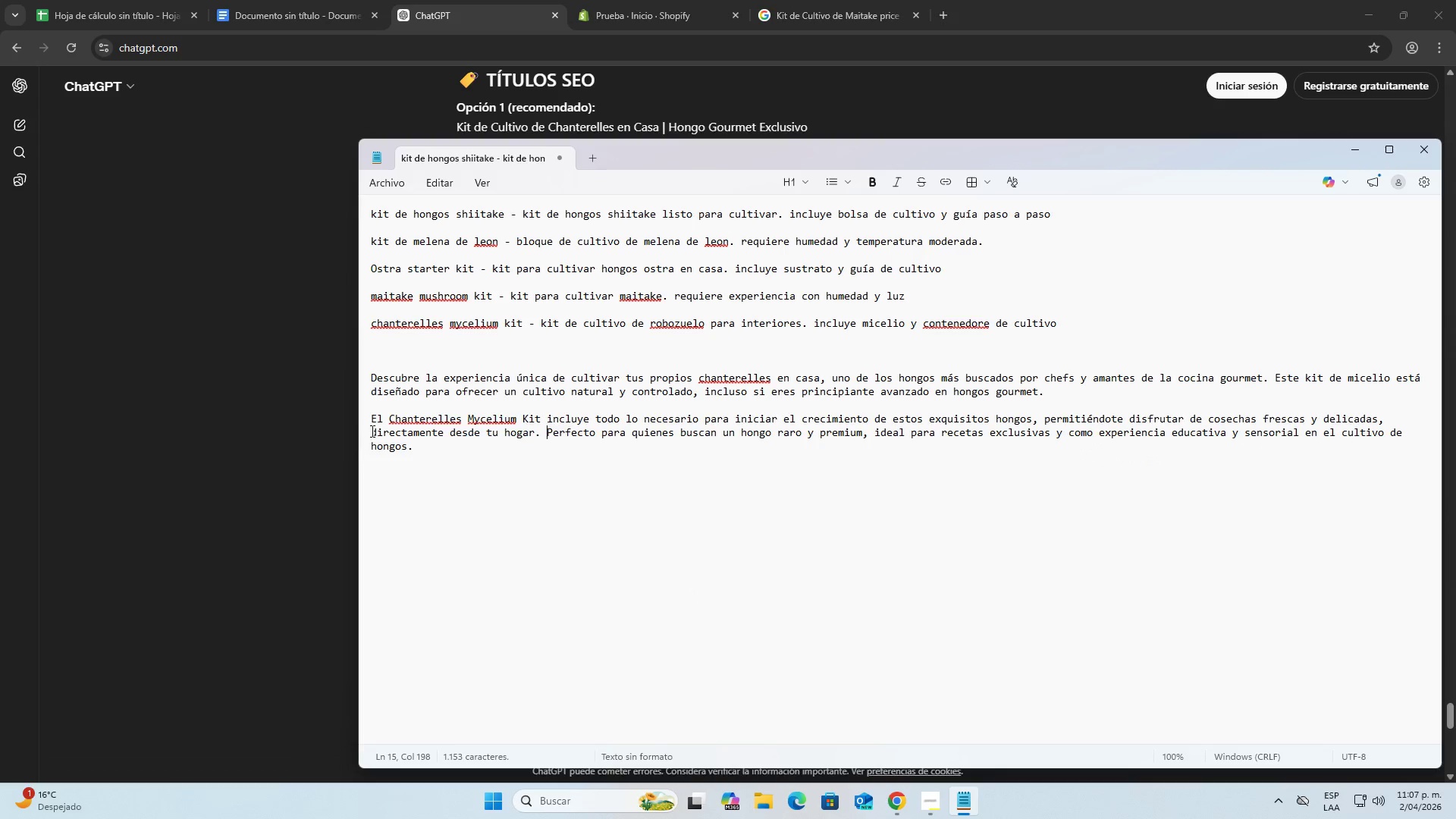 
left_click([373, 422])
 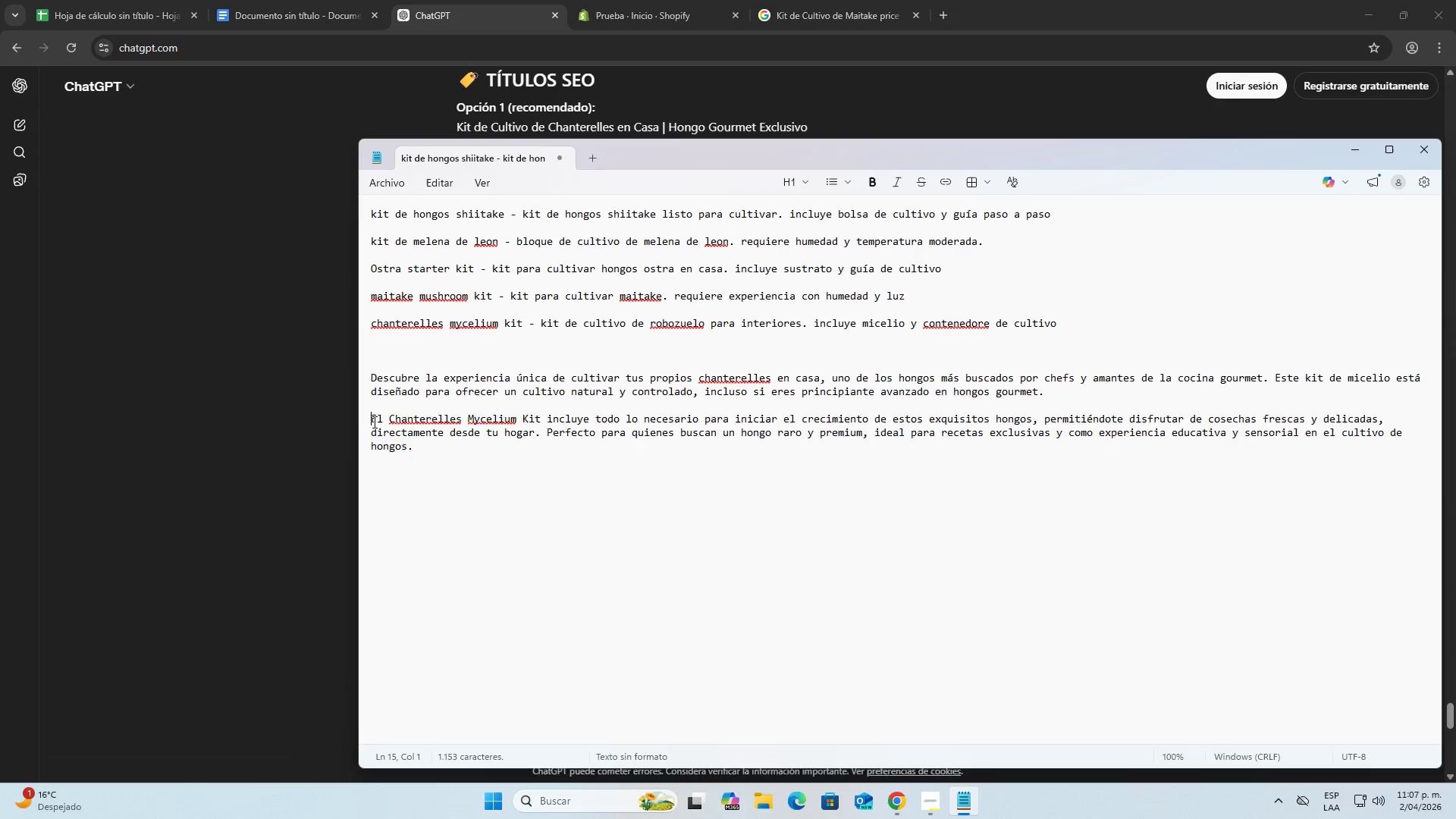 
key(Backspace)
 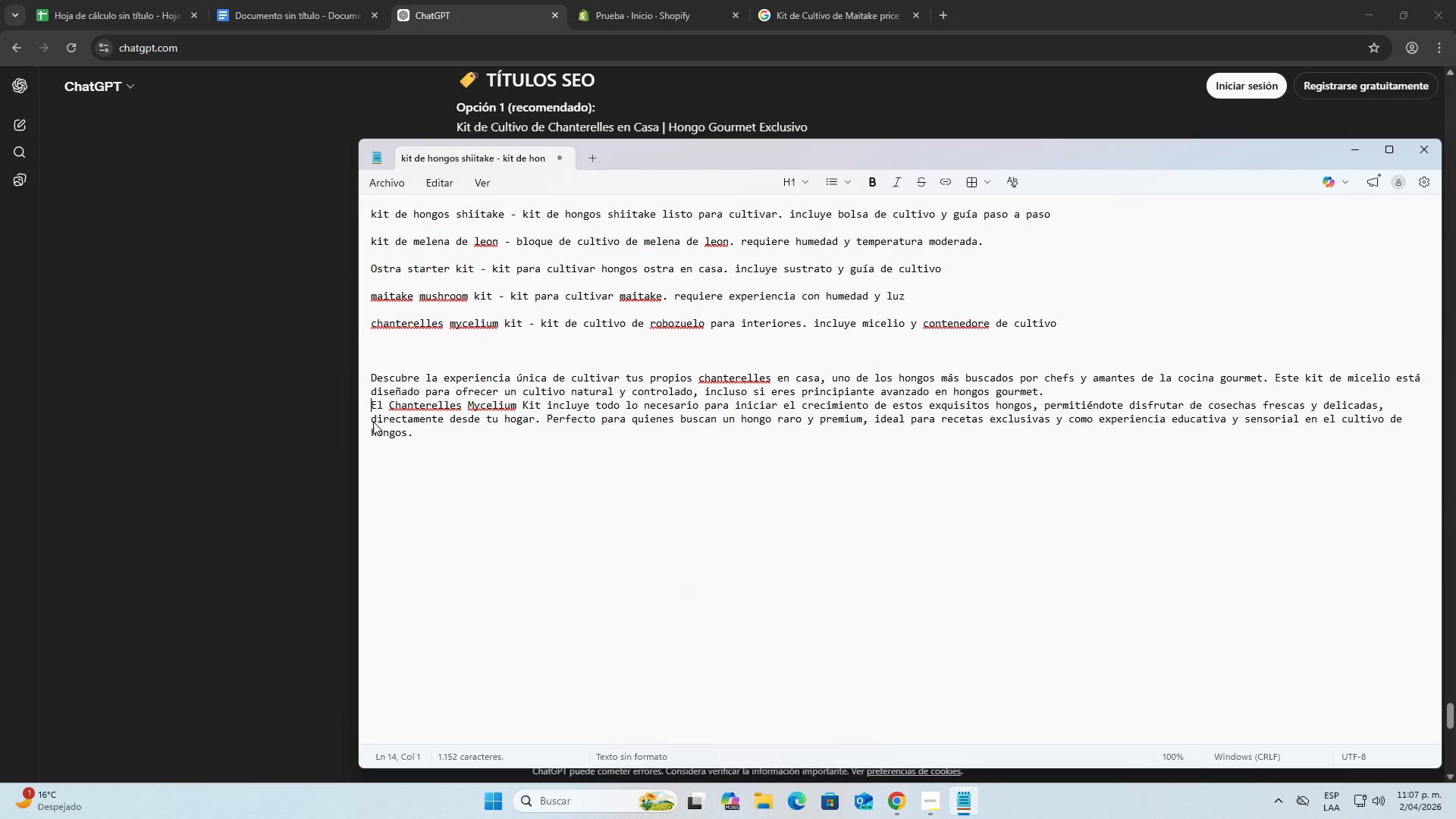 
key(Backspace)
 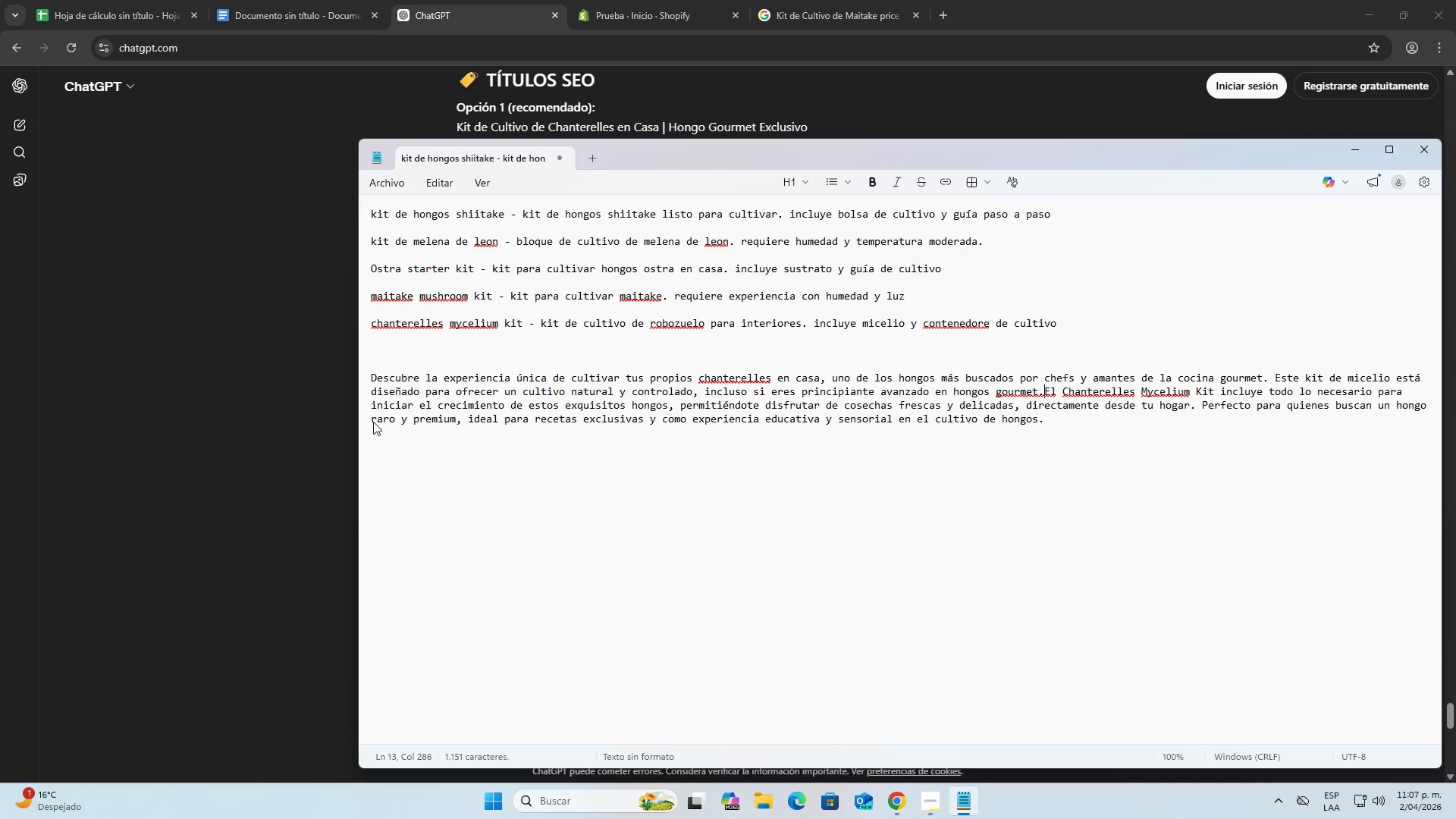 
key(Space)
 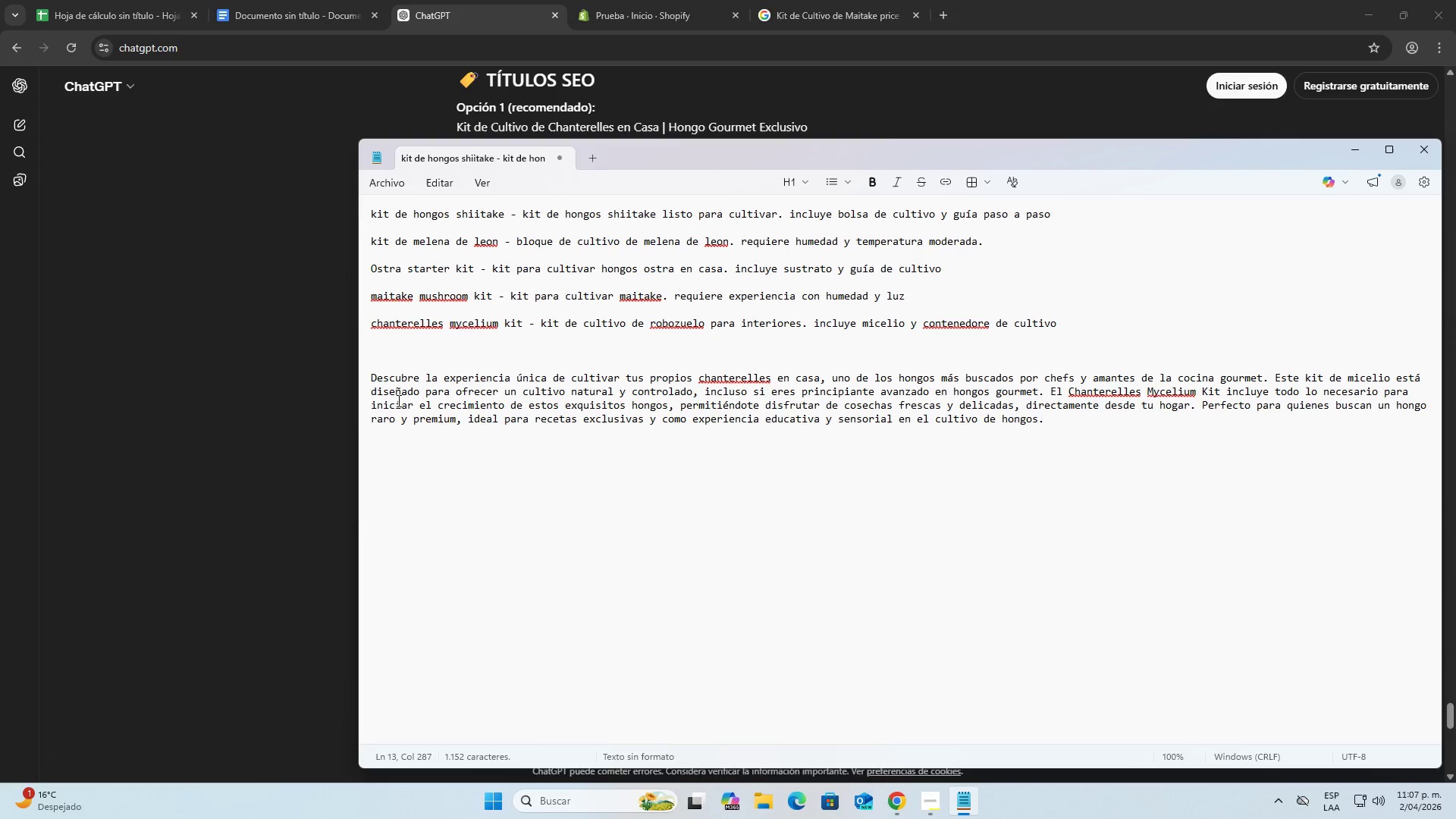 
key(Backspace)
 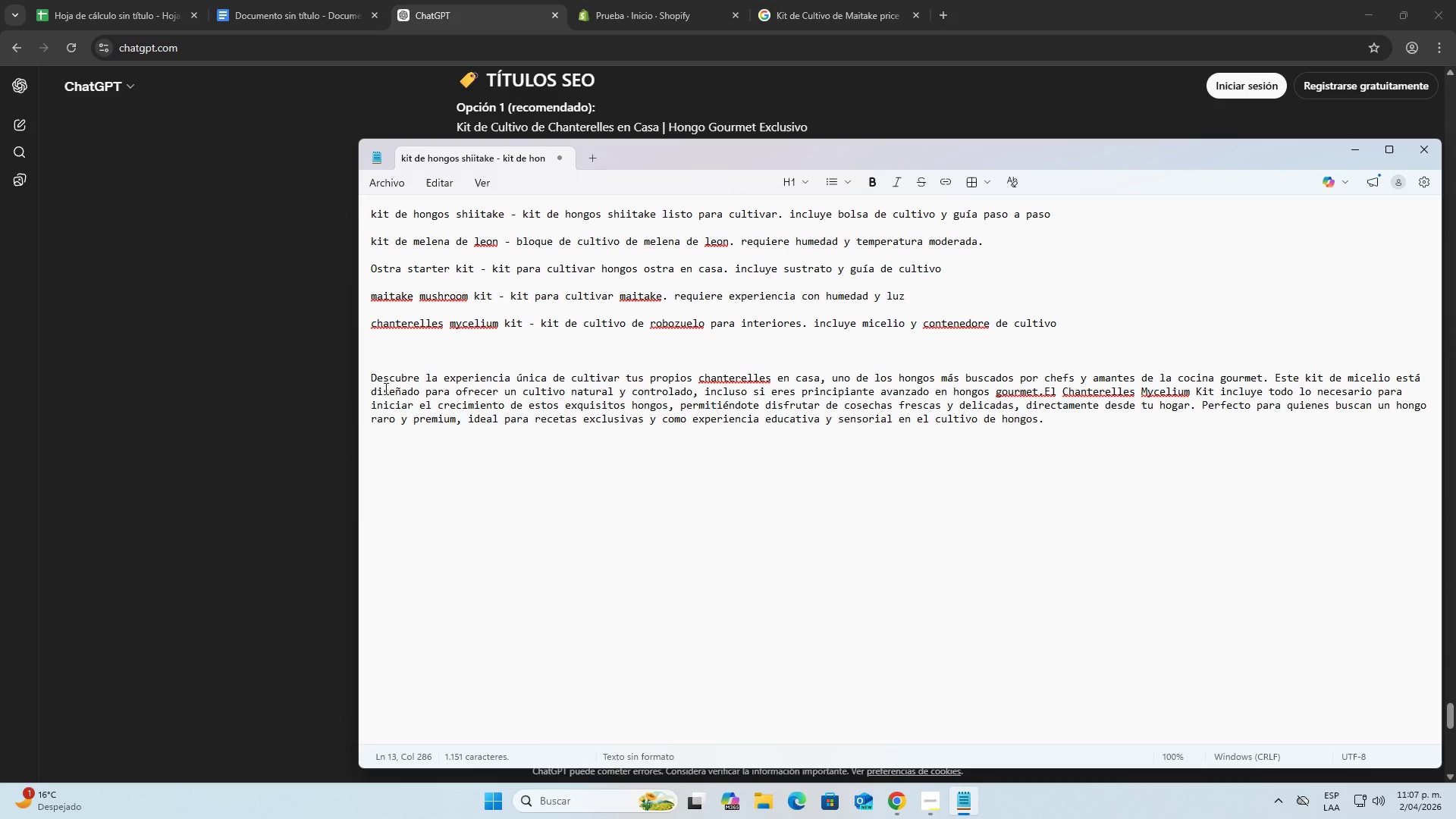 
key(Space)
 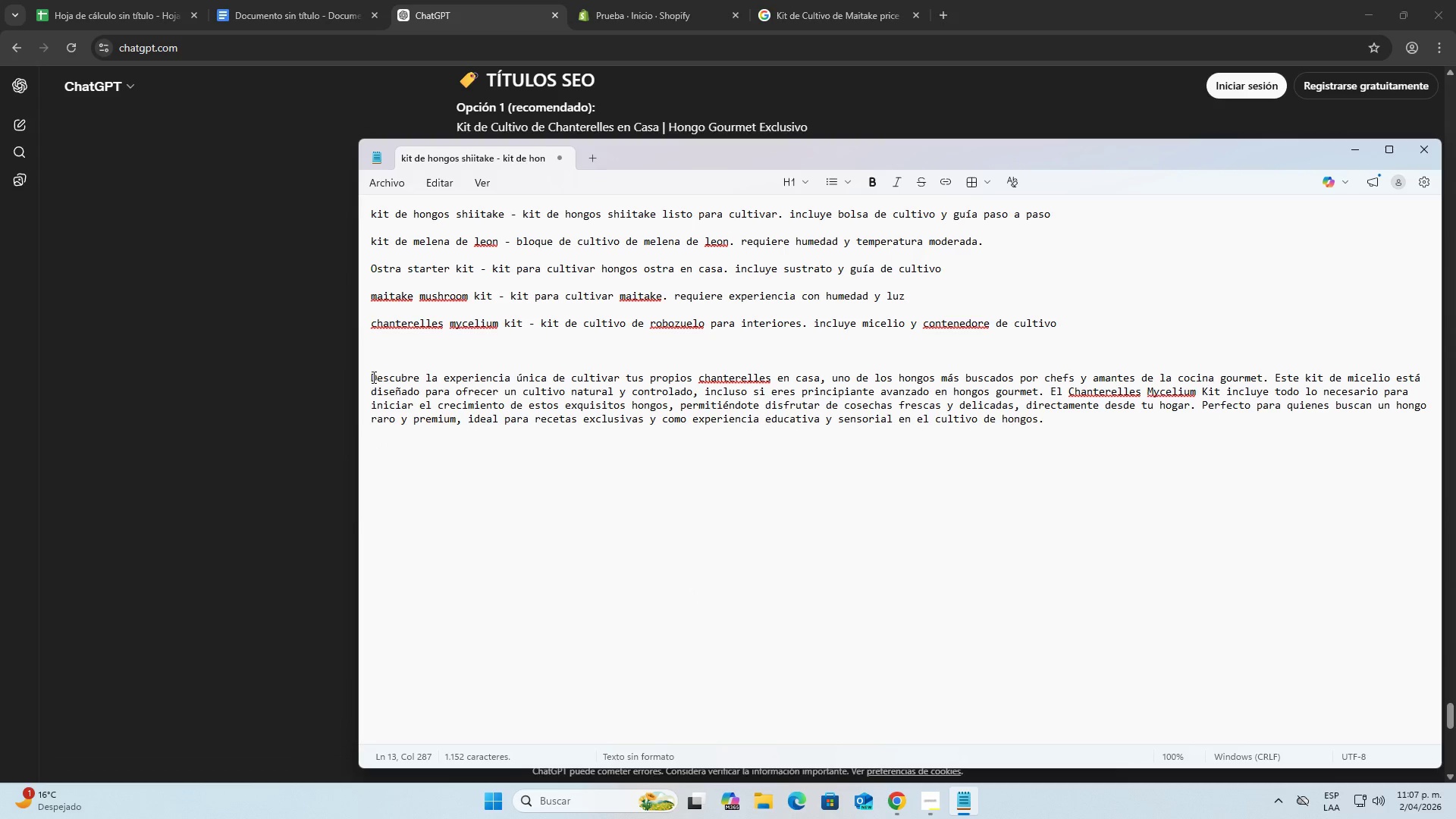 
left_click_drag(start_coordinate=[372, 377], to_coordinate=[532, 444])
 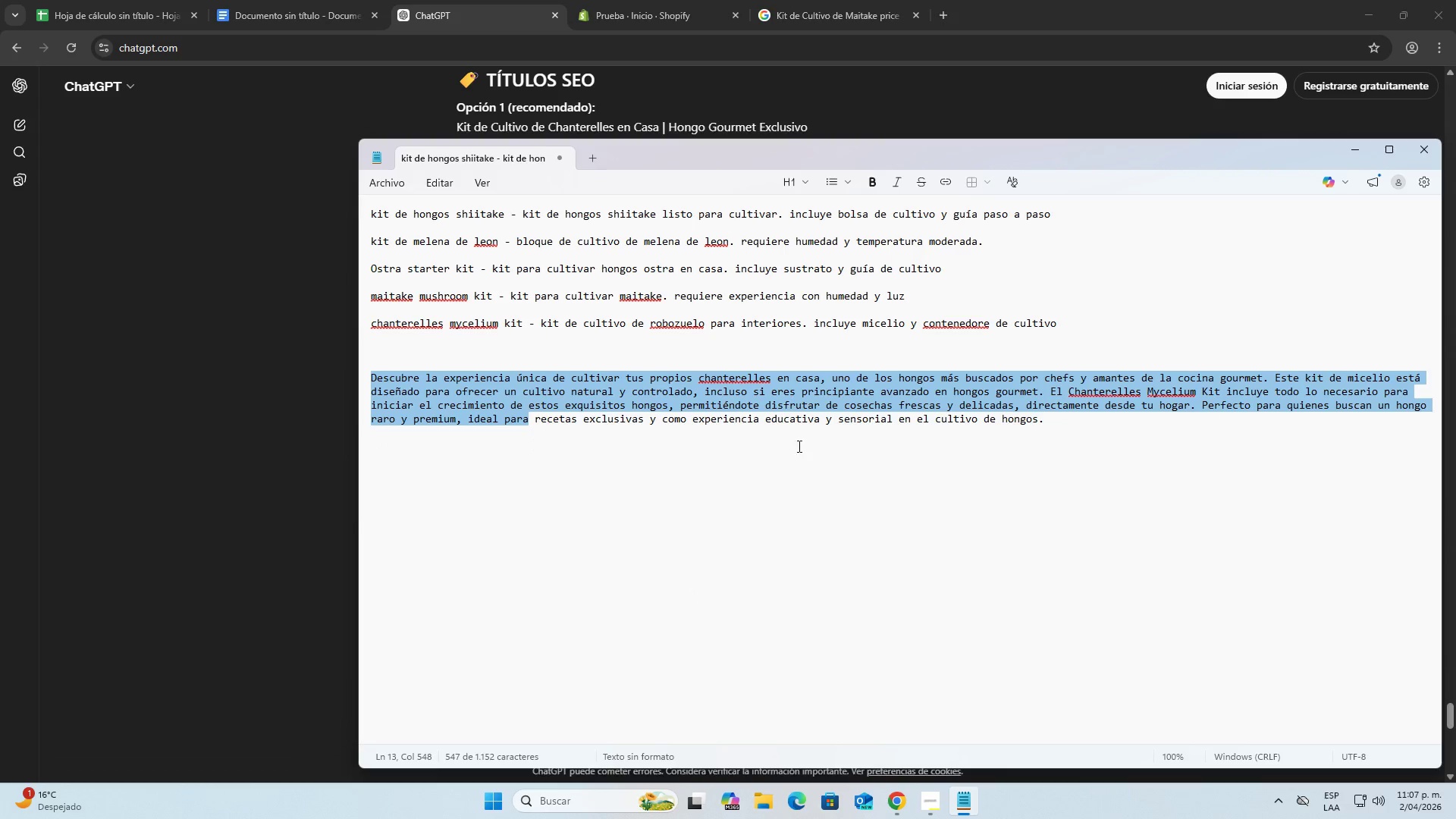 
left_click_drag(start_coordinate=[942, 438], to_coordinate=[965, 441])
 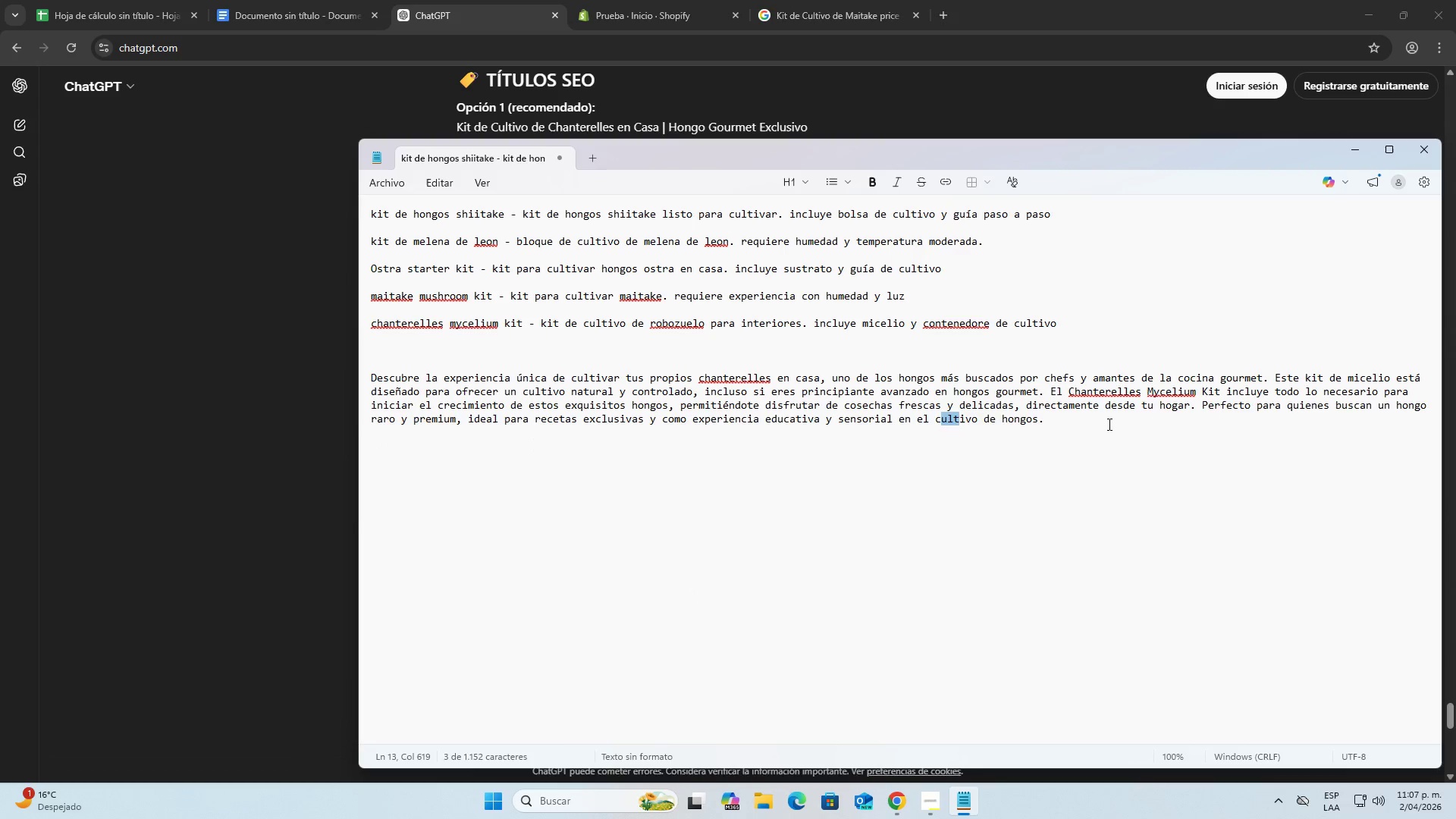 
left_click_drag(start_coordinate=[1095, 422], to_coordinate=[322, 378])
 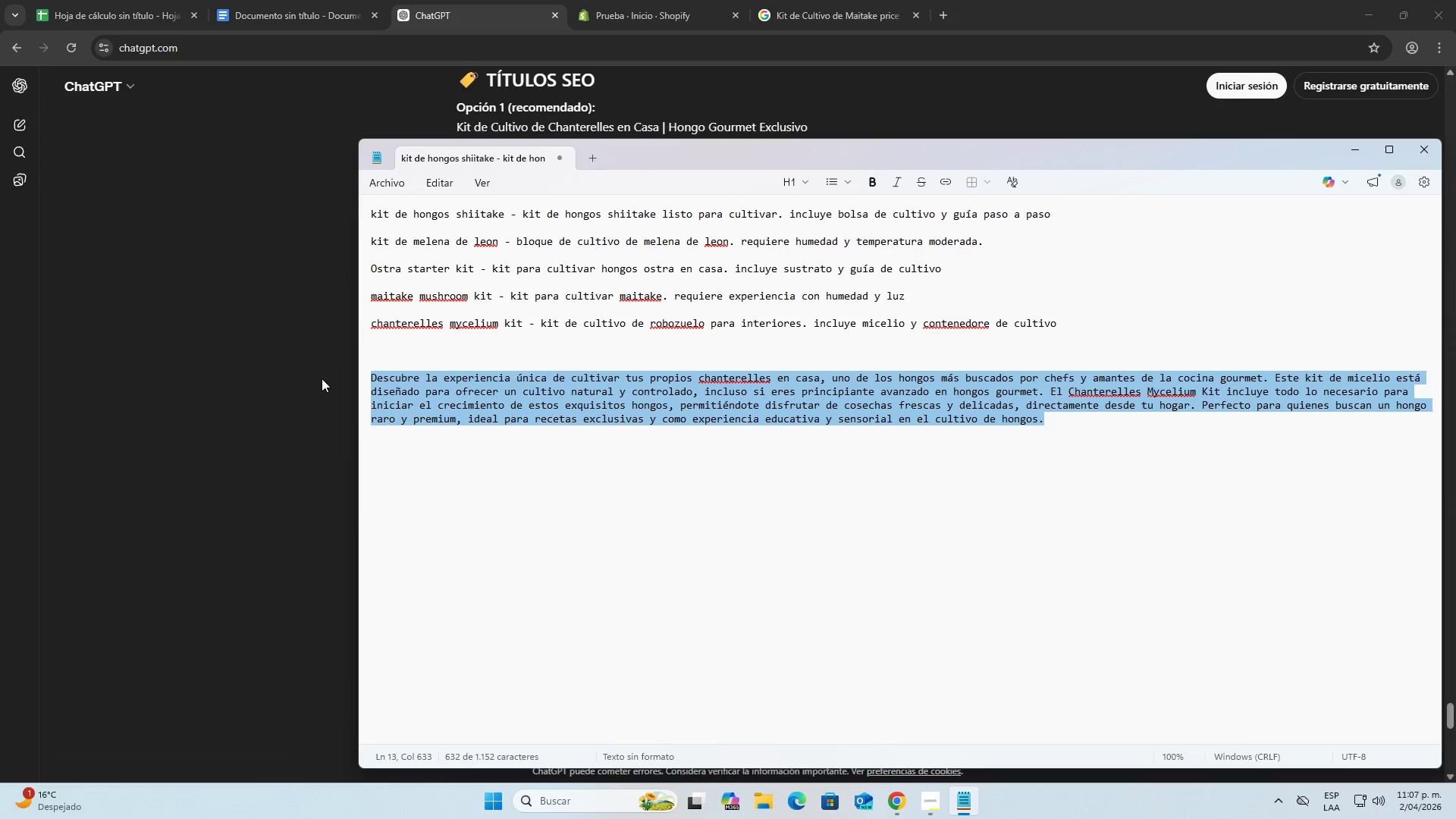 
key(Control+C)
 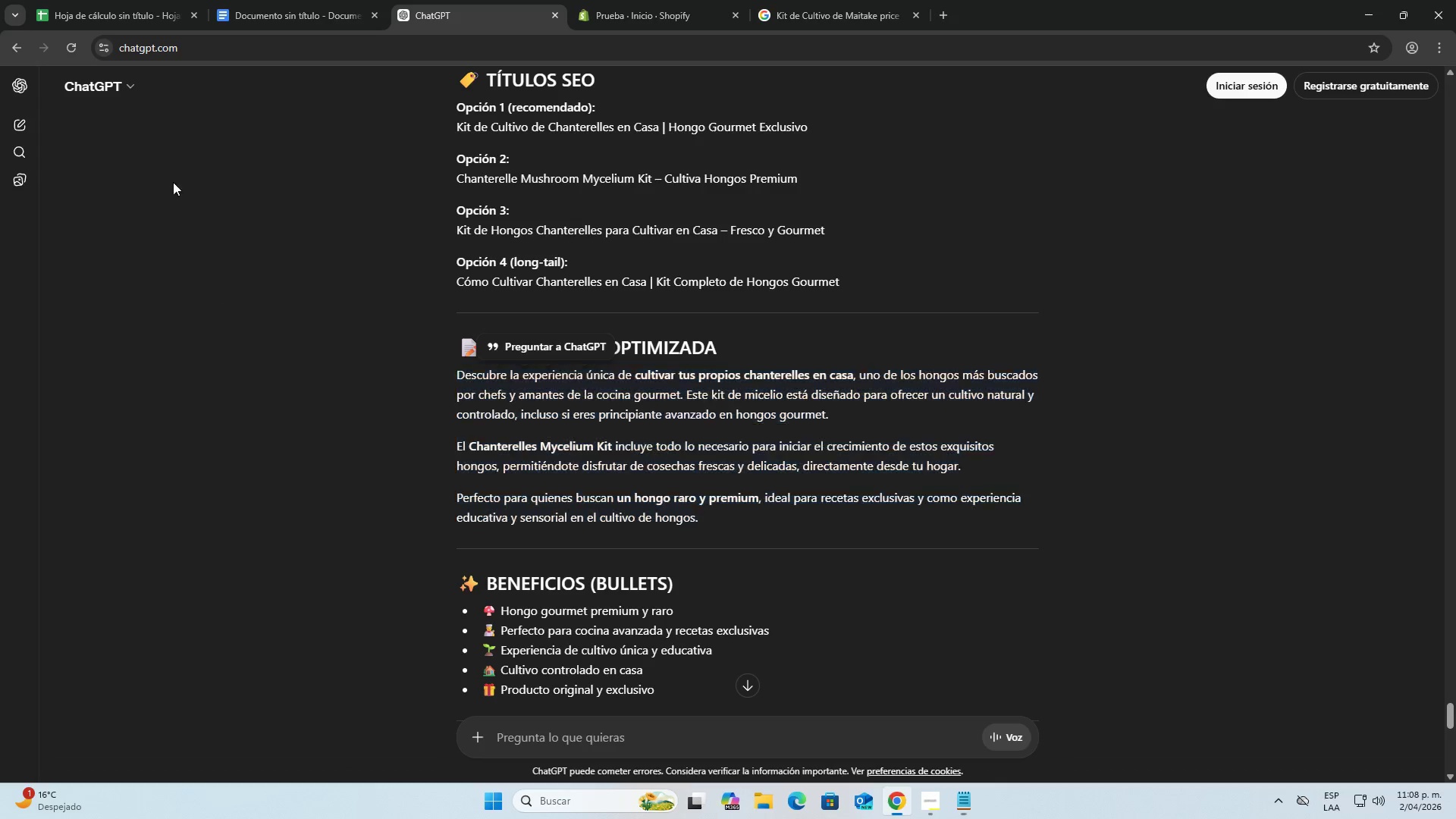 
double_click([84, 0])
 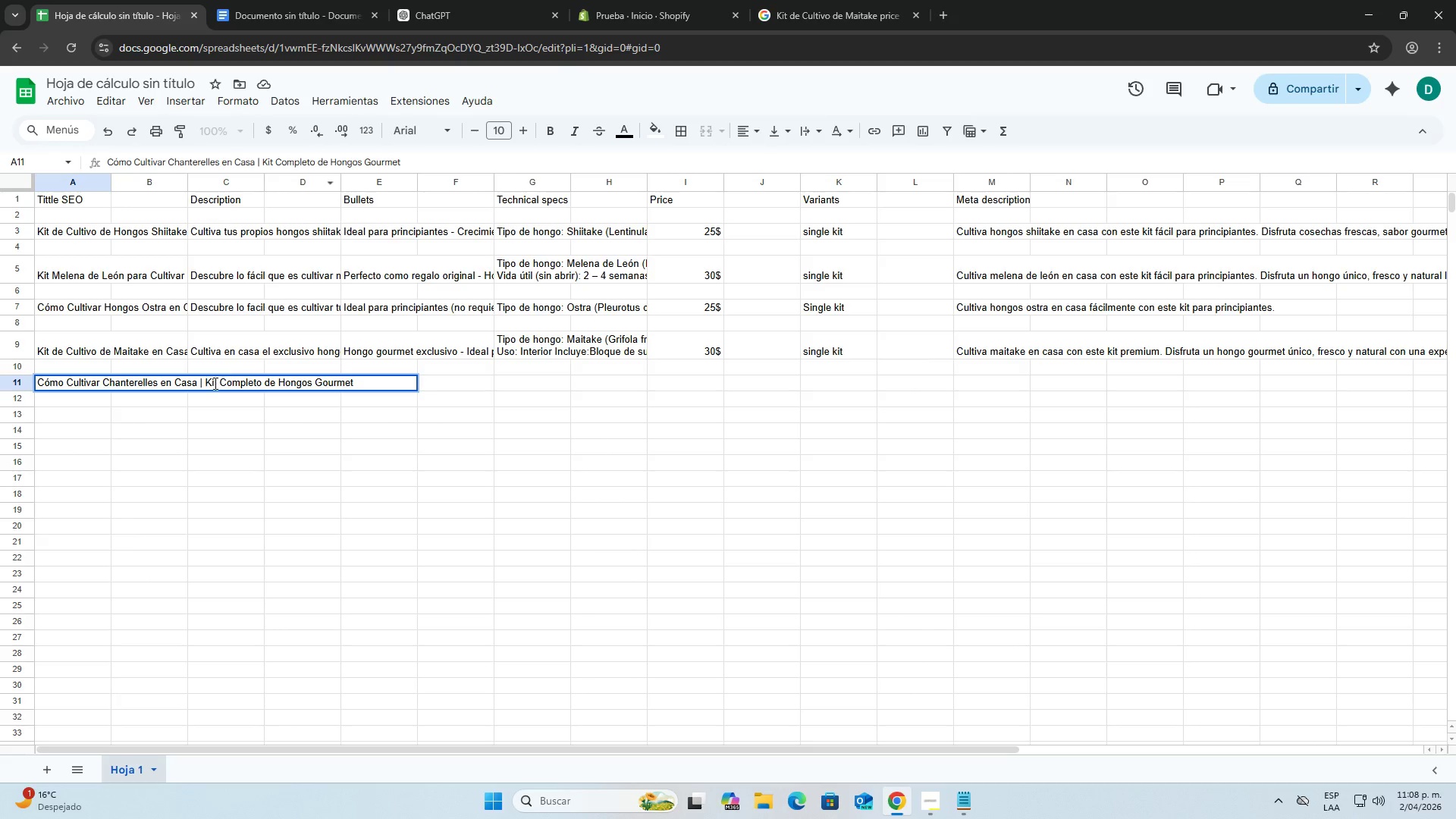 
double_click([220, 411])
 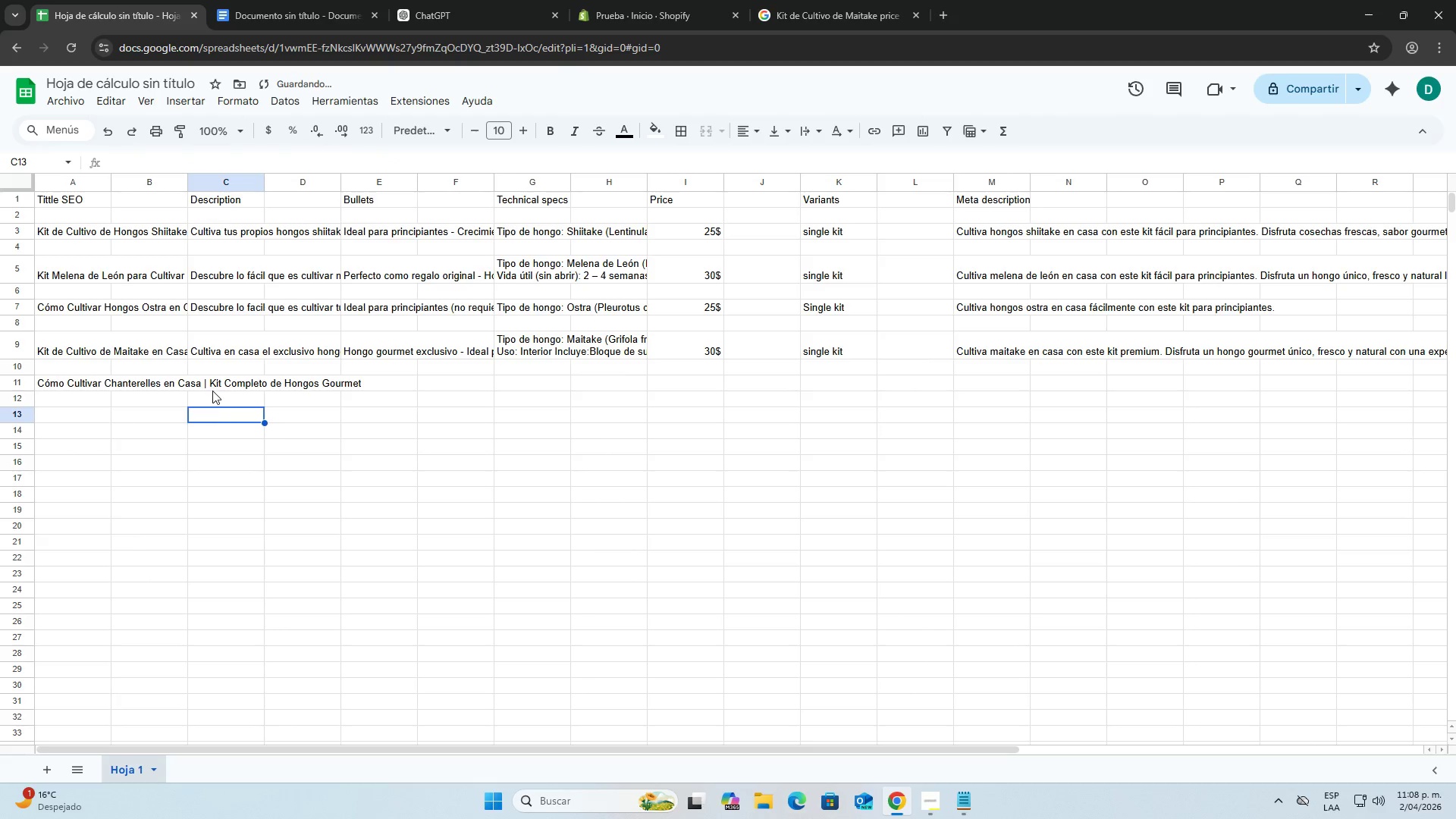 
triple_click([200, 384])
 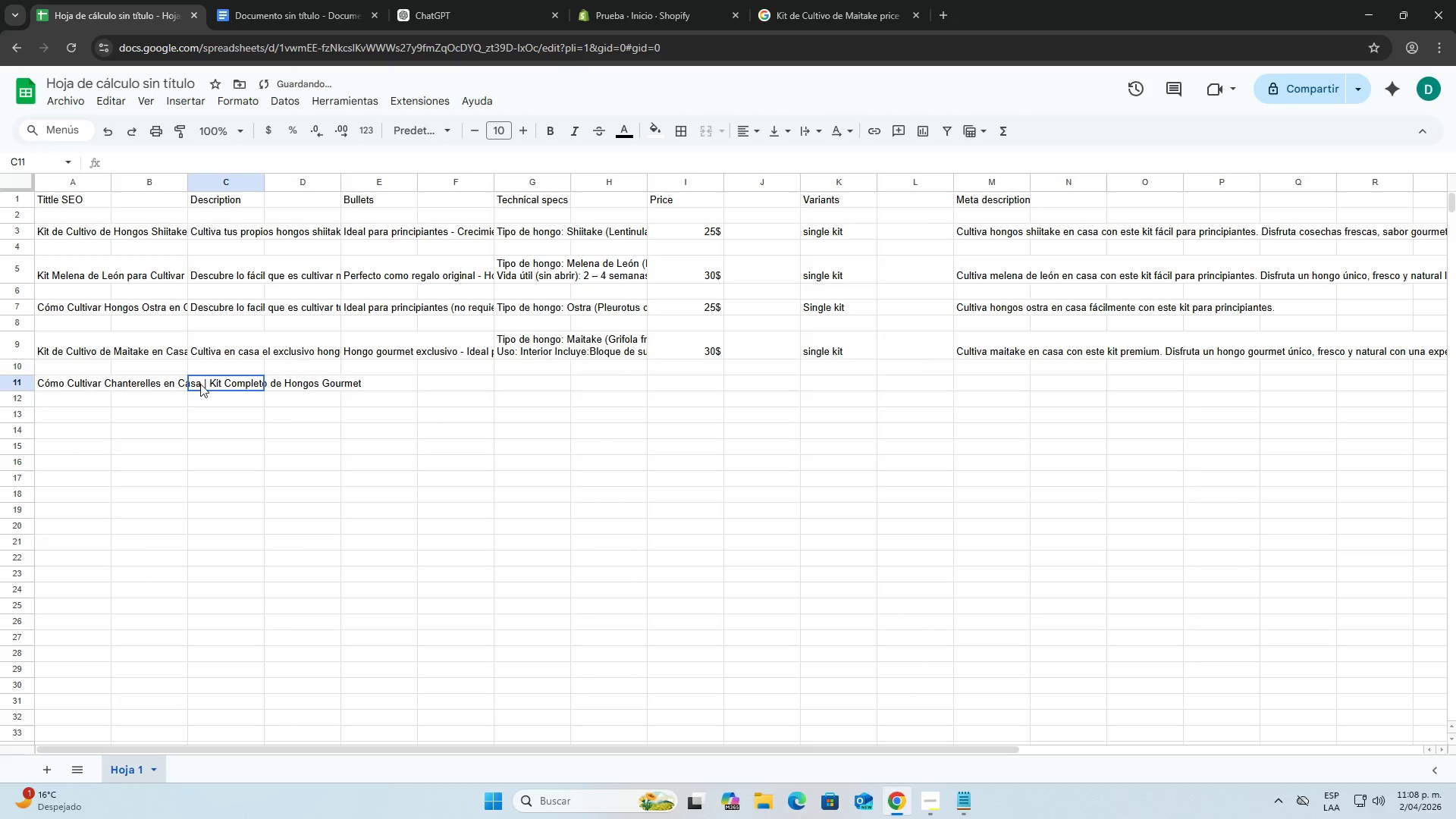 
triple_click([200, 384])
 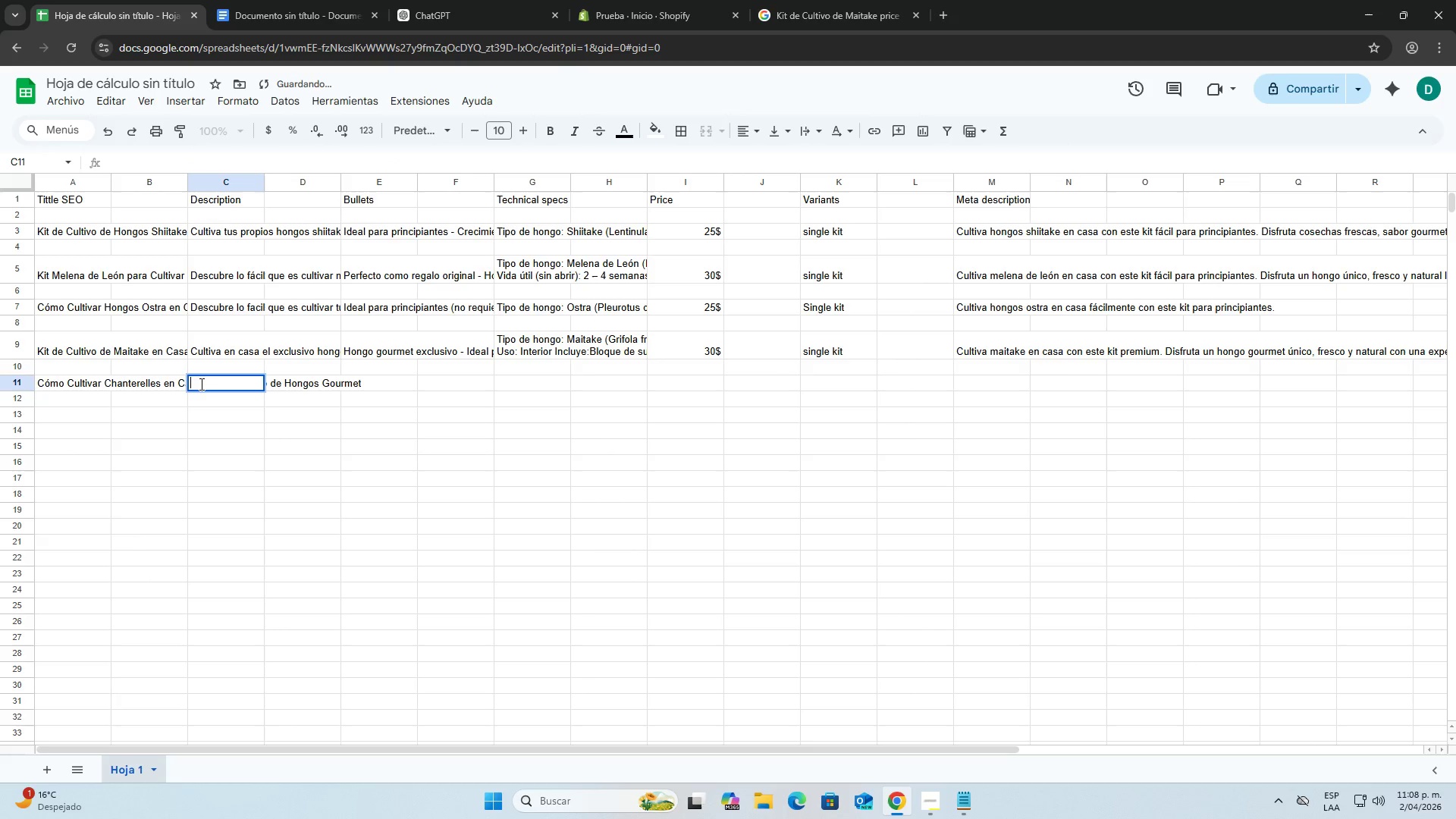 
key(Control+ControlLeft)
 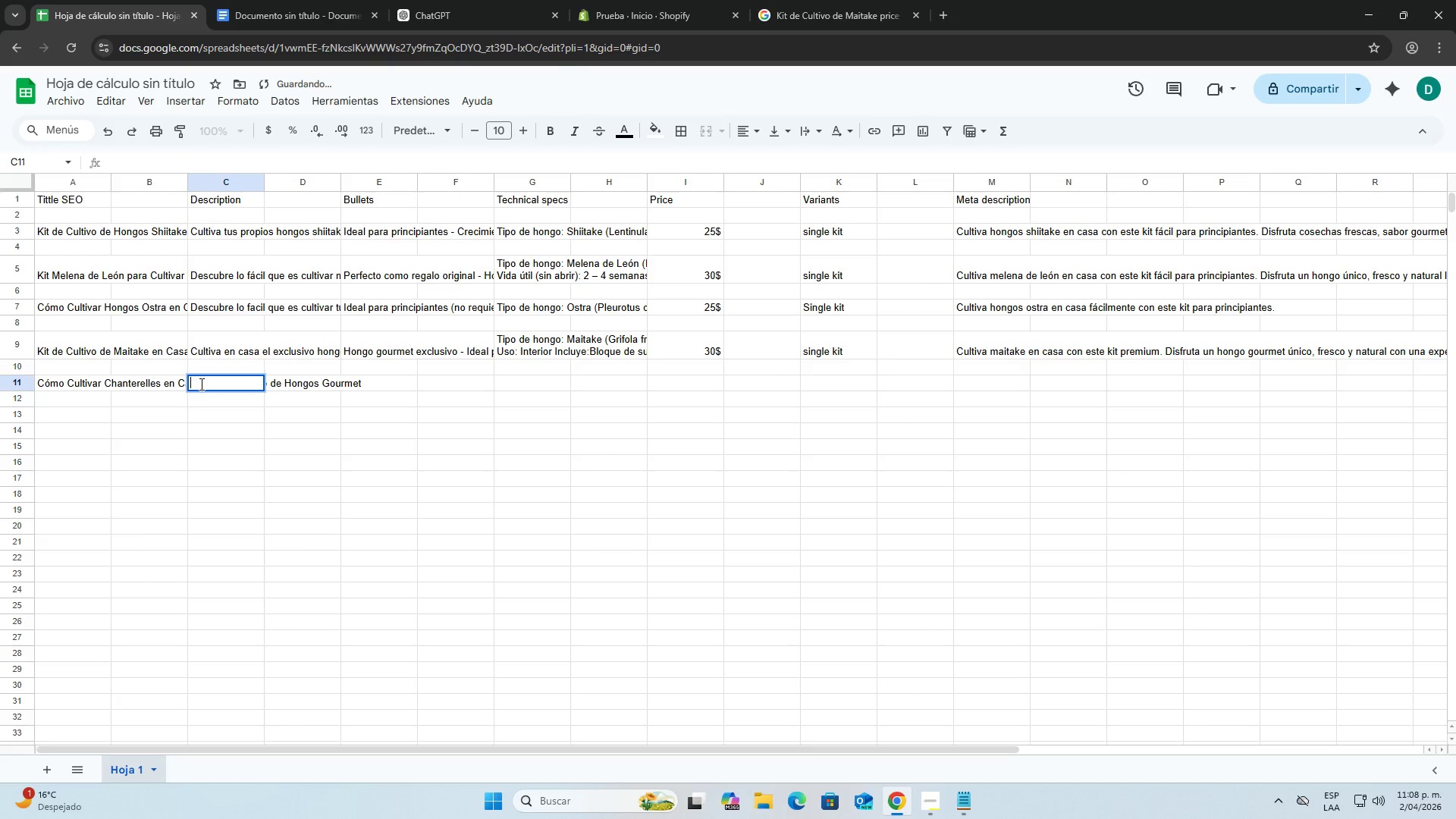 
key(Control+V)
 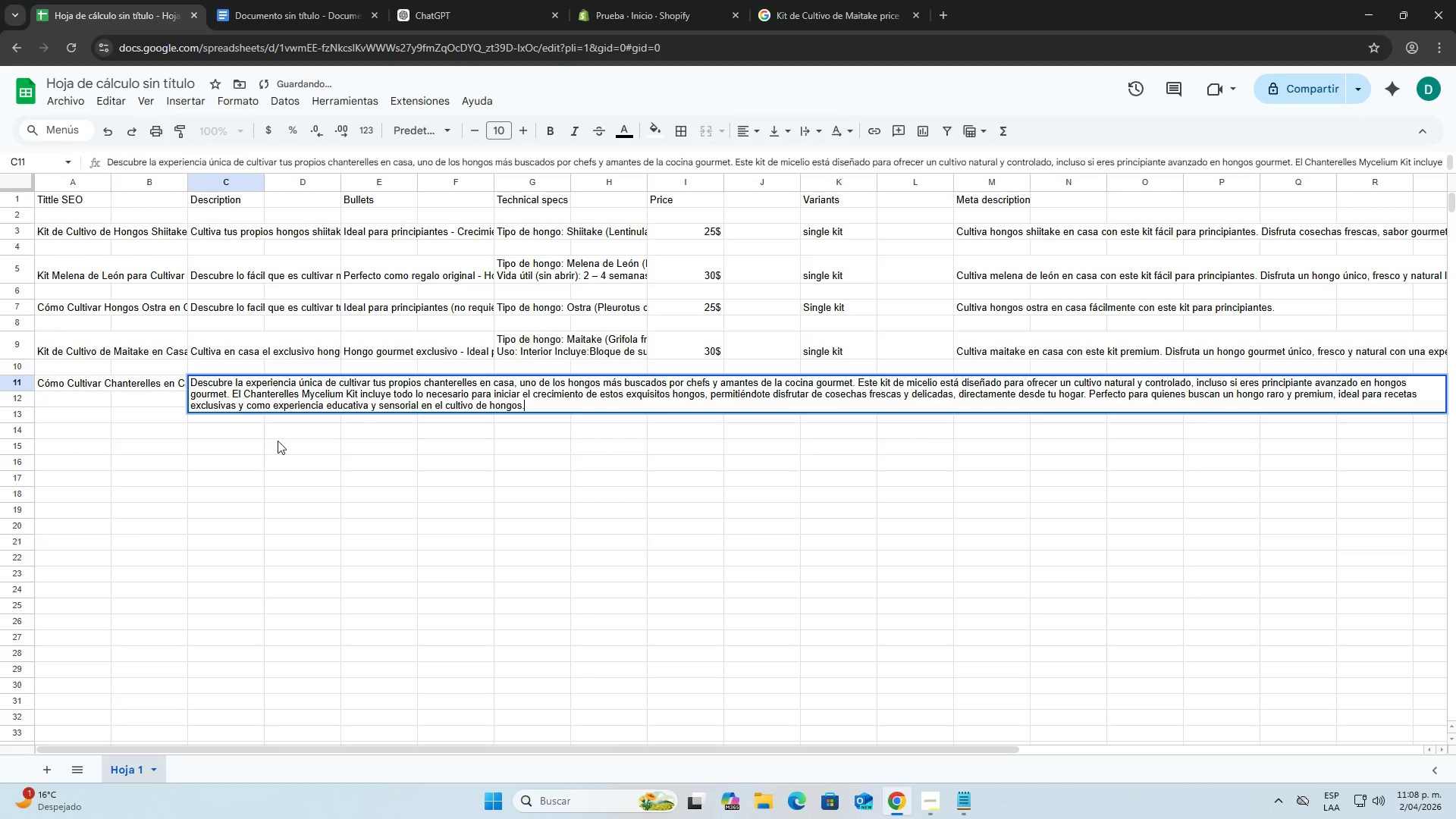 
left_click([276, 448])
 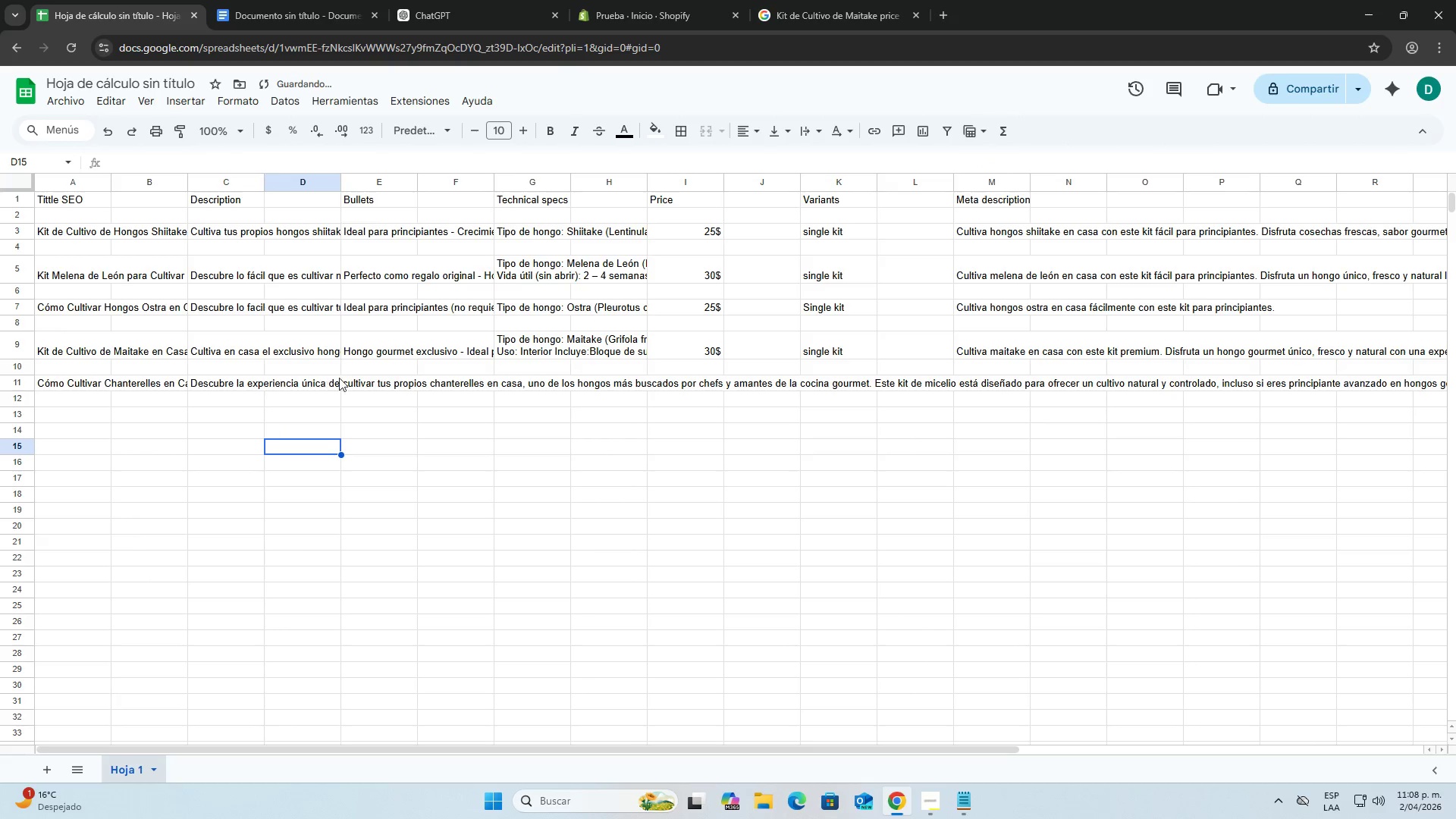 
double_click([358, 385])
 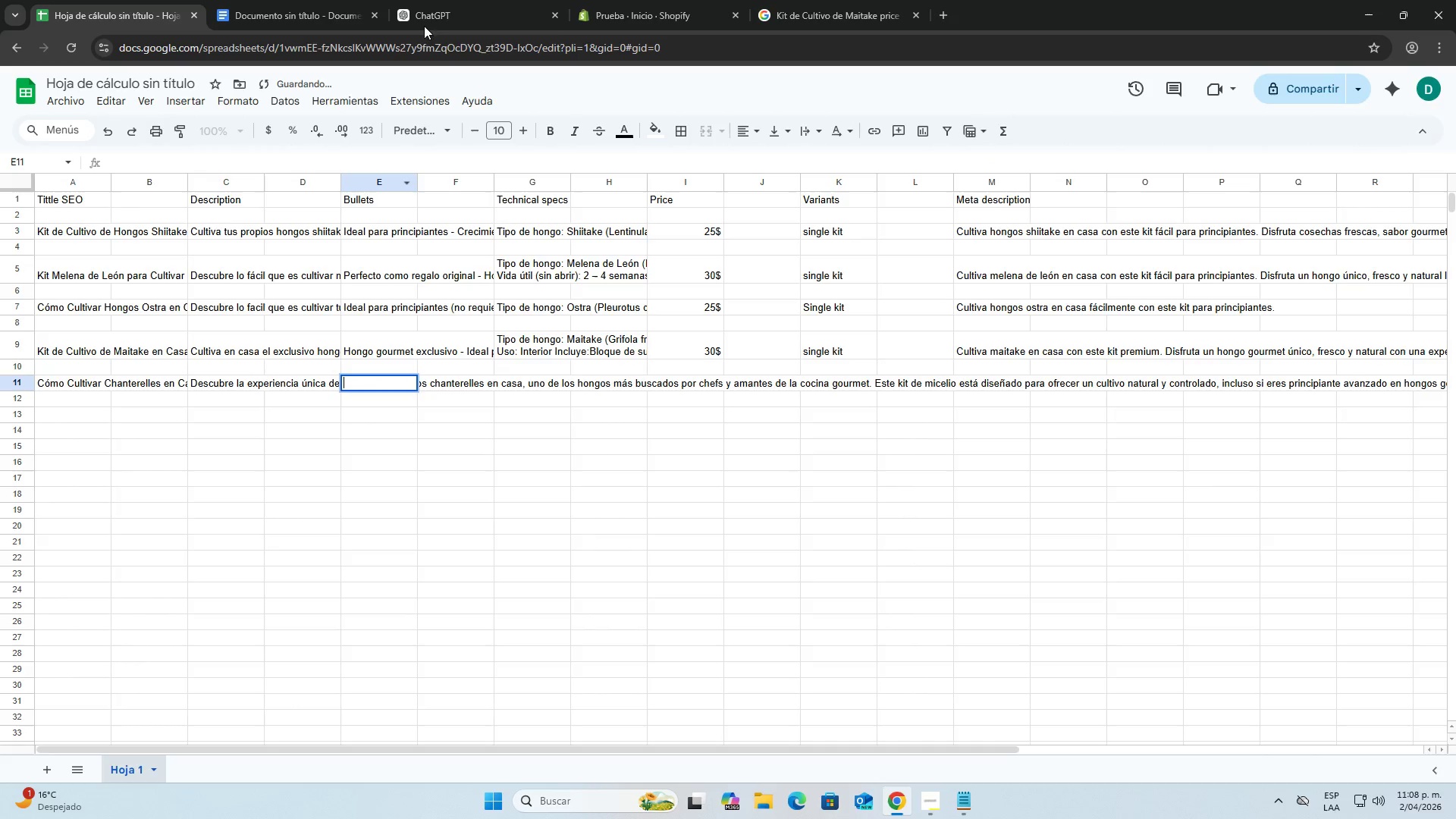 
left_click([479, 0])
 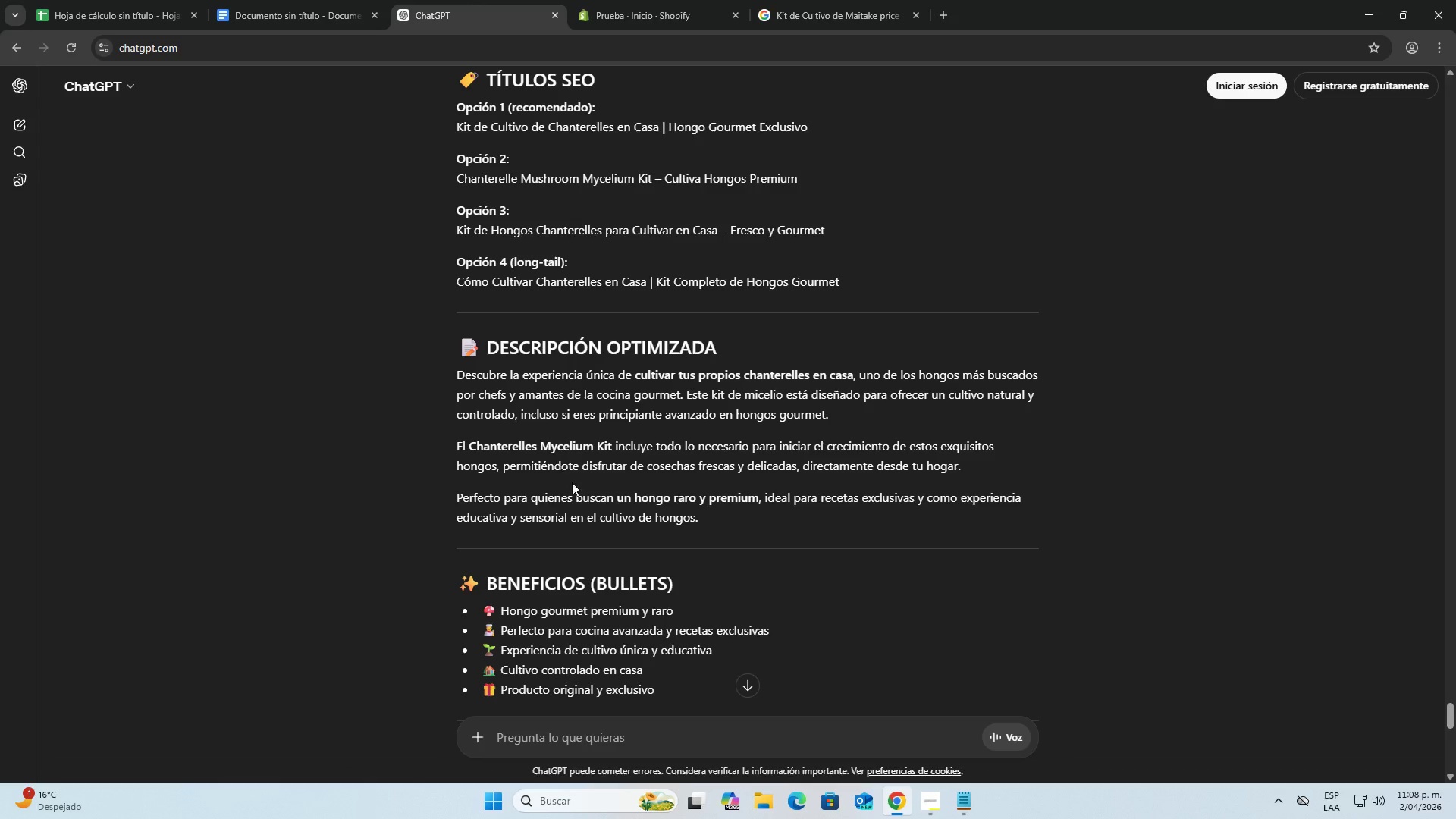 
scroll: coordinate [585, 479], scroll_direction: down, amount: 3.0
 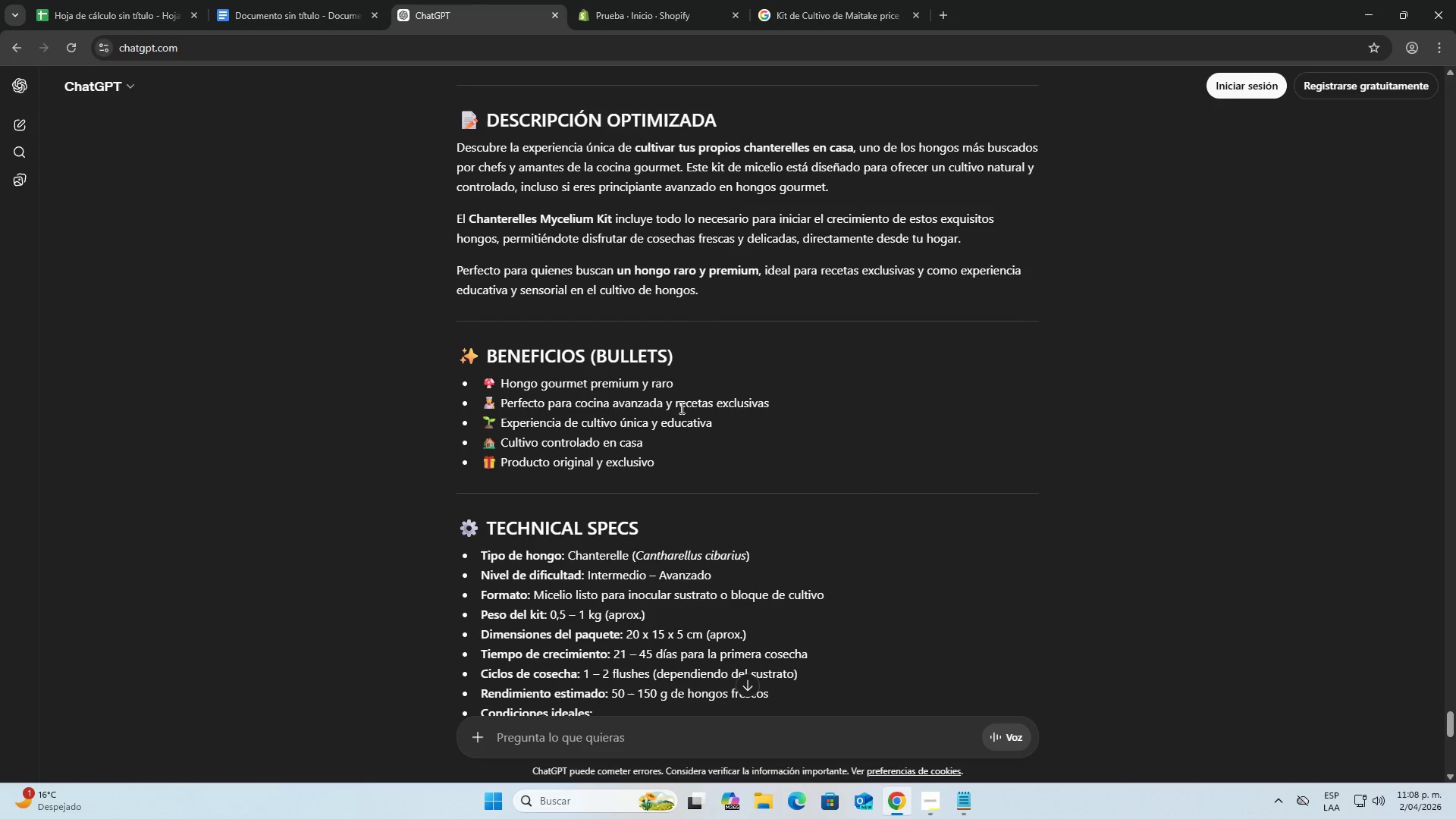 
left_click_drag(start_coordinate=[684, 387], to_coordinate=[498, 378])
 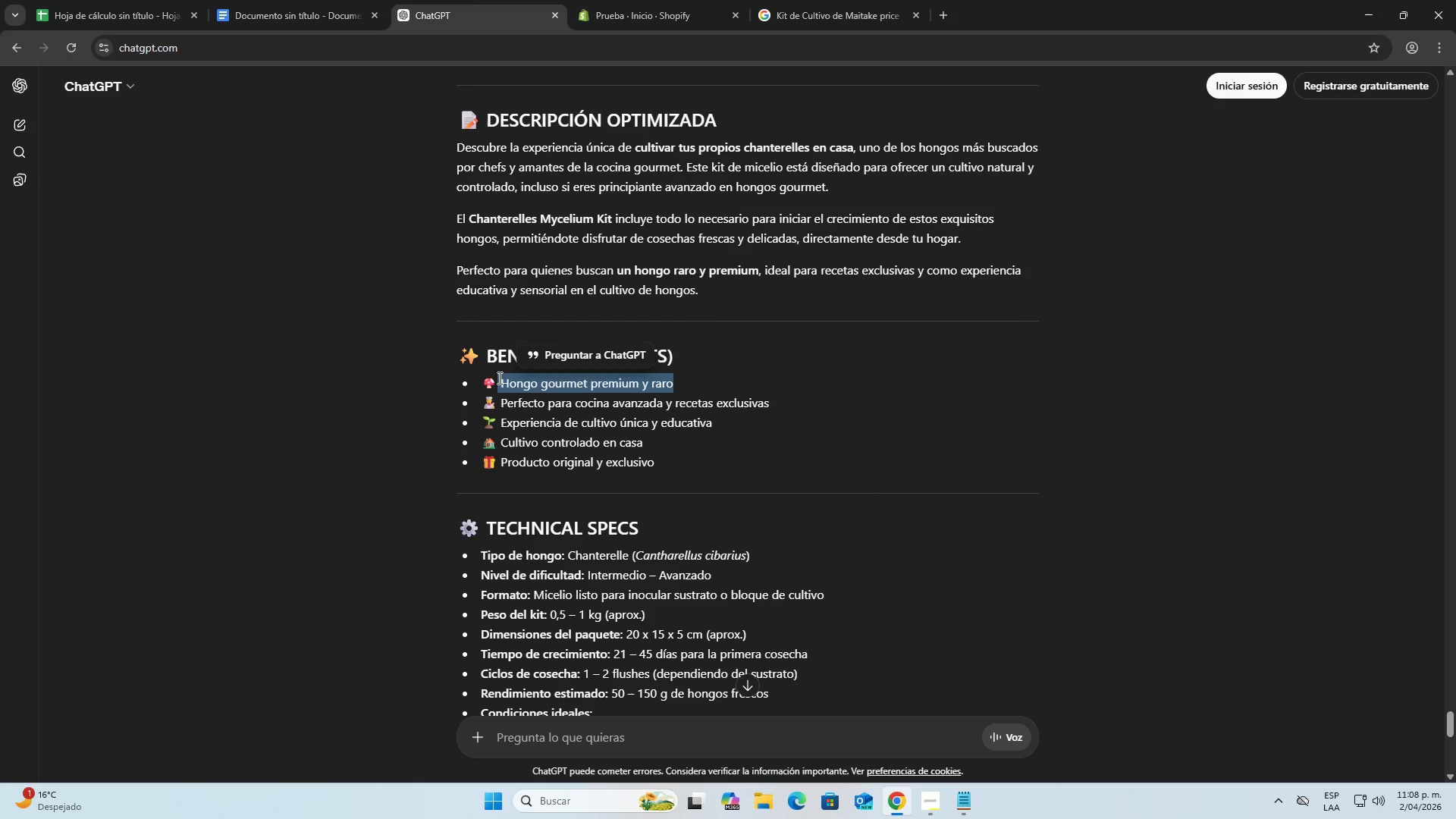 
hold_key(key=ControlLeft, duration=0.33)
 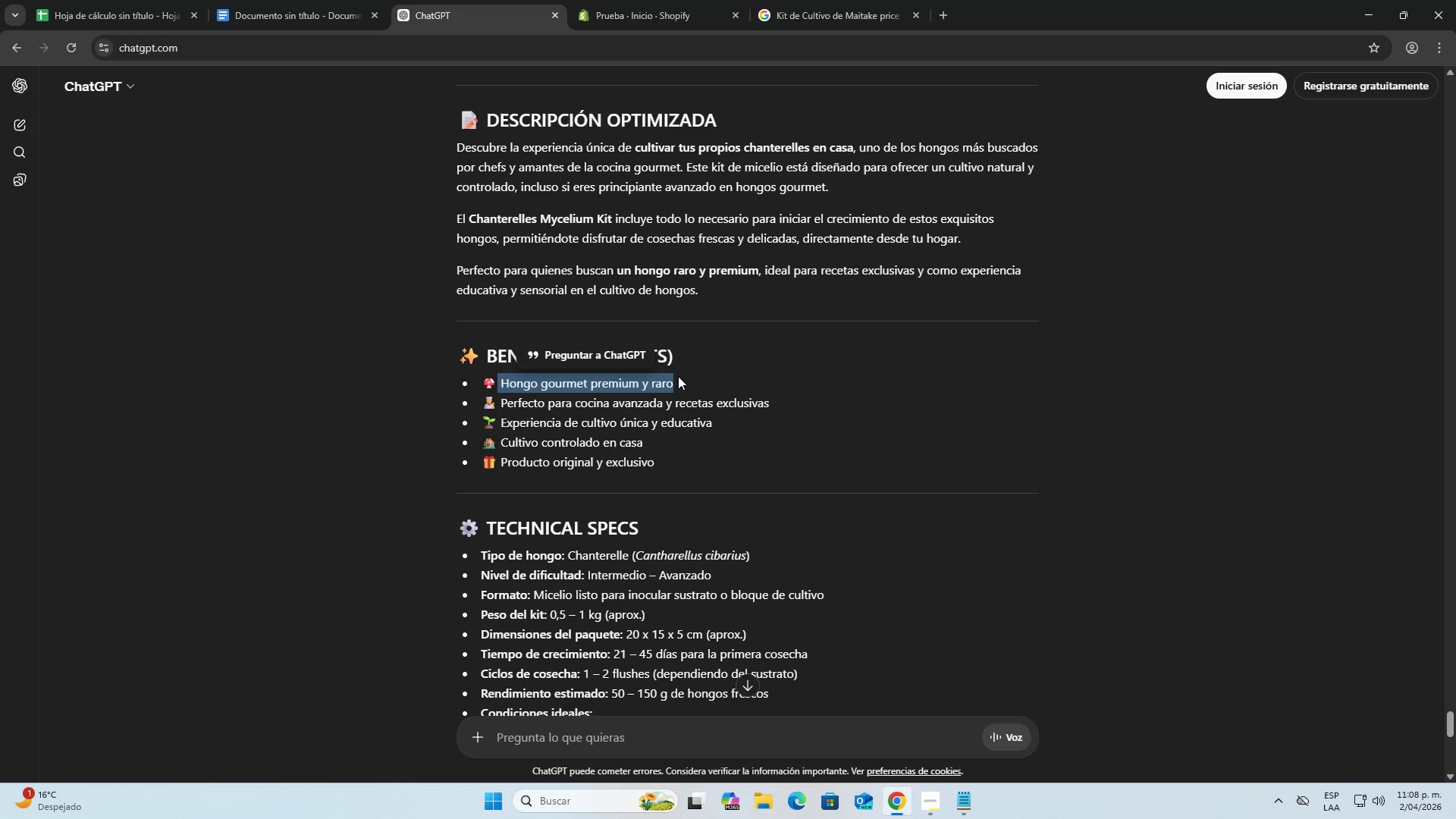 
left_click([678, 376])
 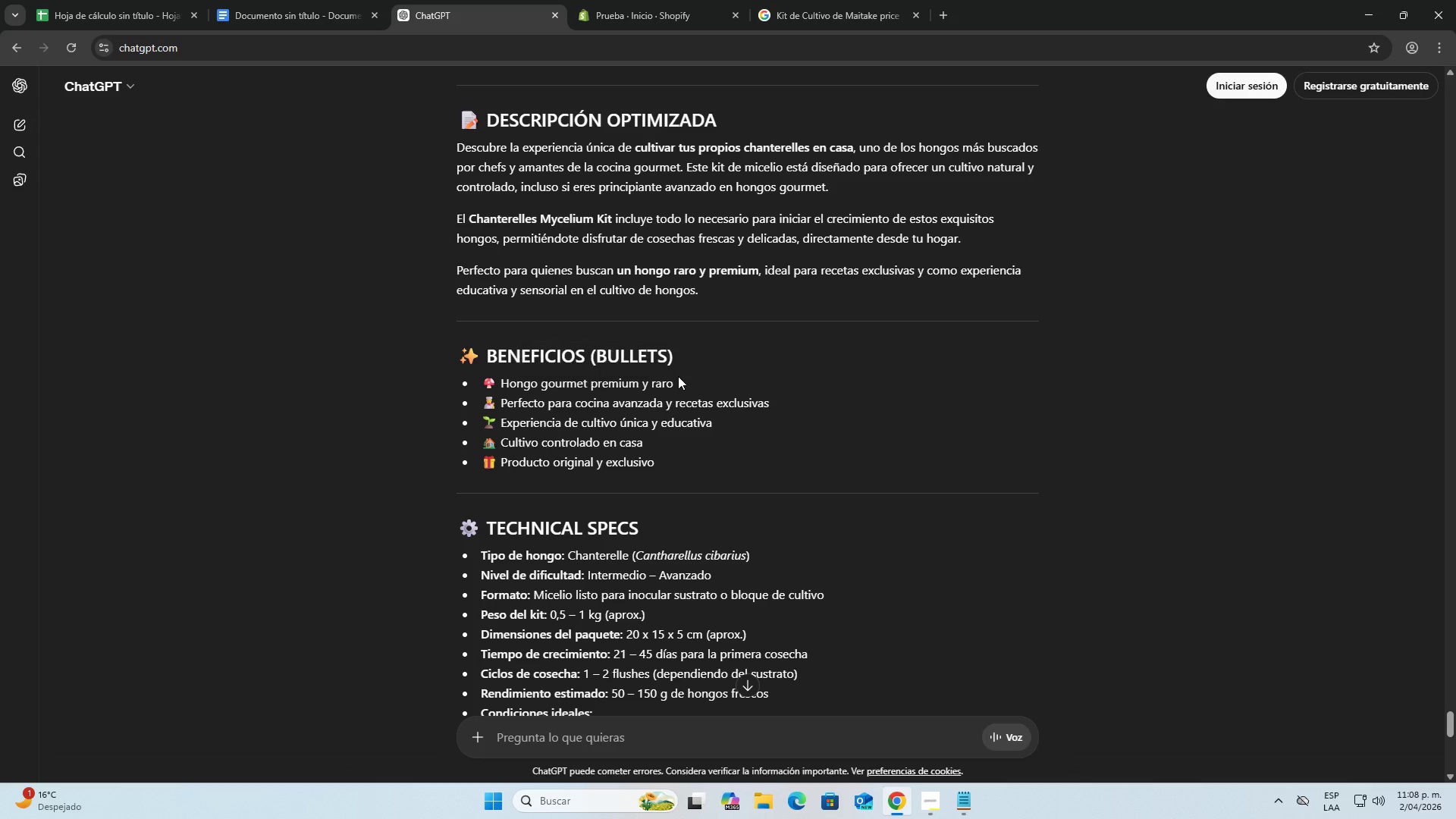 
left_click_drag(start_coordinate=[678, 376], to_coordinate=[510, 389])
 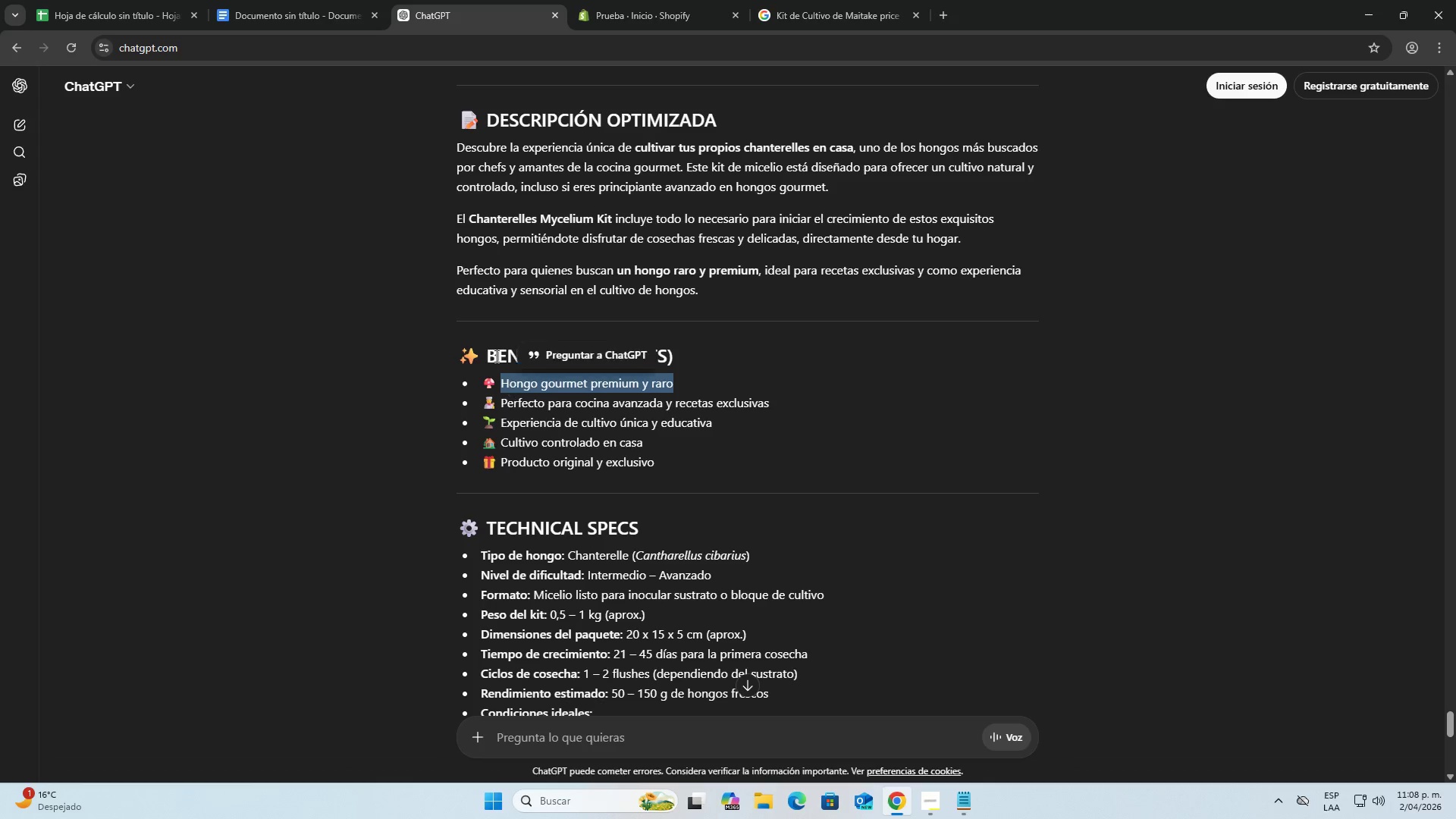 
key(Control+ControlLeft)
 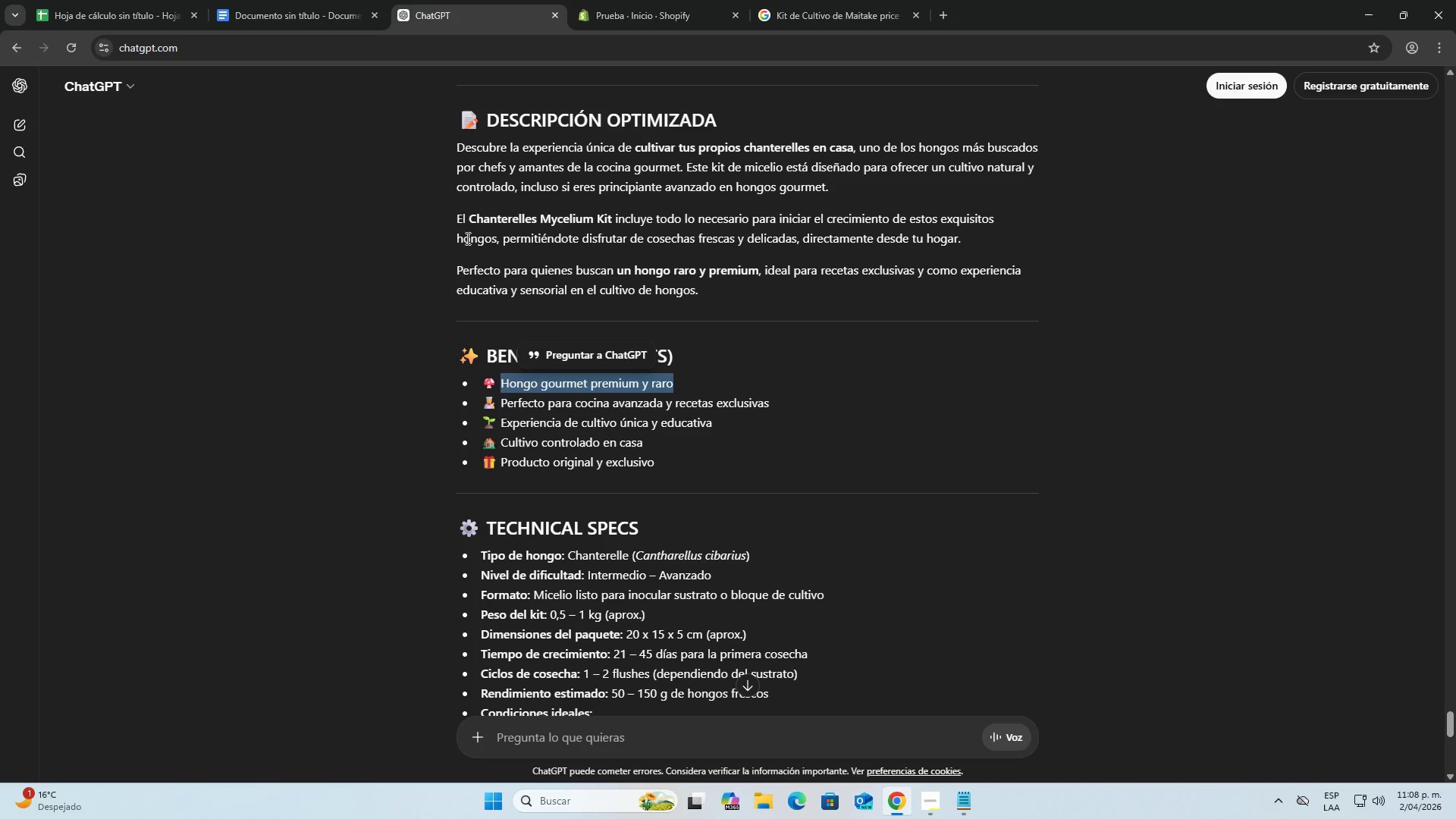 
key(Control+C)
 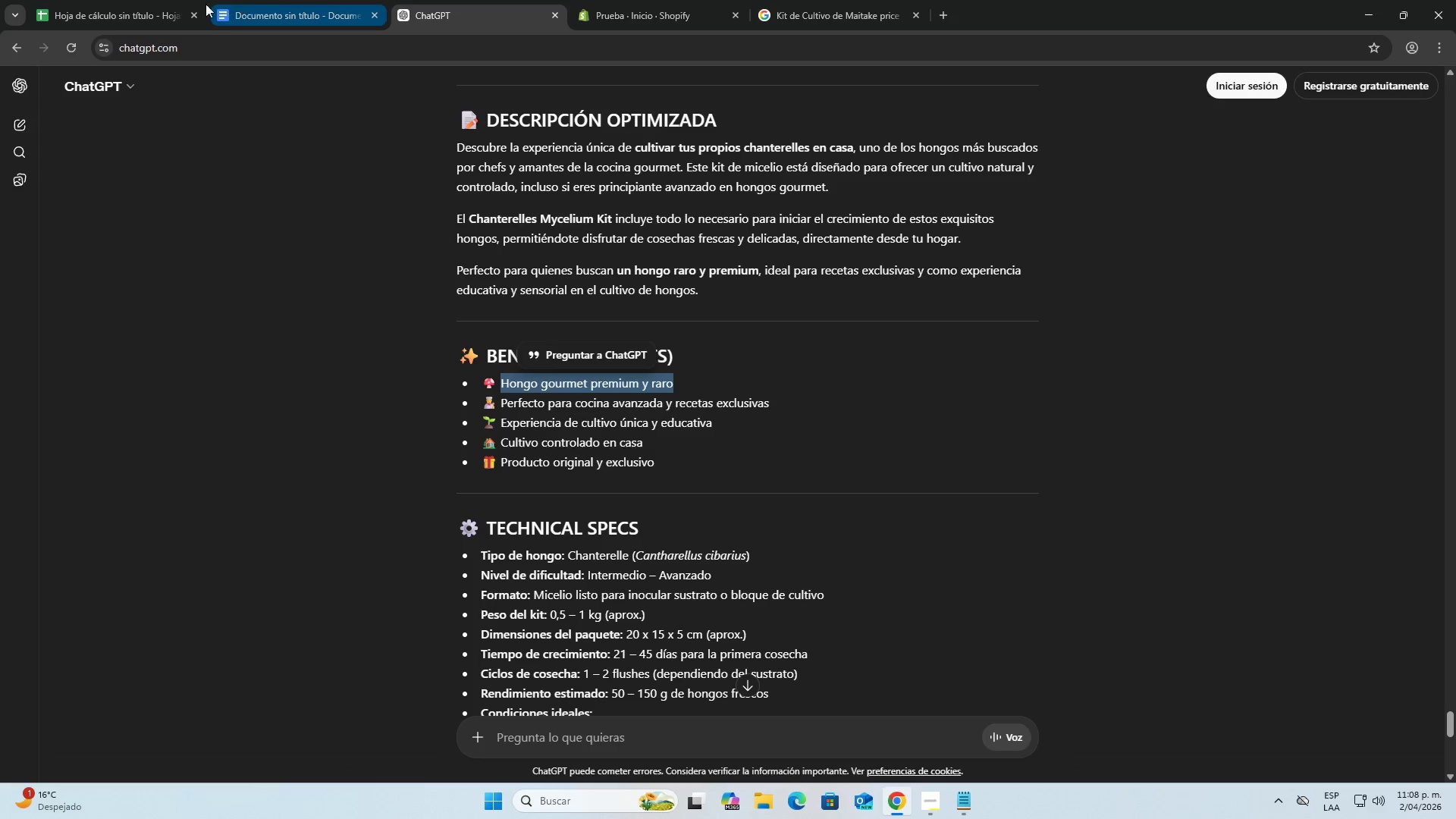 
left_click([179, 0])
 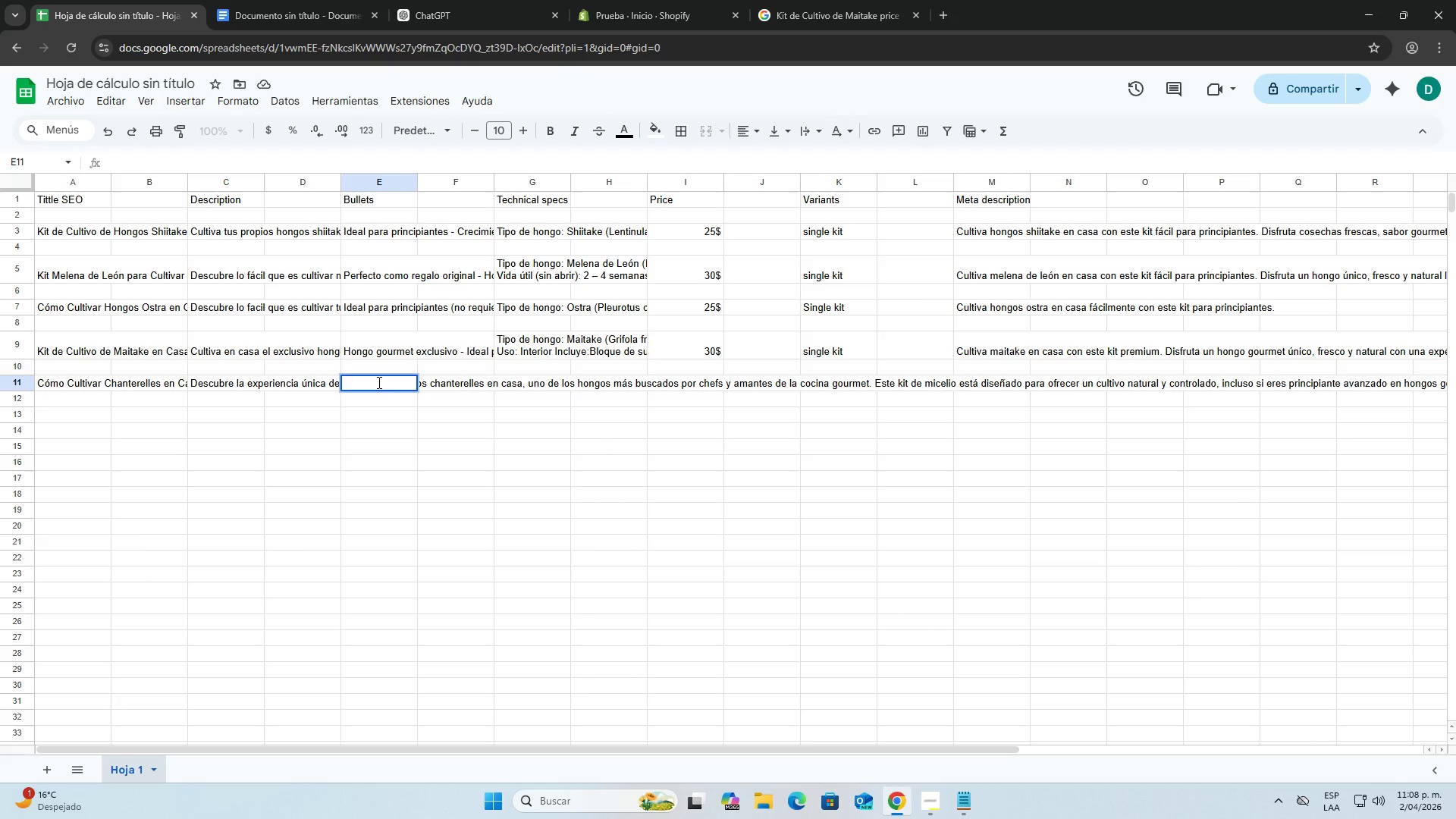 
key(Control+ControlLeft)
 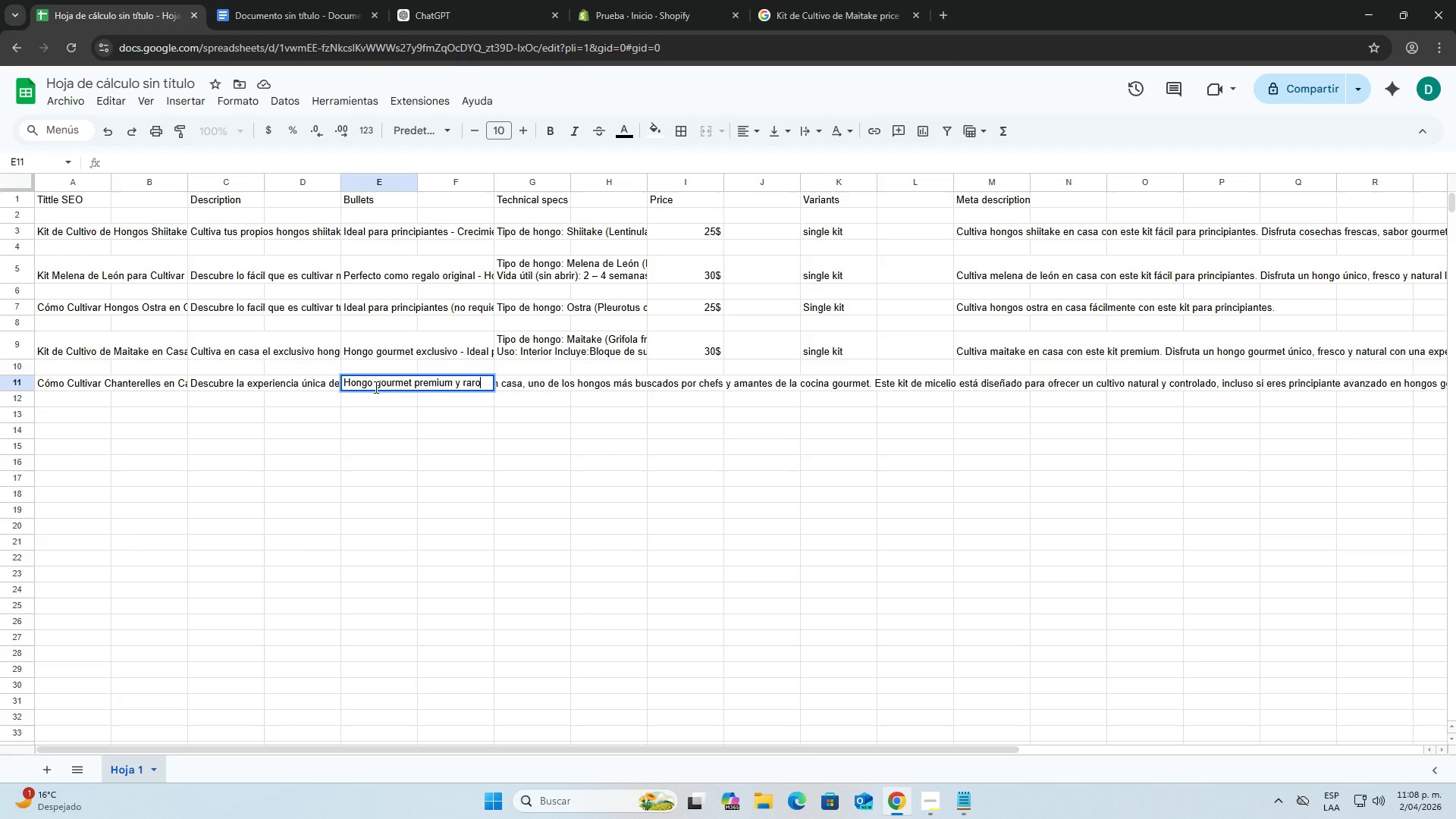 
key(Control+V)
 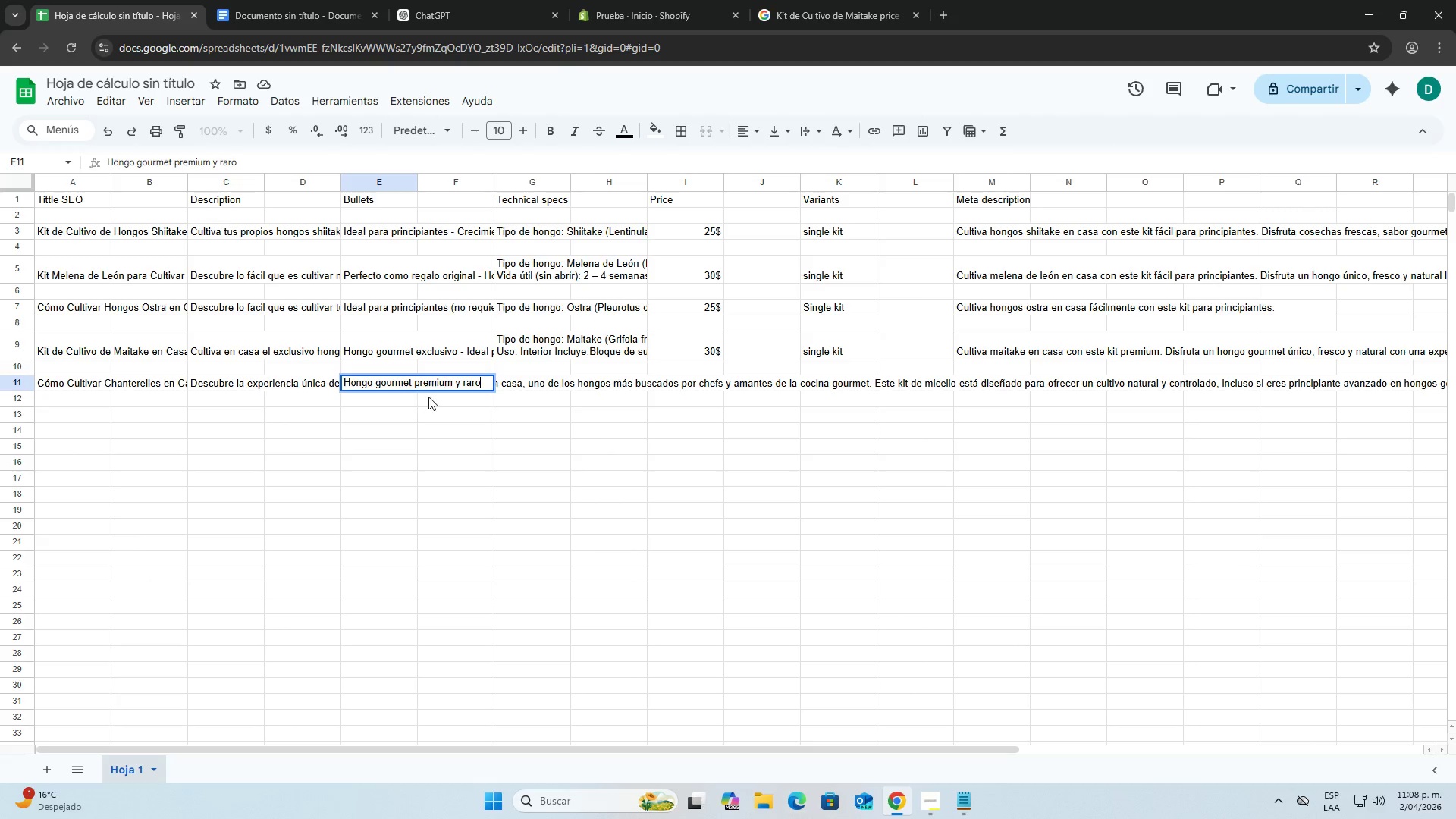 
key(Space)
 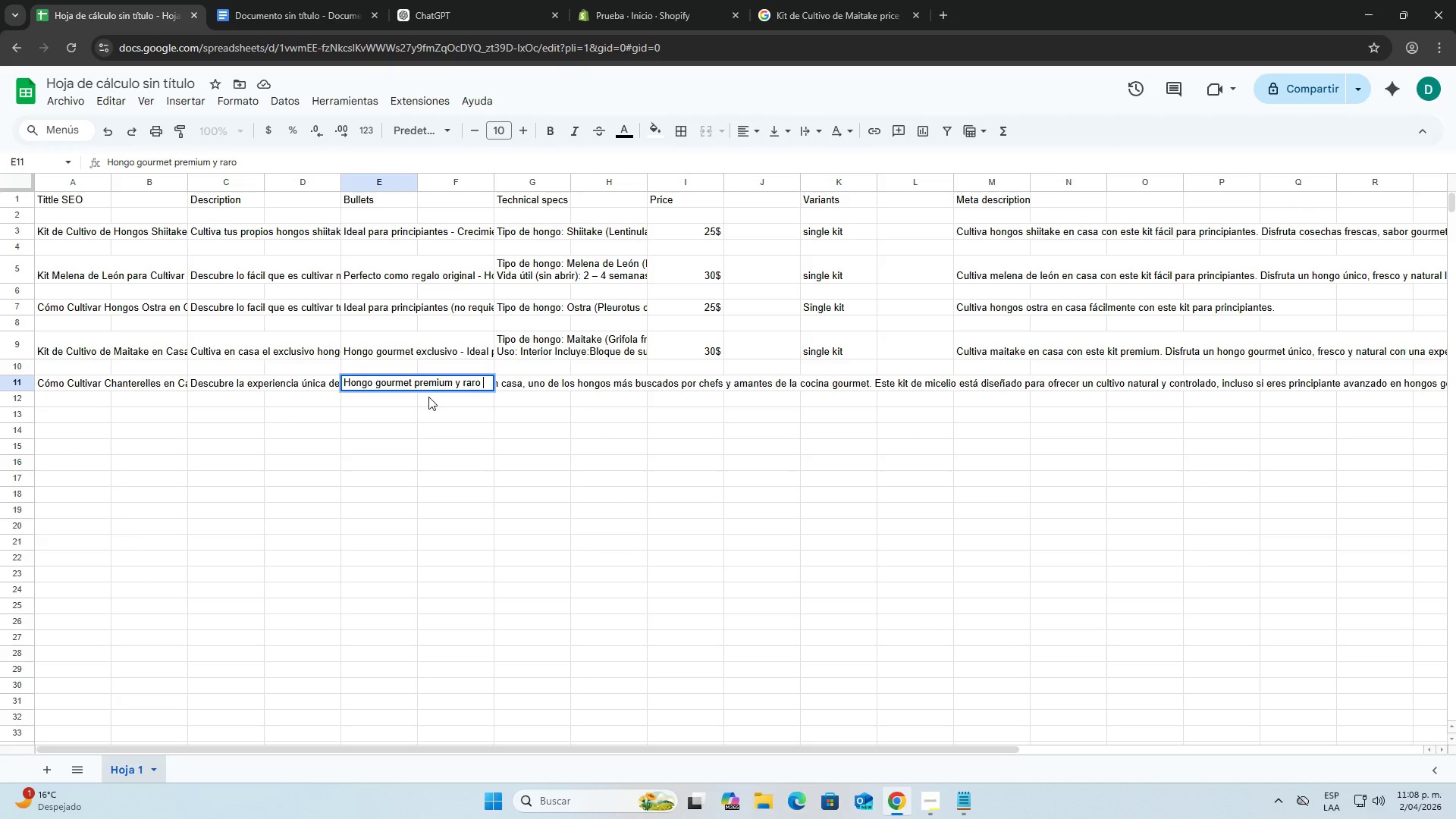 
key(Minus)
 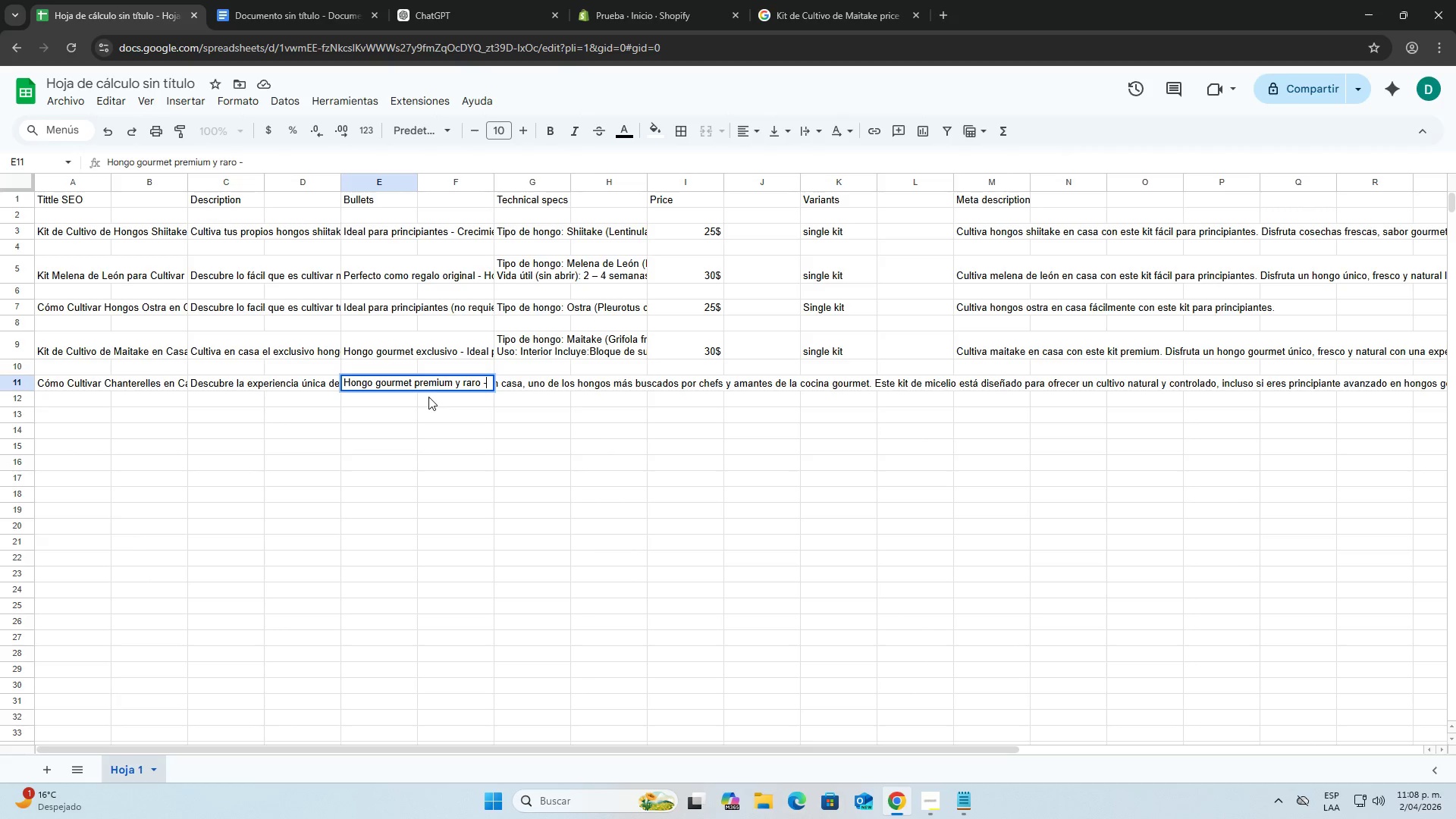 
key(Space)
 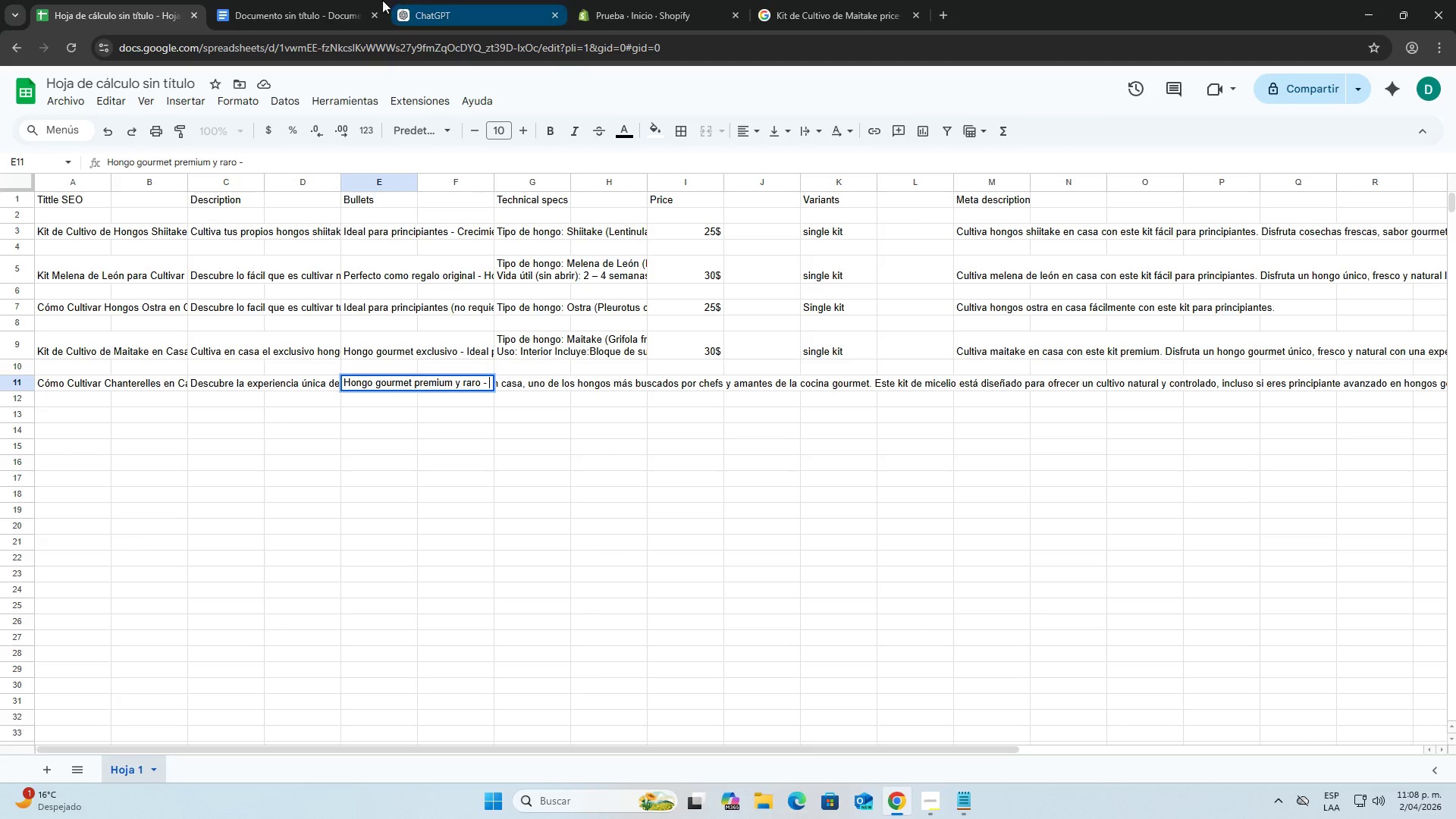 
left_click([306, 0])
 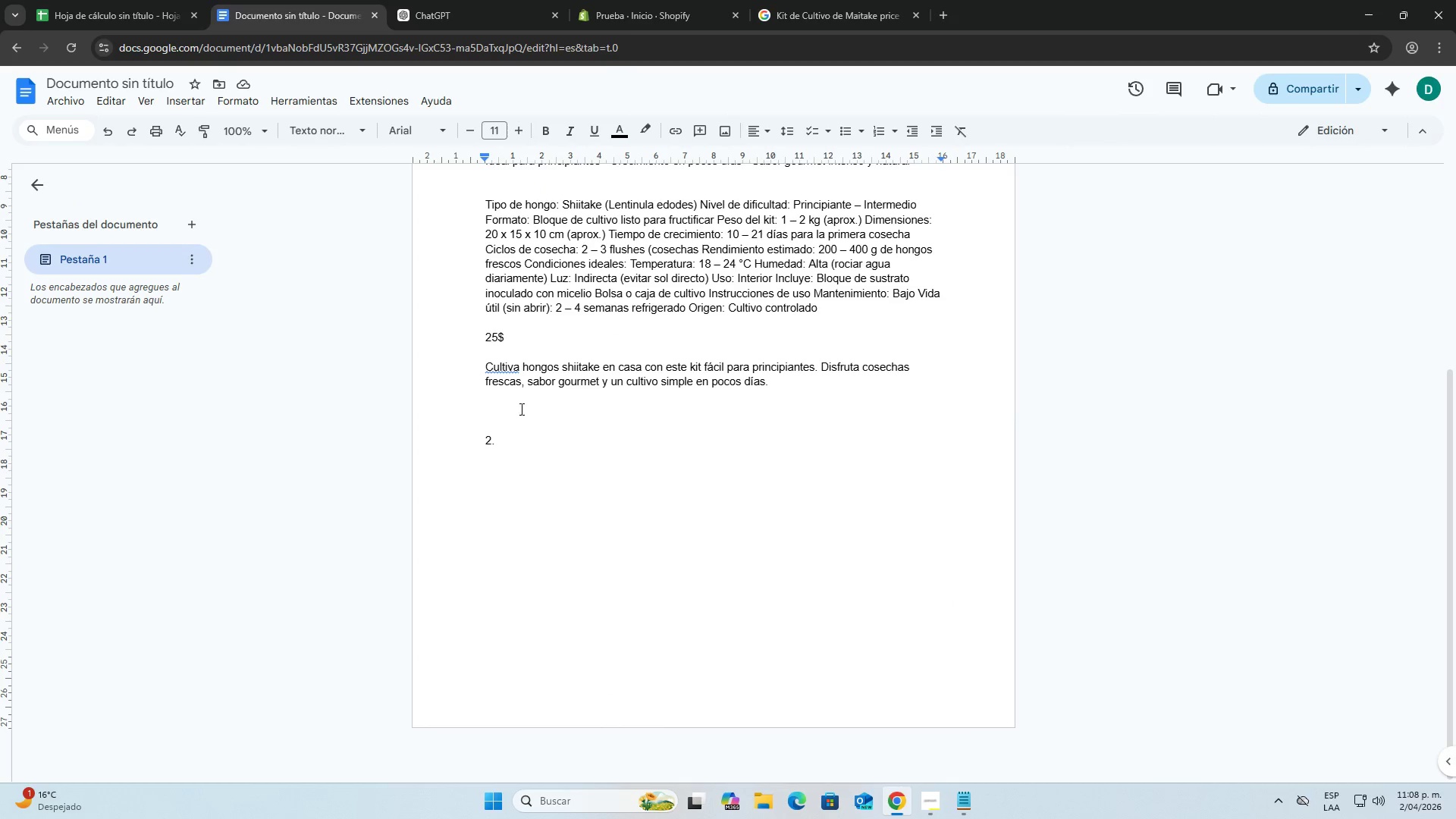 
left_click([422, 0])
 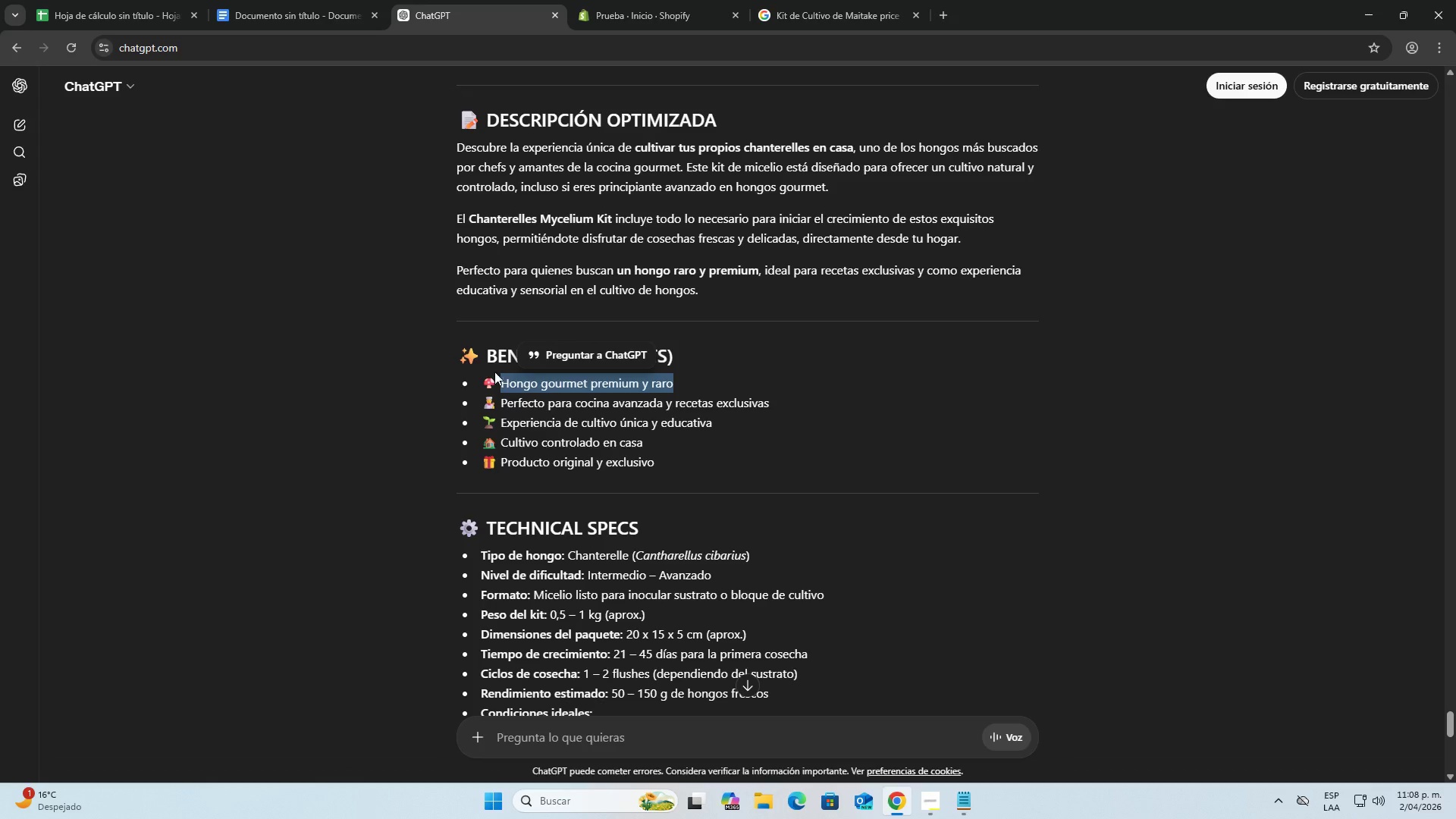 
left_click([373, 466])
 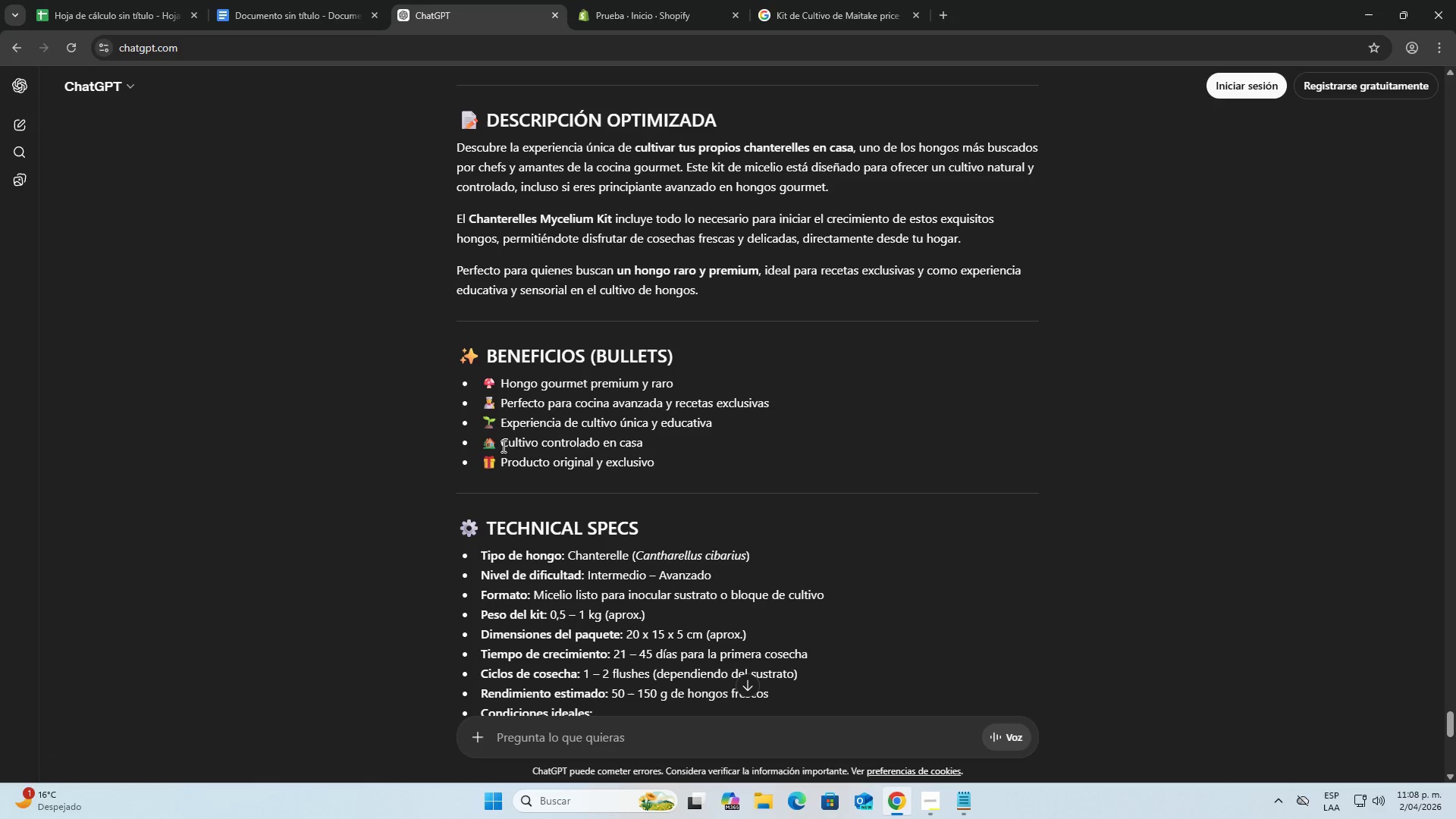 
left_click_drag(start_coordinate=[496, 441], to_coordinate=[645, 448])
 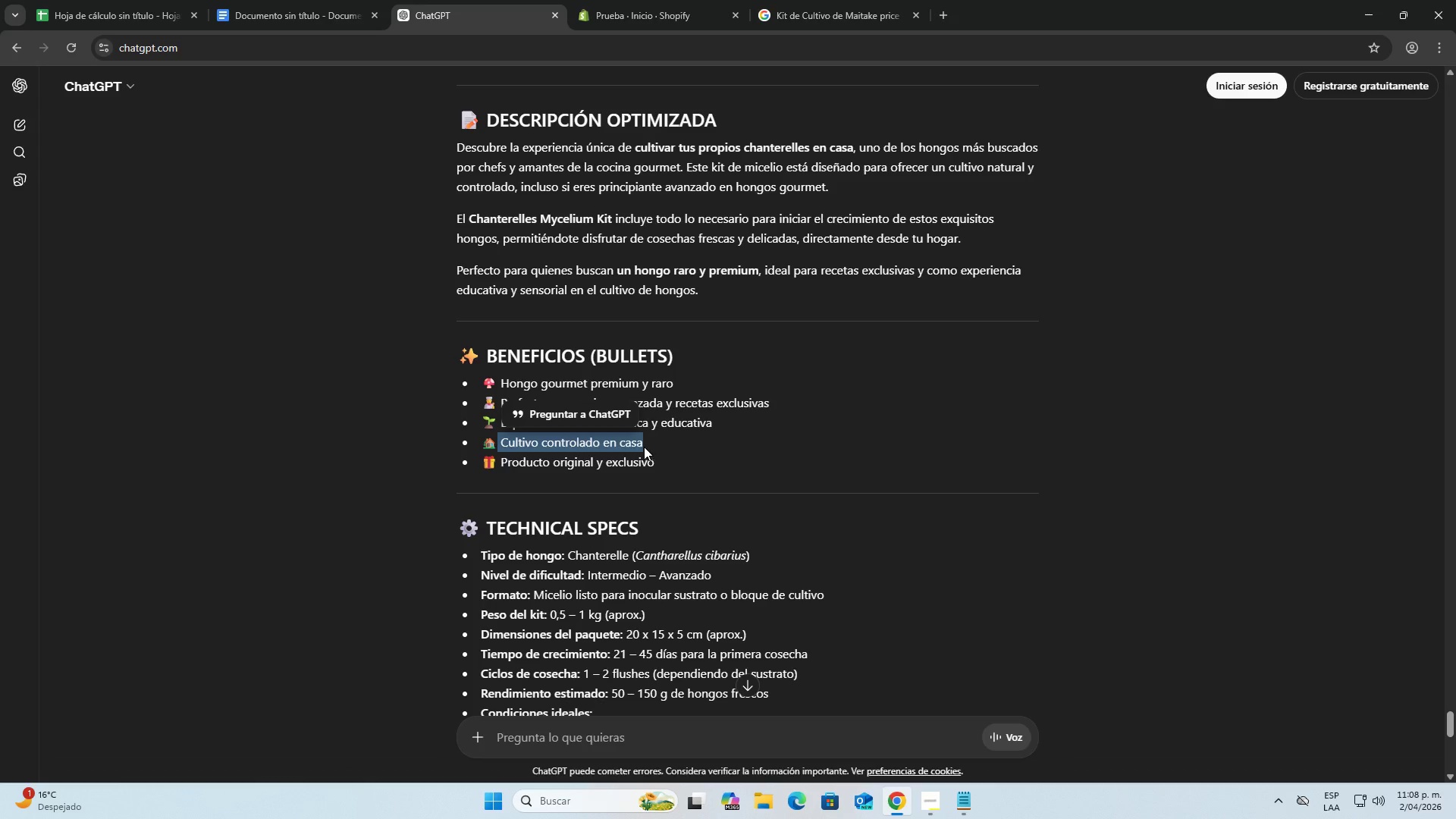 
key(Control+C)
 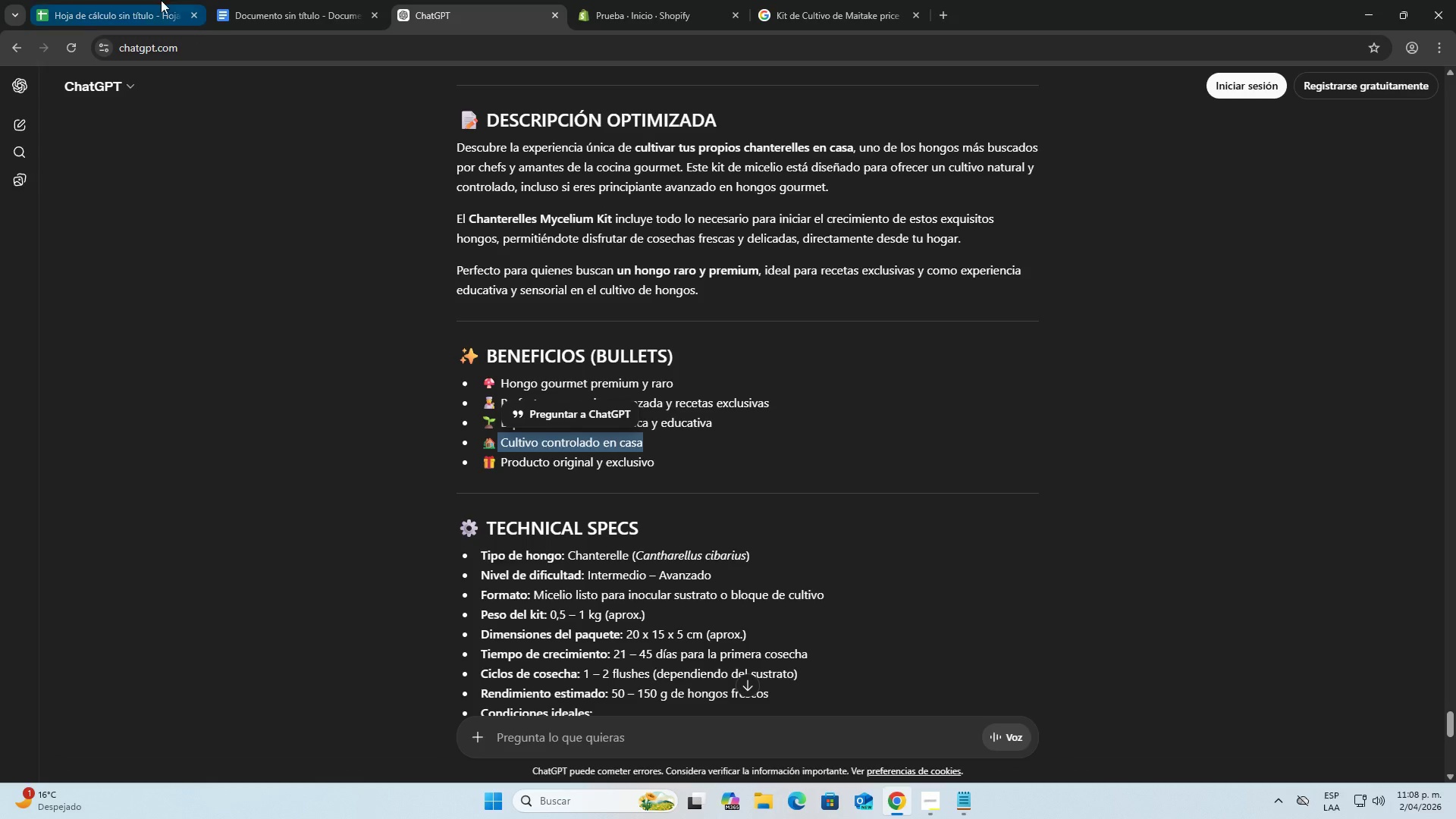 
left_click([121, 0])
 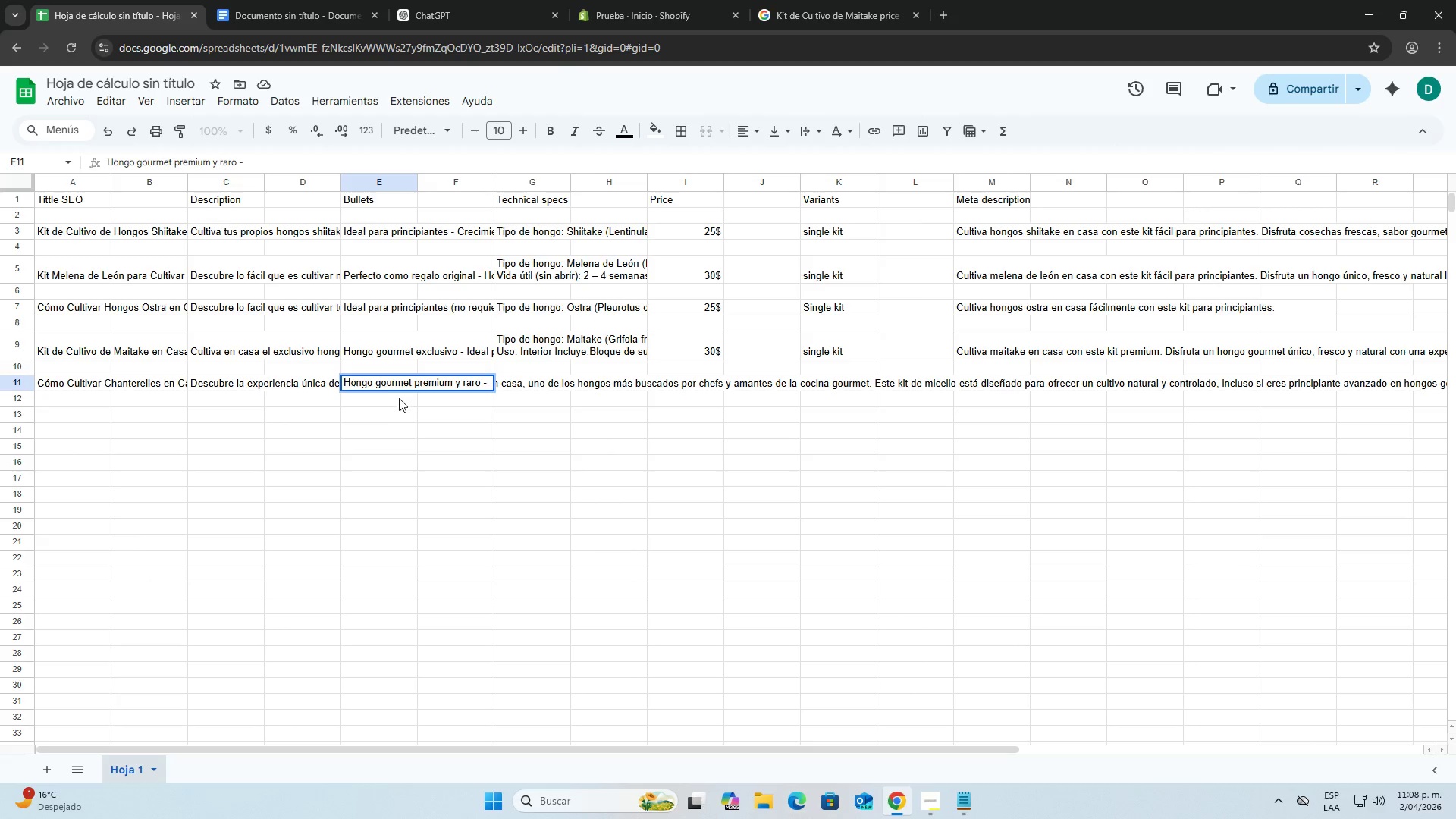 
key(Control+V)
 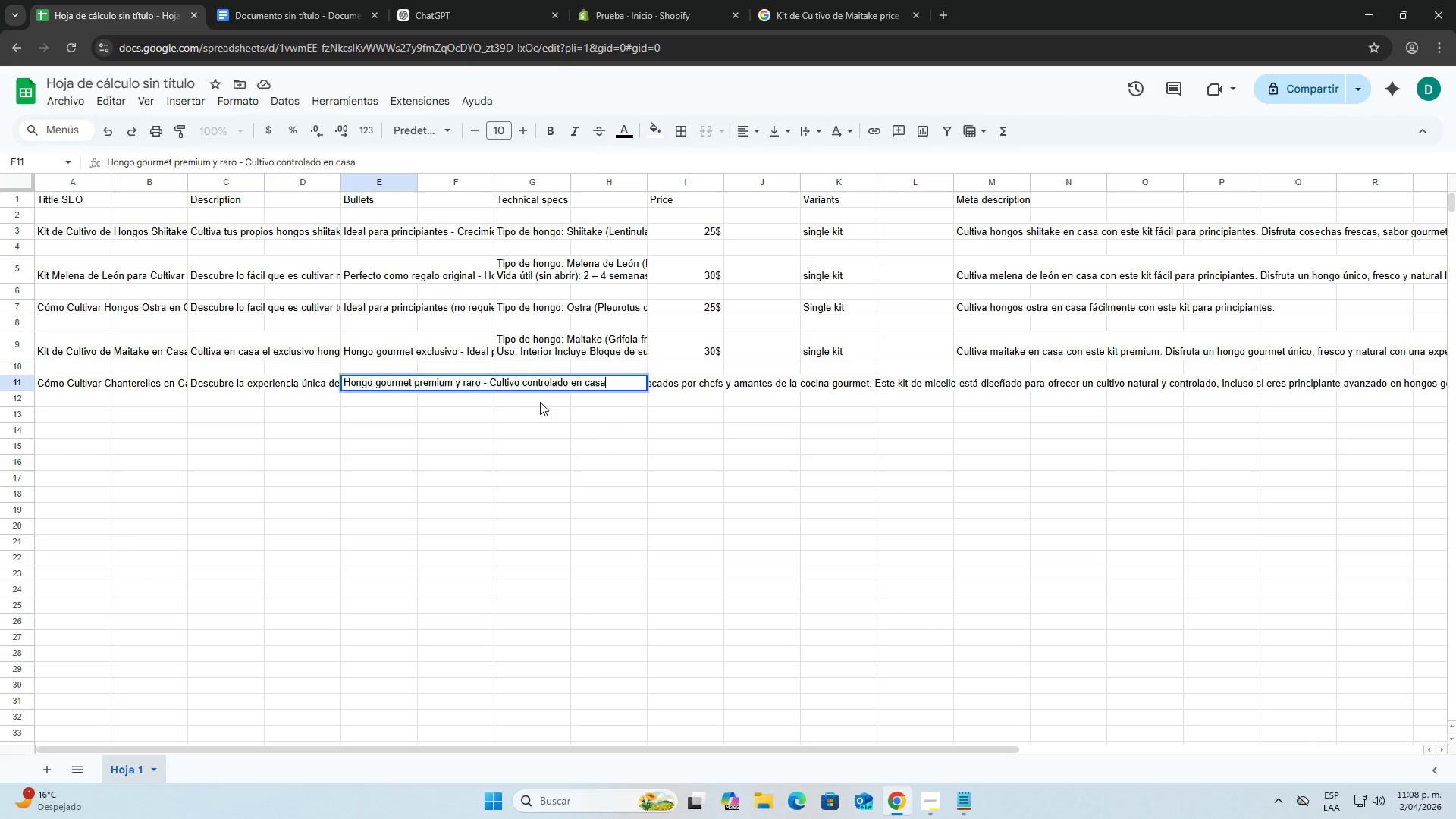 
key(Space)
 